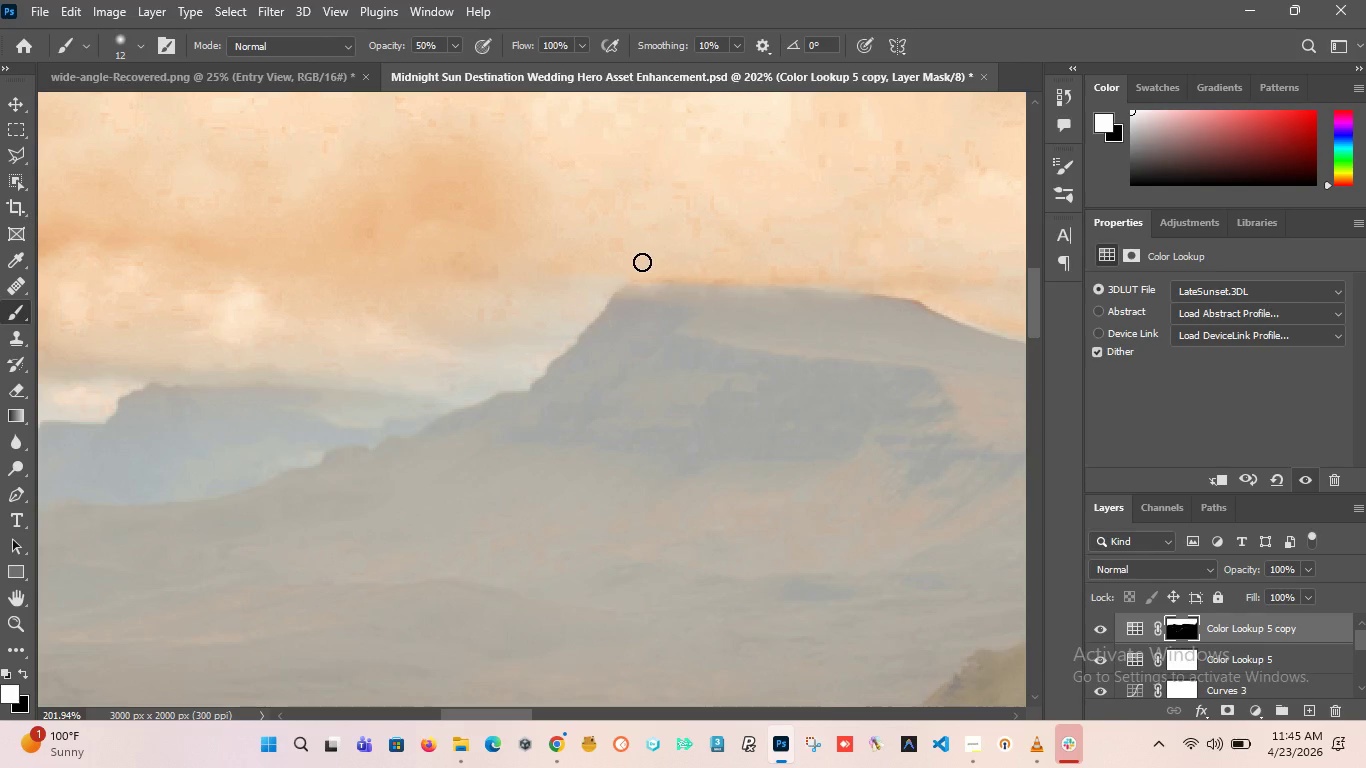 
left_click_drag(start_coordinate=[639, 262], to_coordinate=[373, 336])
 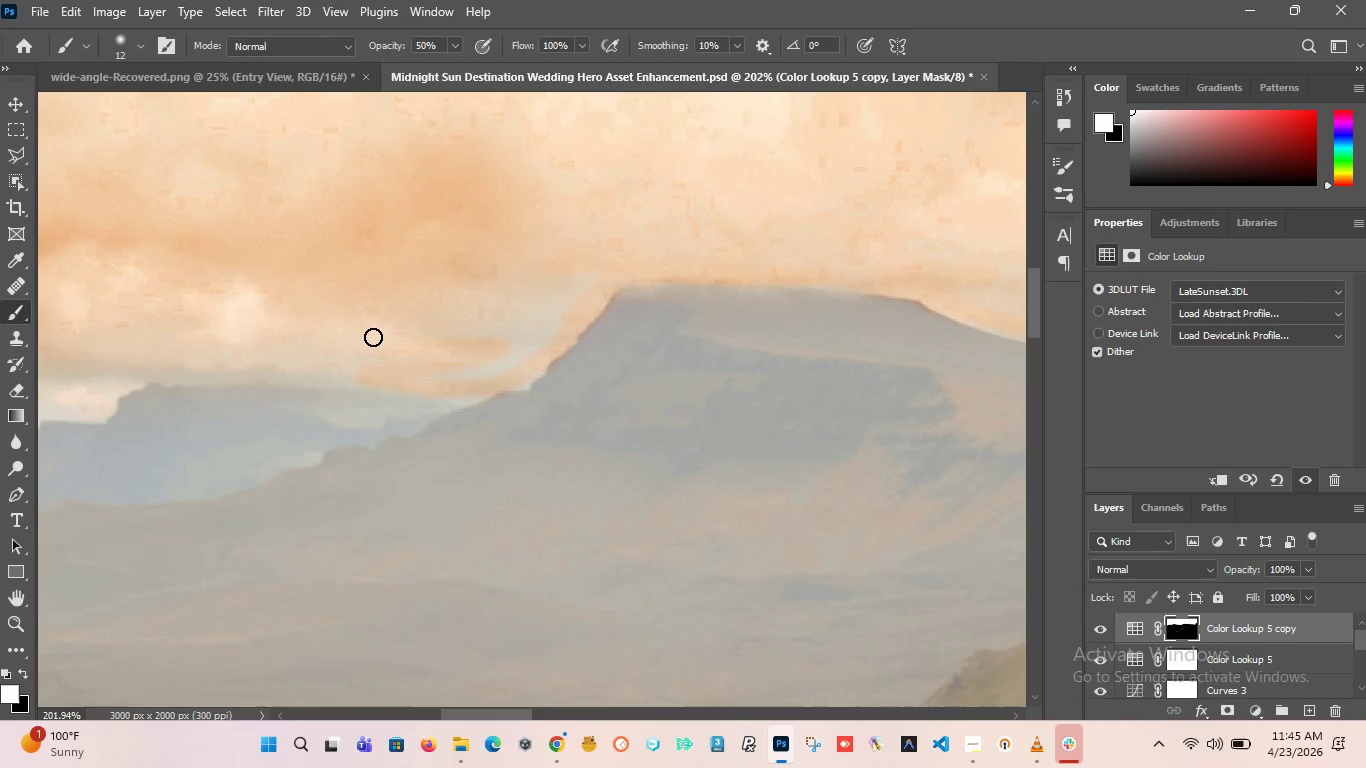 
hold_key(key=AltLeft, duration=0.73)
 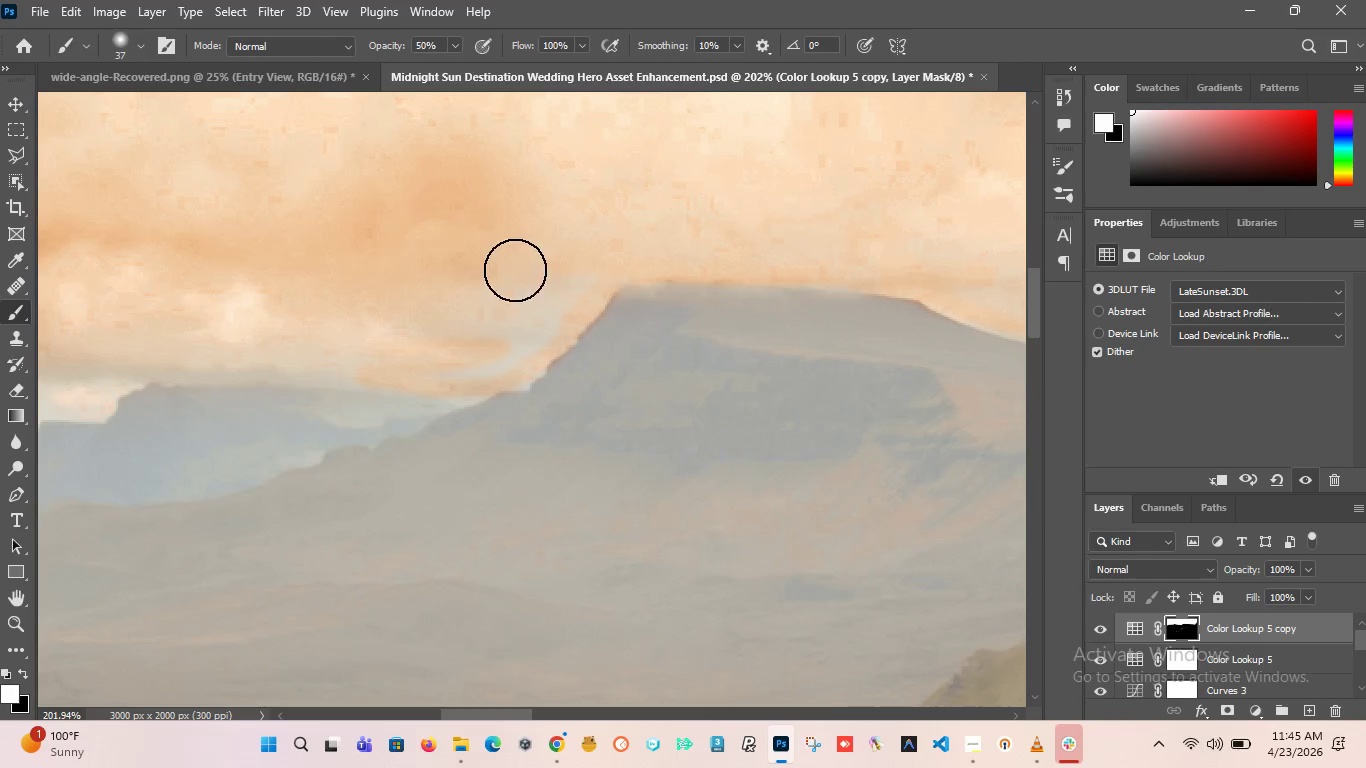 
left_click_drag(start_coordinate=[515, 270], to_coordinate=[544, 259])
 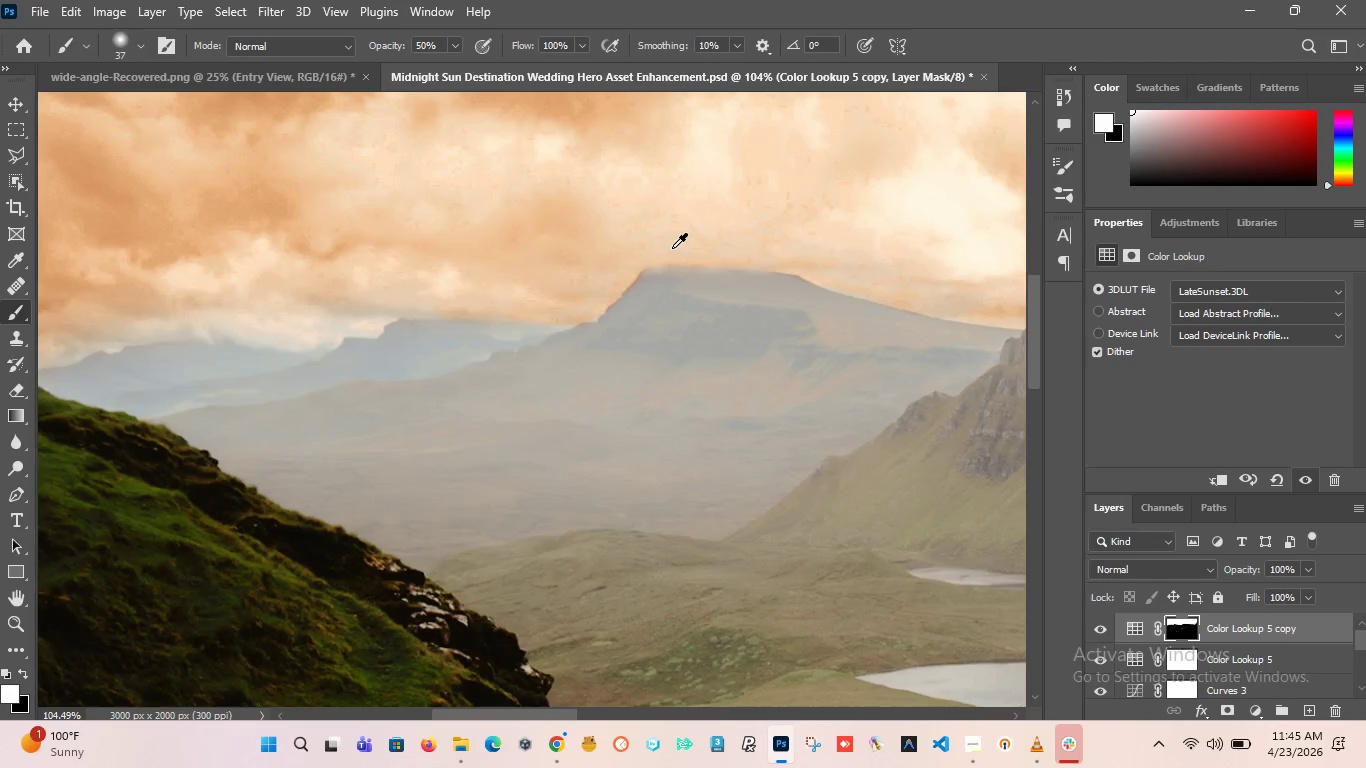 
hold_key(key=AltLeft, duration=3.17)
scroll: coordinate [561, 285], scroll_direction: up, amount: 1.0
 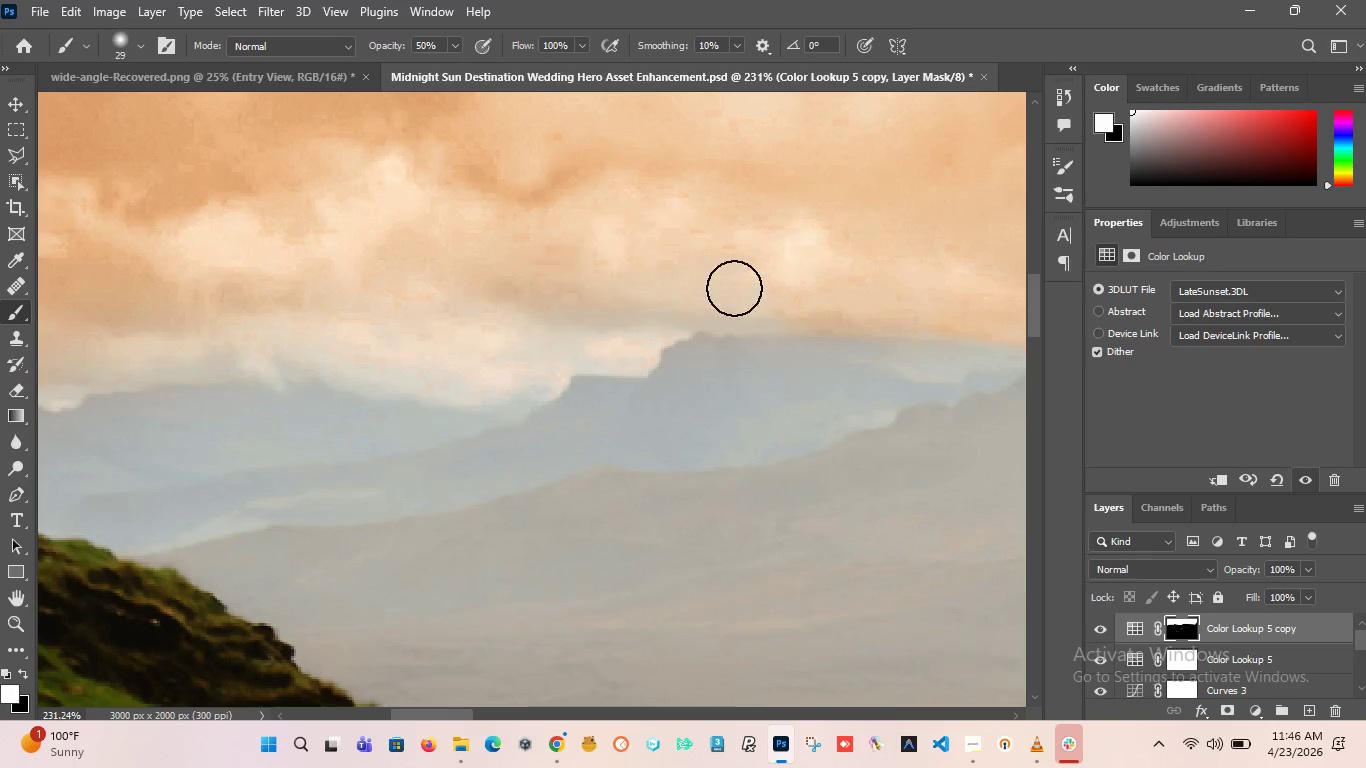 
left_click_drag(start_coordinate=[791, 318], to_coordinate=[685, 298])
 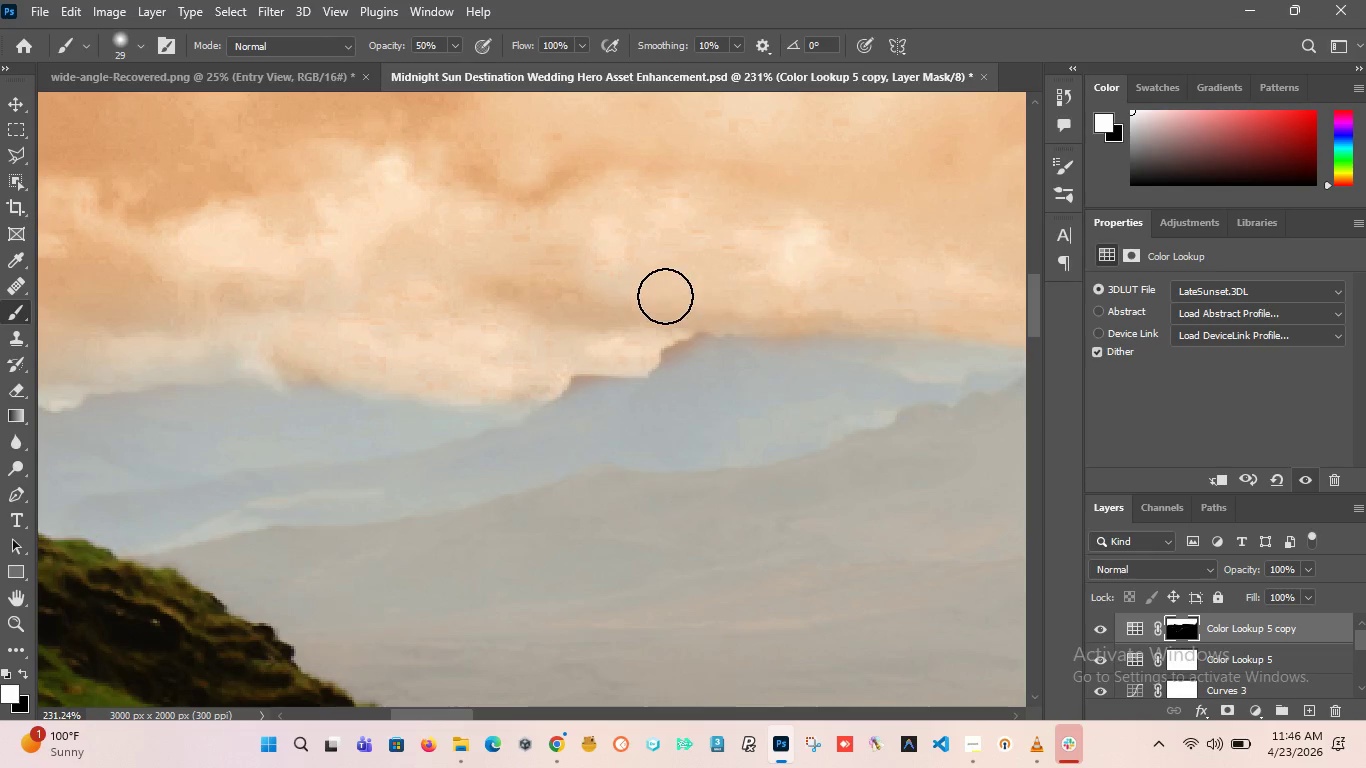 
key(Control+Z)
 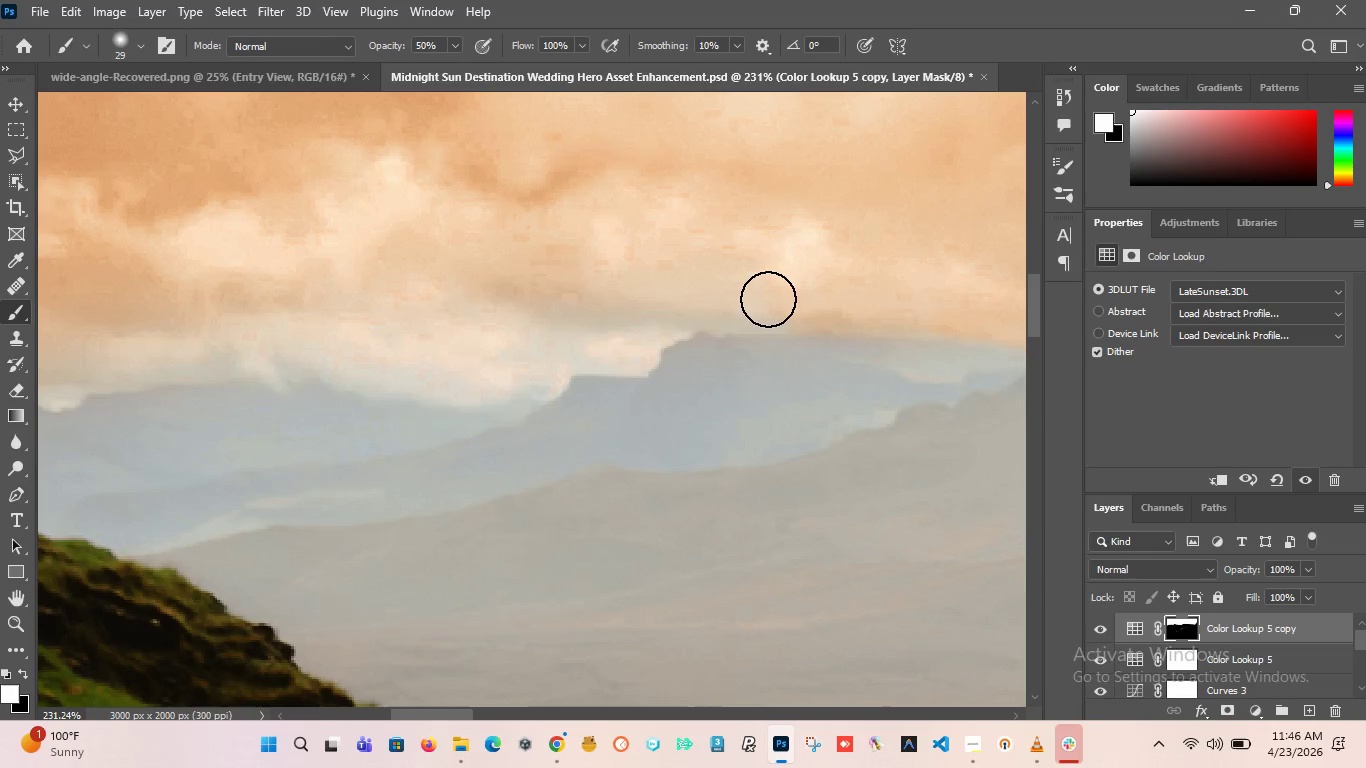 
left_click_drag(start_coordinate=[776, 298], to_coordinate=[599, 204])
 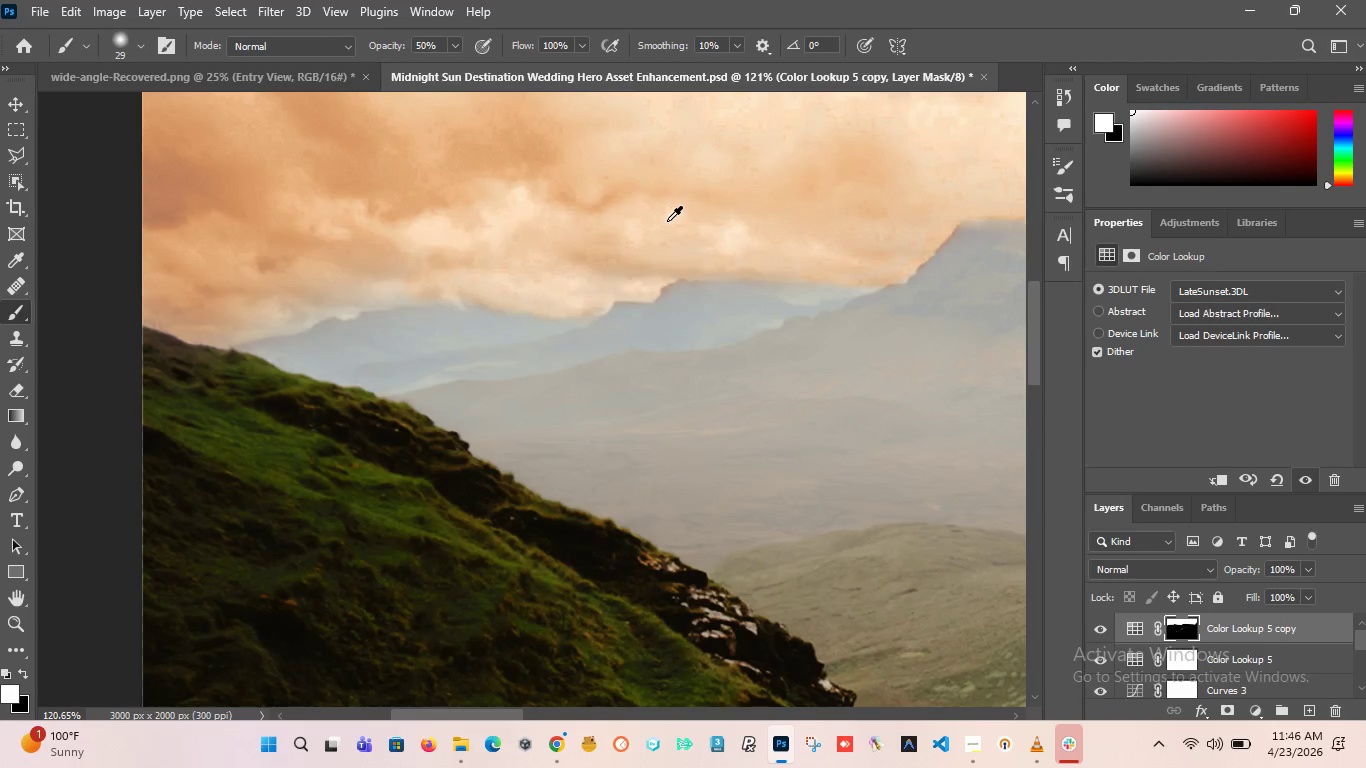 
hold_key(key=AltLeft, duration=2.81)
scroll: coordinate [626, 248], scroll_direction: up, amount: 1.0
 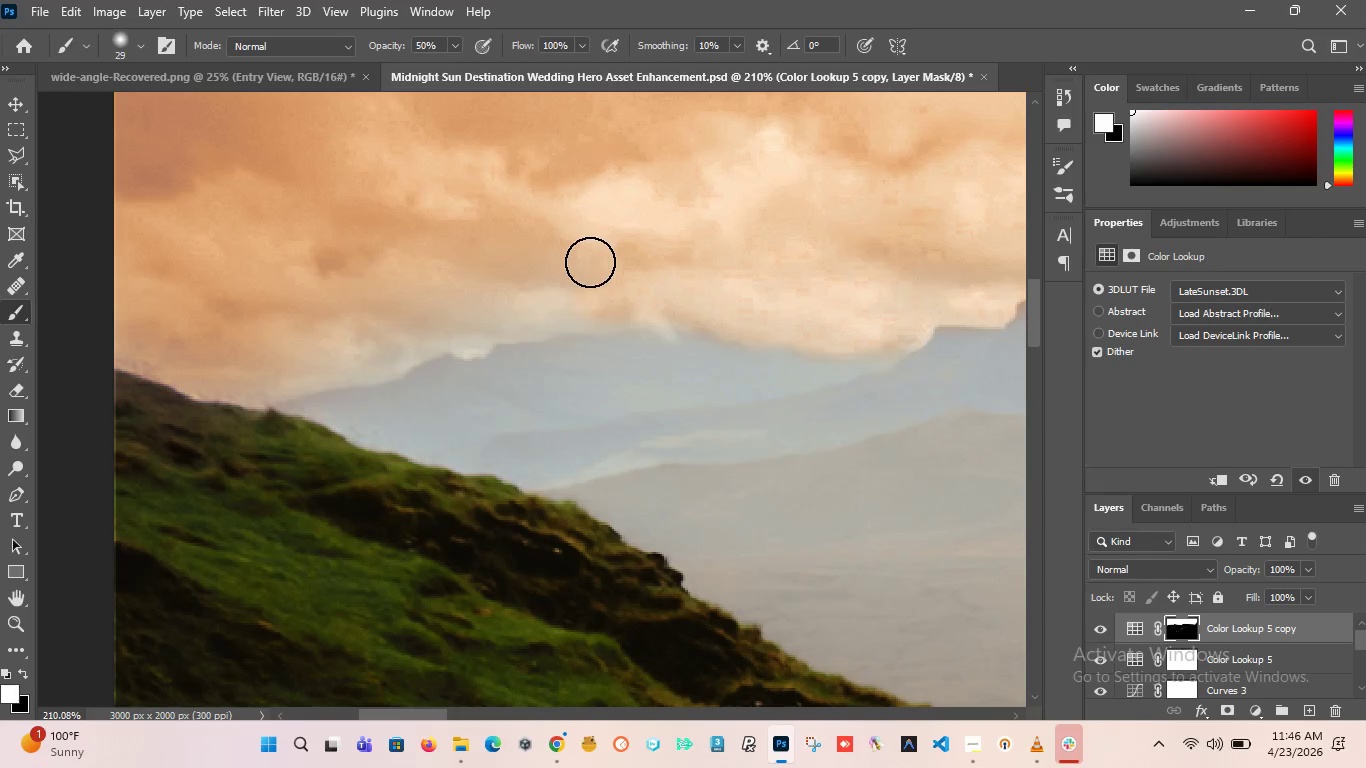 
left_click_drag(start_coordinate=[596, 265], to_coordinate=[316, 201])
 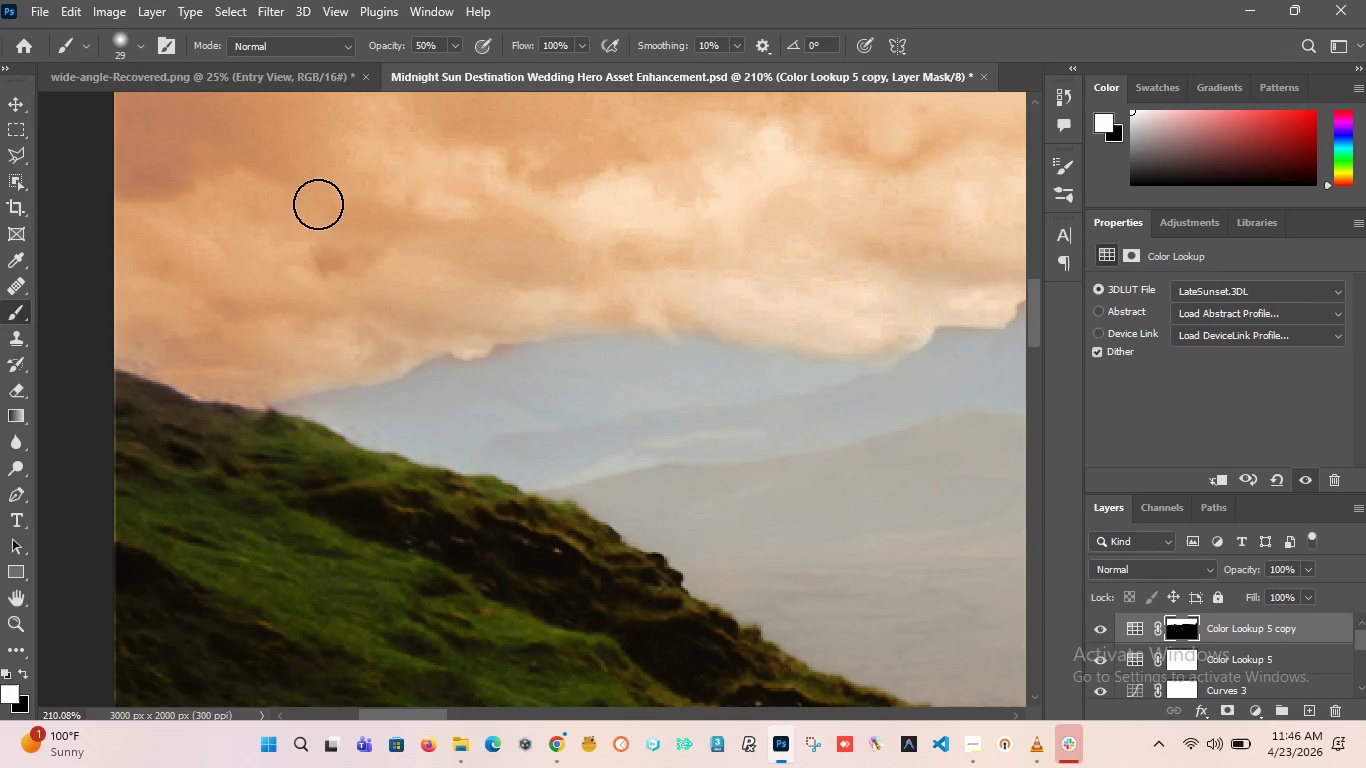 
hold_key(key=AltLeft, duration=5.36)
scroll: coordinate [247, 319], scroll_direction: down, amount: 23.0
 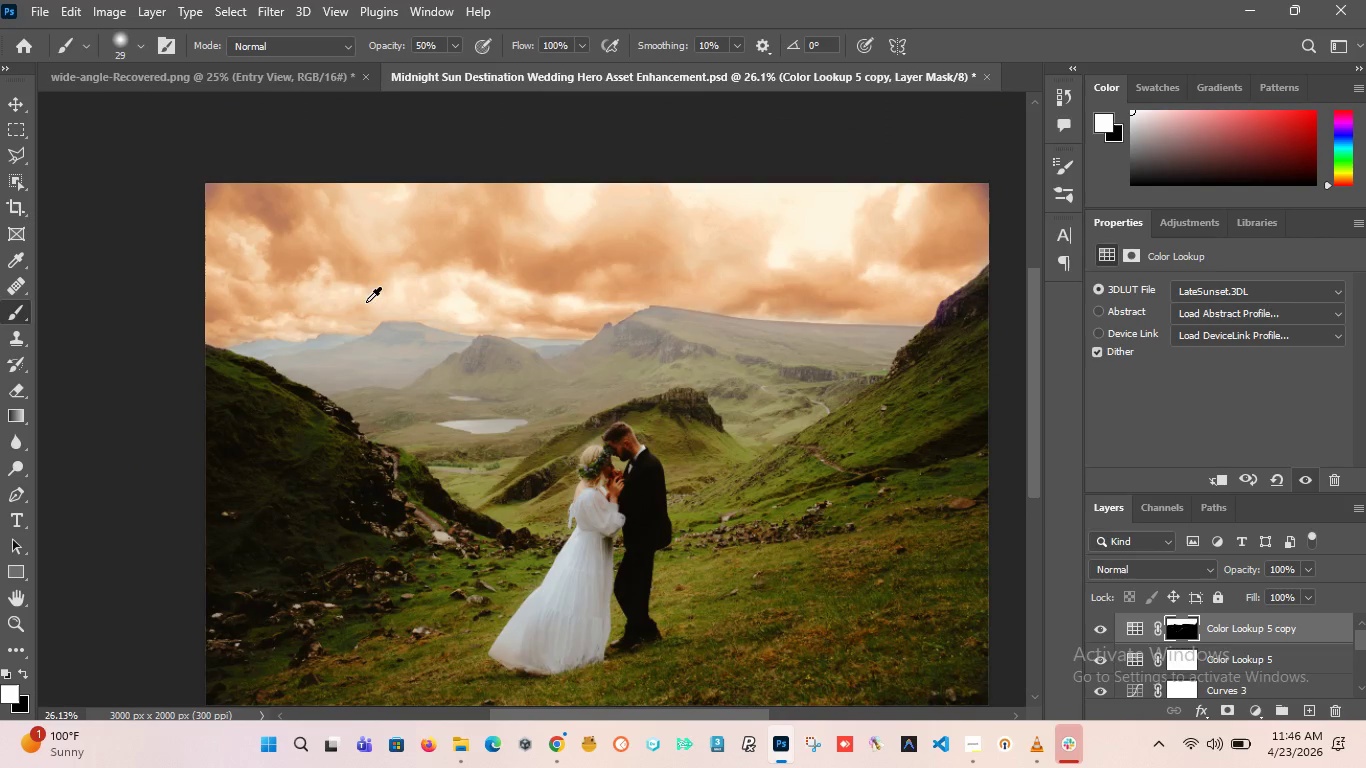 
scroll: coordinate [354, 303], scroll_direction: up, amount: 5.0
 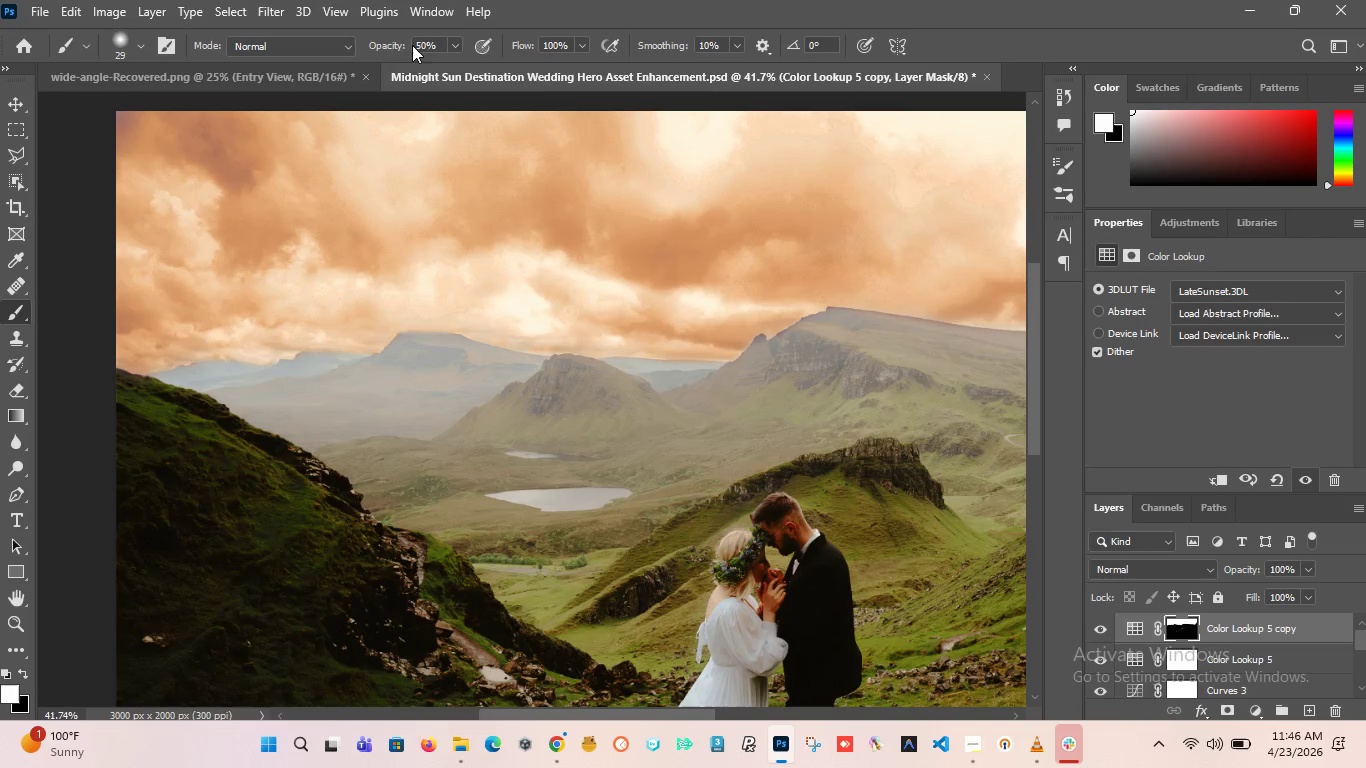 
left_click_drag(start_coordinate=[386, 45], to_coordinate=[346, 55])
 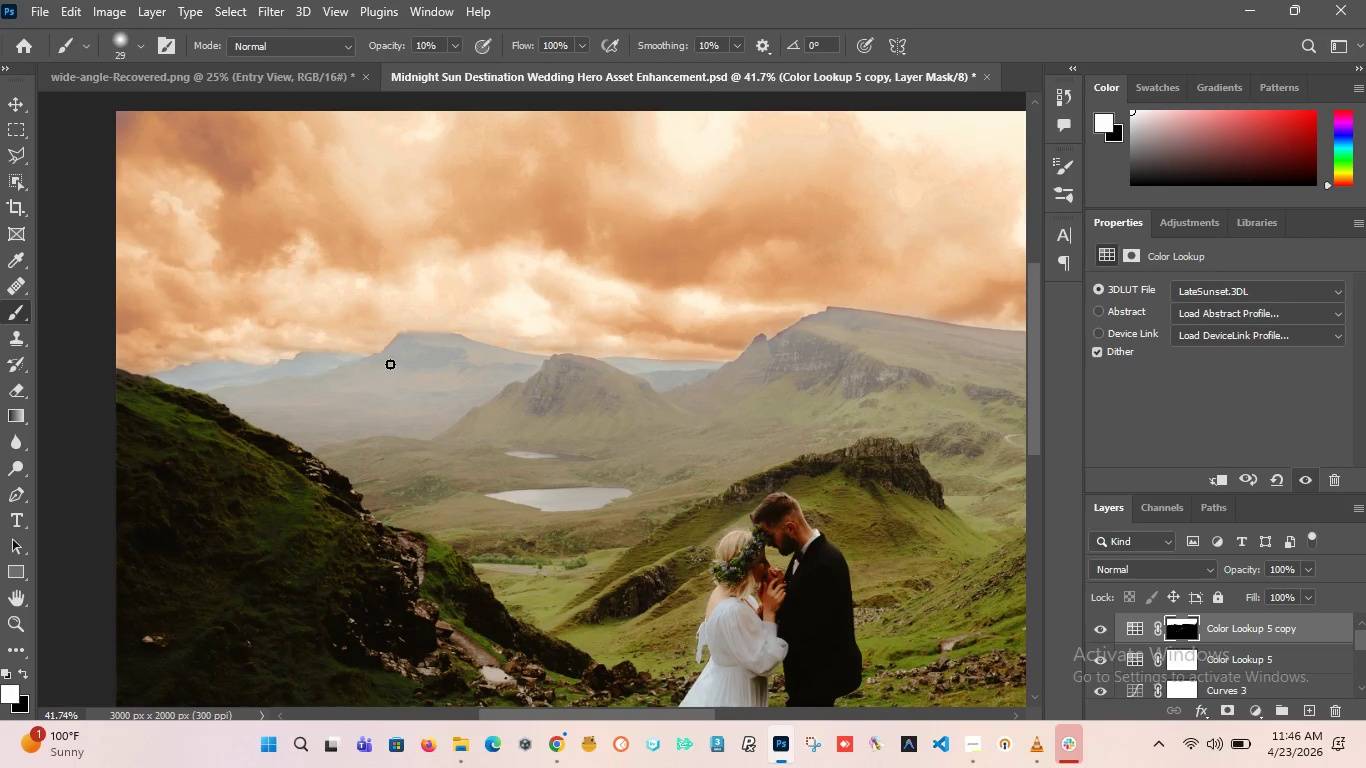 
hold_key(key=AltLeft, duration=1.48)
scroll: coordinate [244, 379], scroll_direction: up, amount: 9.0
 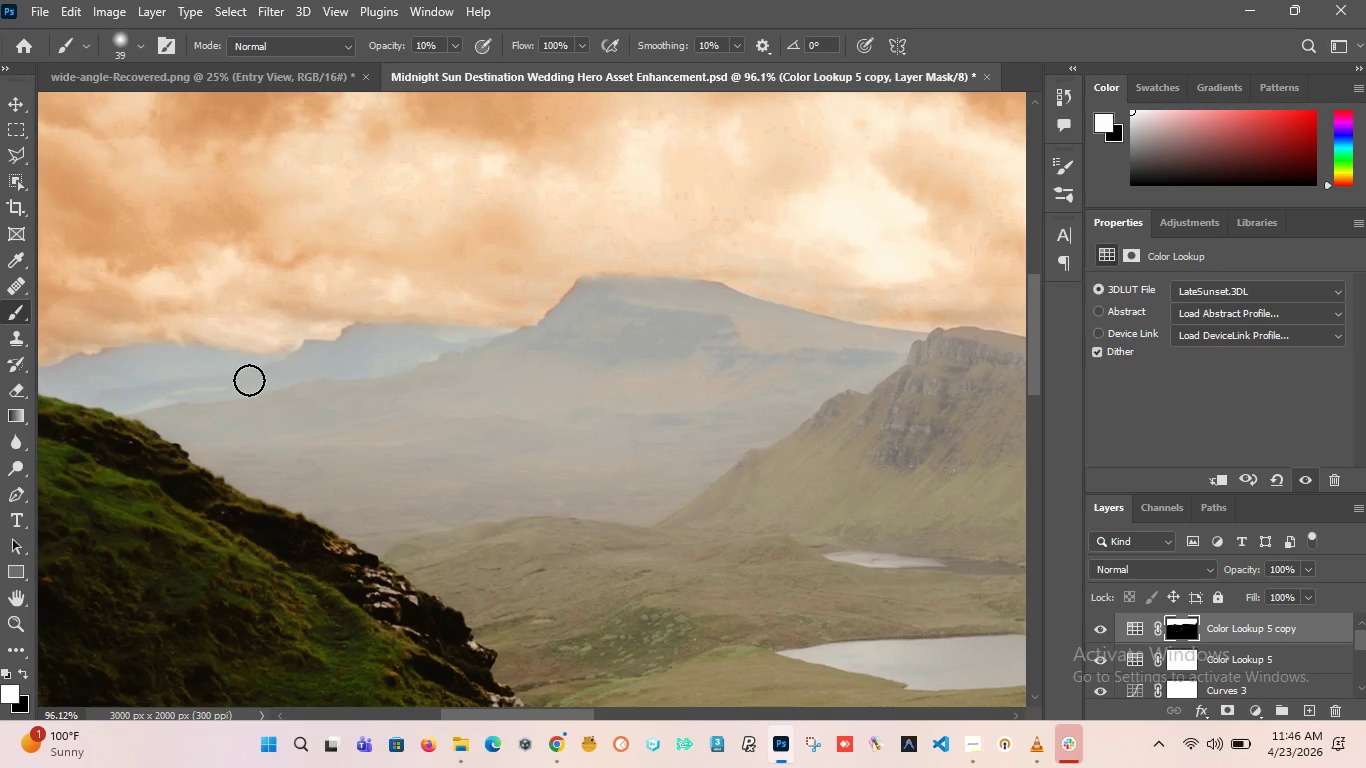 
left_click_drag(start_coordinate=[243, 375], to_coordinate=[389, 410])
 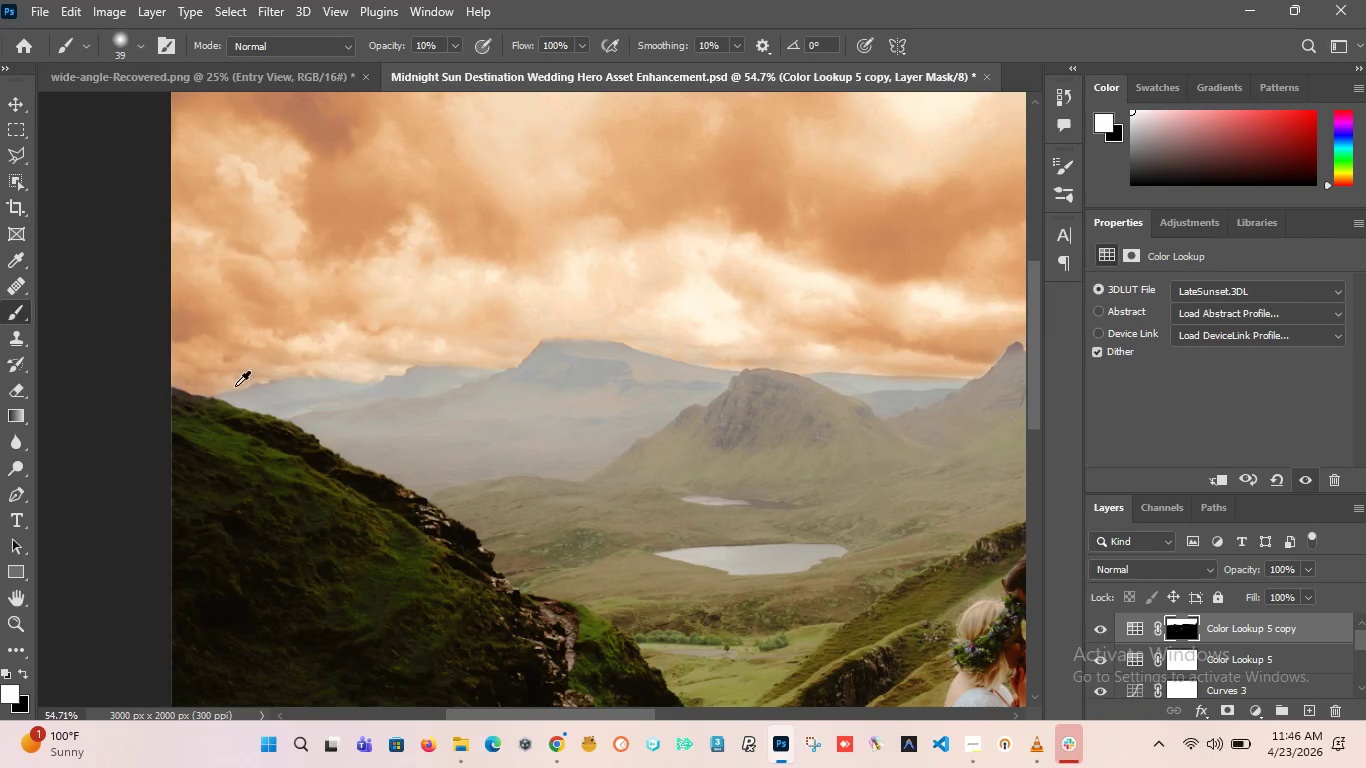 
hold_key(key=AltLeft, duration=1.06)
scroll: coordinate [215, 398], scroll_direction: up, amount: 3.0
 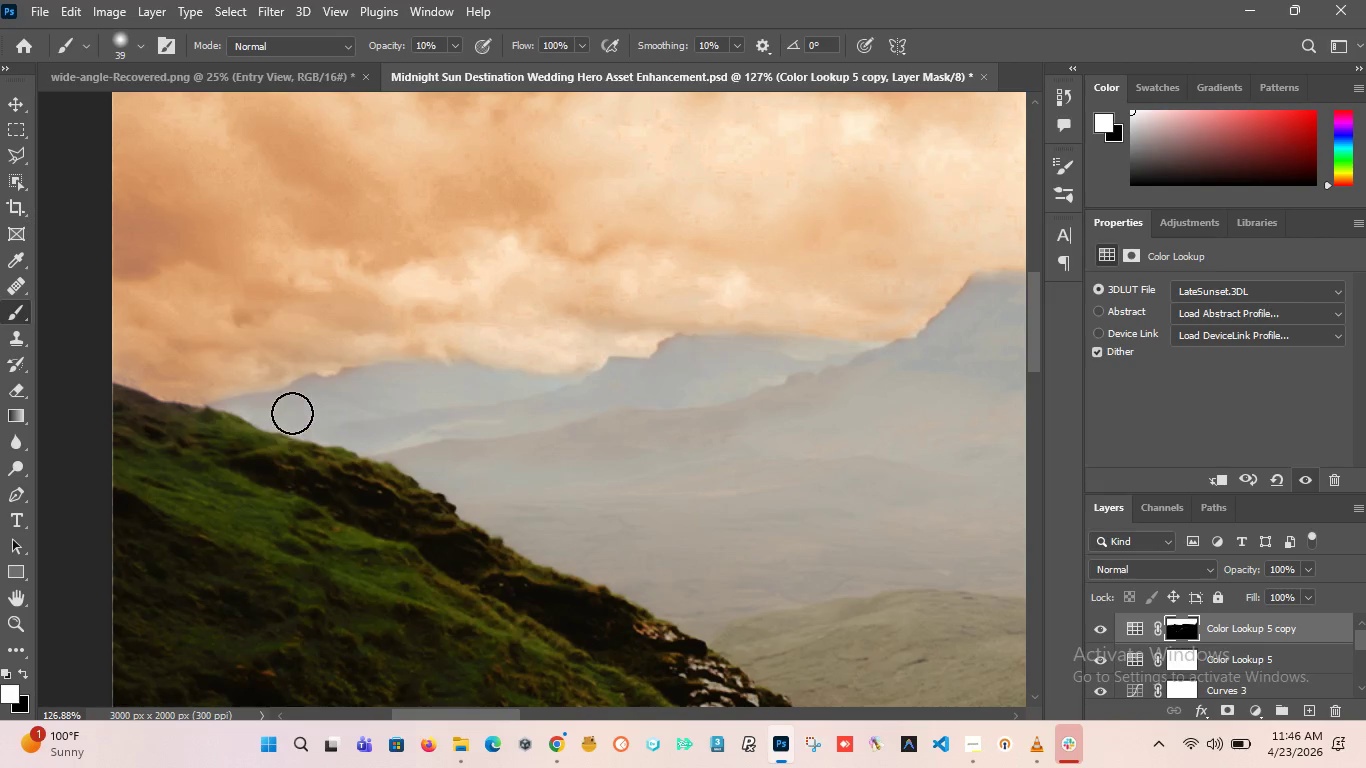 
left_click_drag(start_coordinate=[286, 412], to_coordinate=[285, 428])
 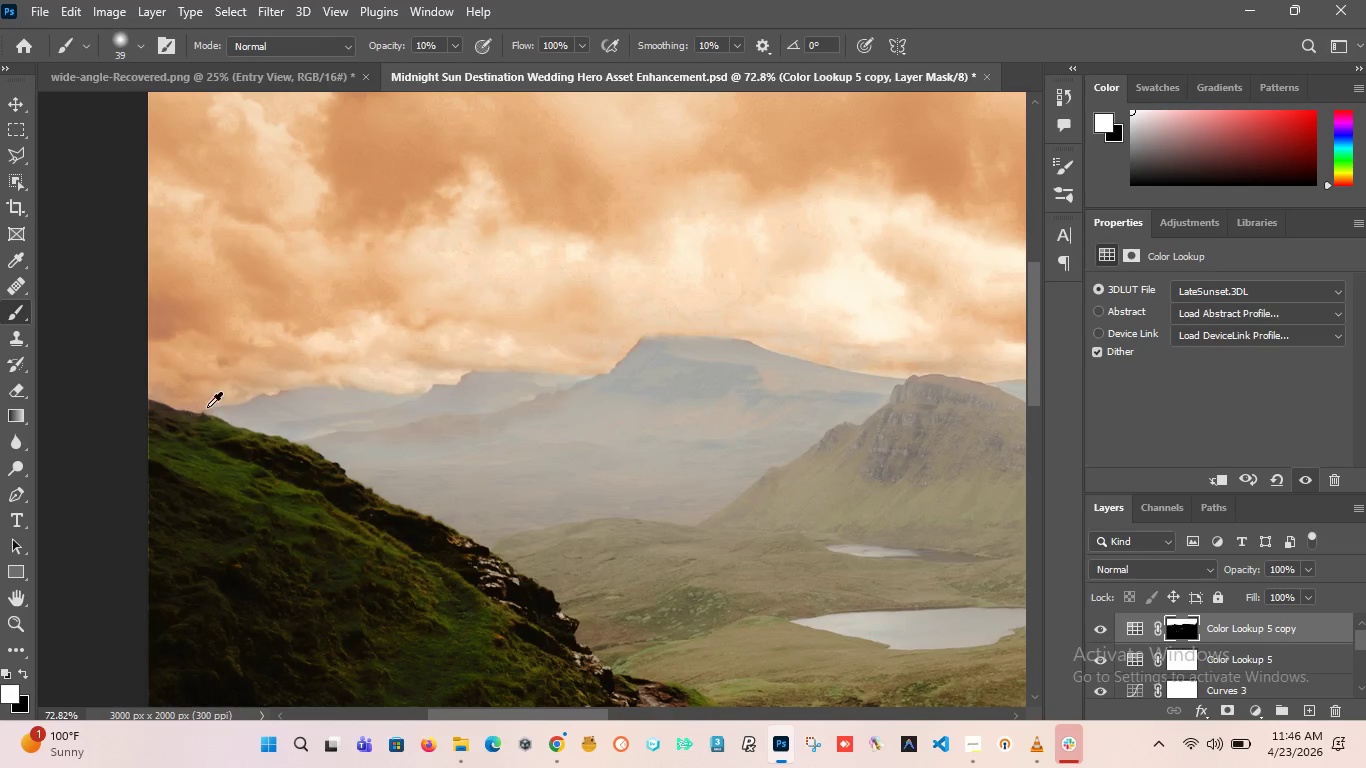 
hold_key(key=AltLeft, duration=1.62)
scroll: coordinate [463, 432], scroll_direction: down, amount: 5.0
 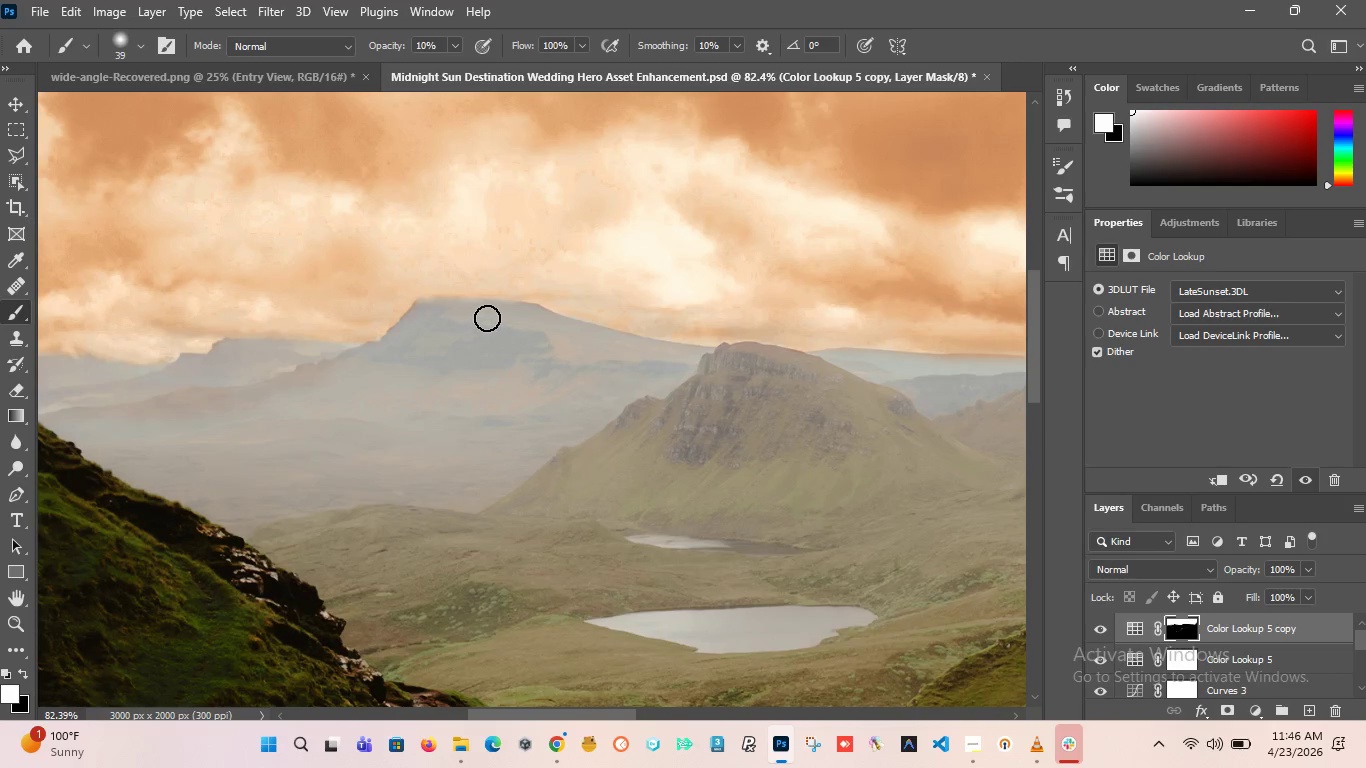 
left_click_drag(start_coordinate=[485, 314], to_coordinate=[335, 455])
 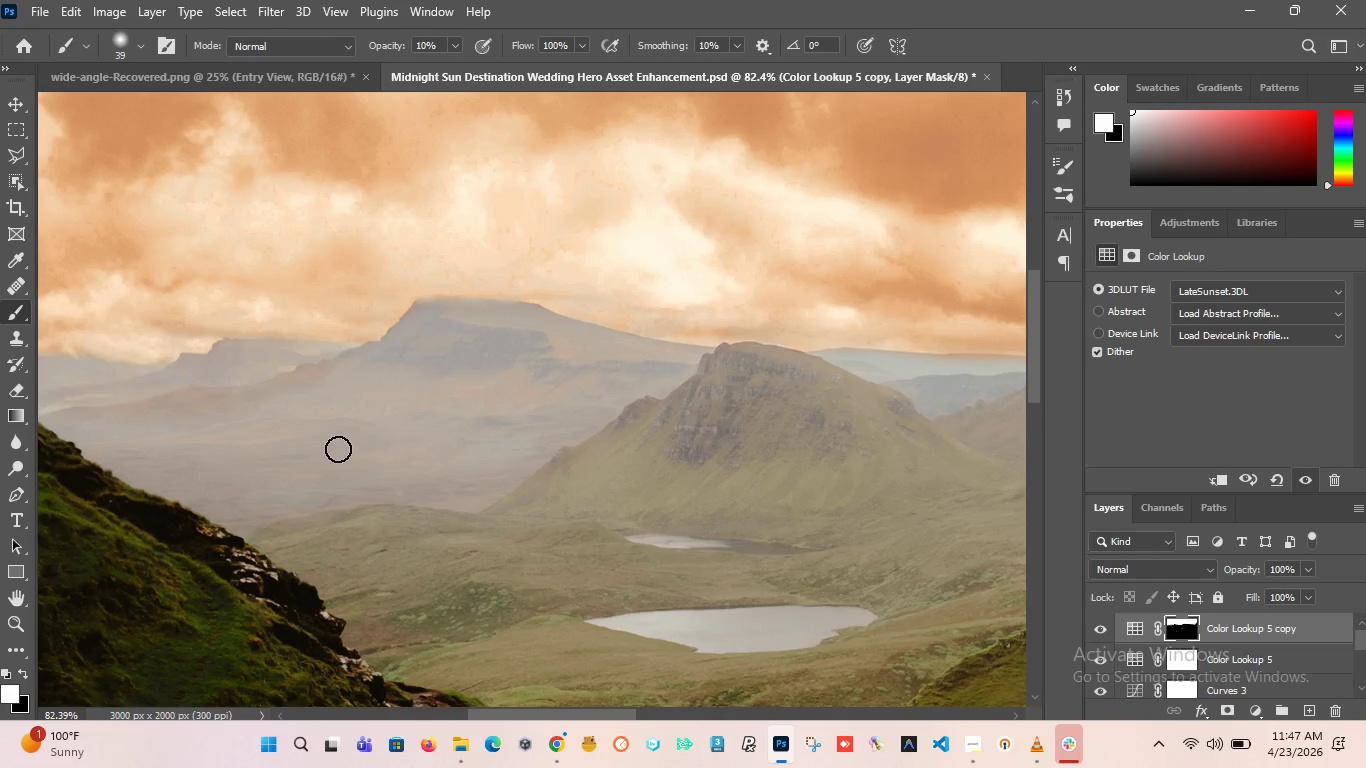 
hold_key(key=AltLeft, duration=1.98)
scroll: coordinate [552, 387], scroll_direction: up, amount: 4.0
 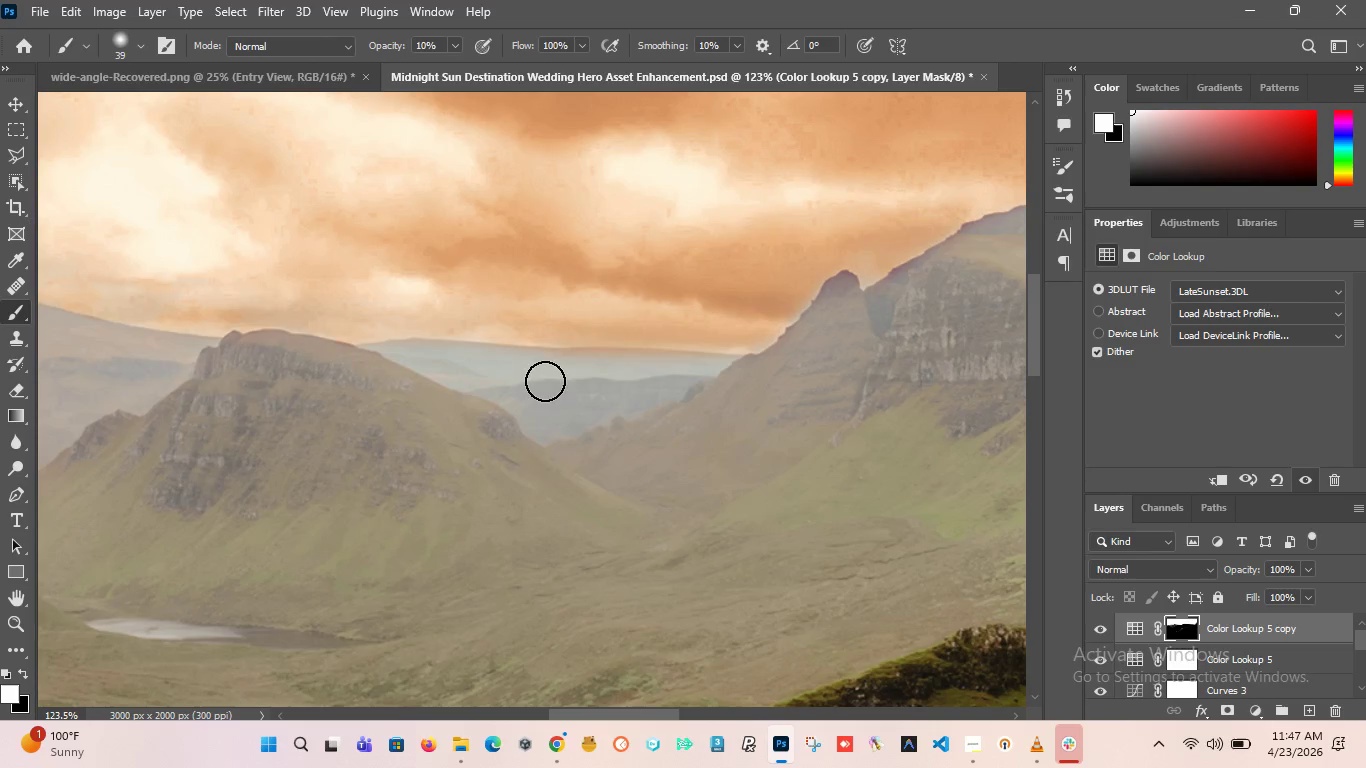 
left_click_drag(start_coordinate=[560, 381], to_coordinate=[544, 425])
 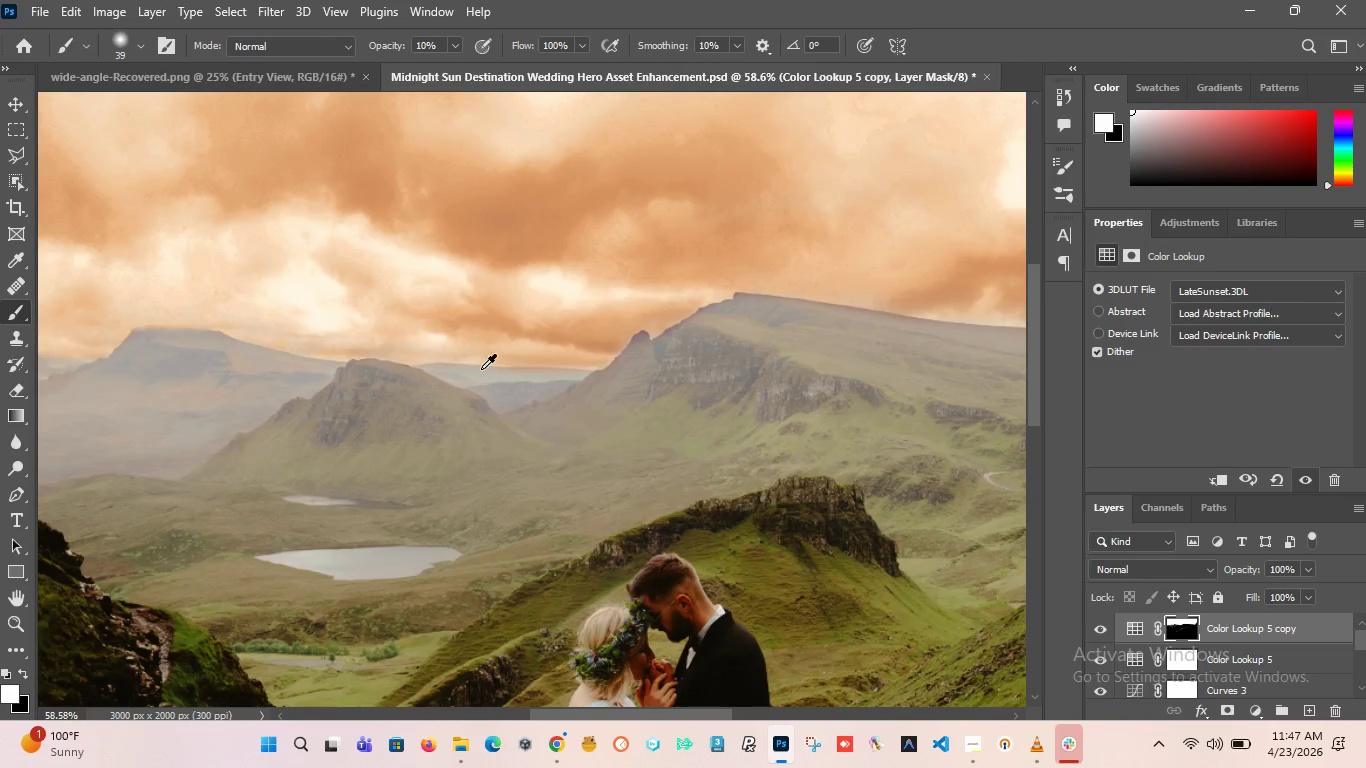 
hold_key(key=AltLeft, duration=3.03)
scroll: coordinate [489, 366], scroll_direction: down, amount: 20.0
 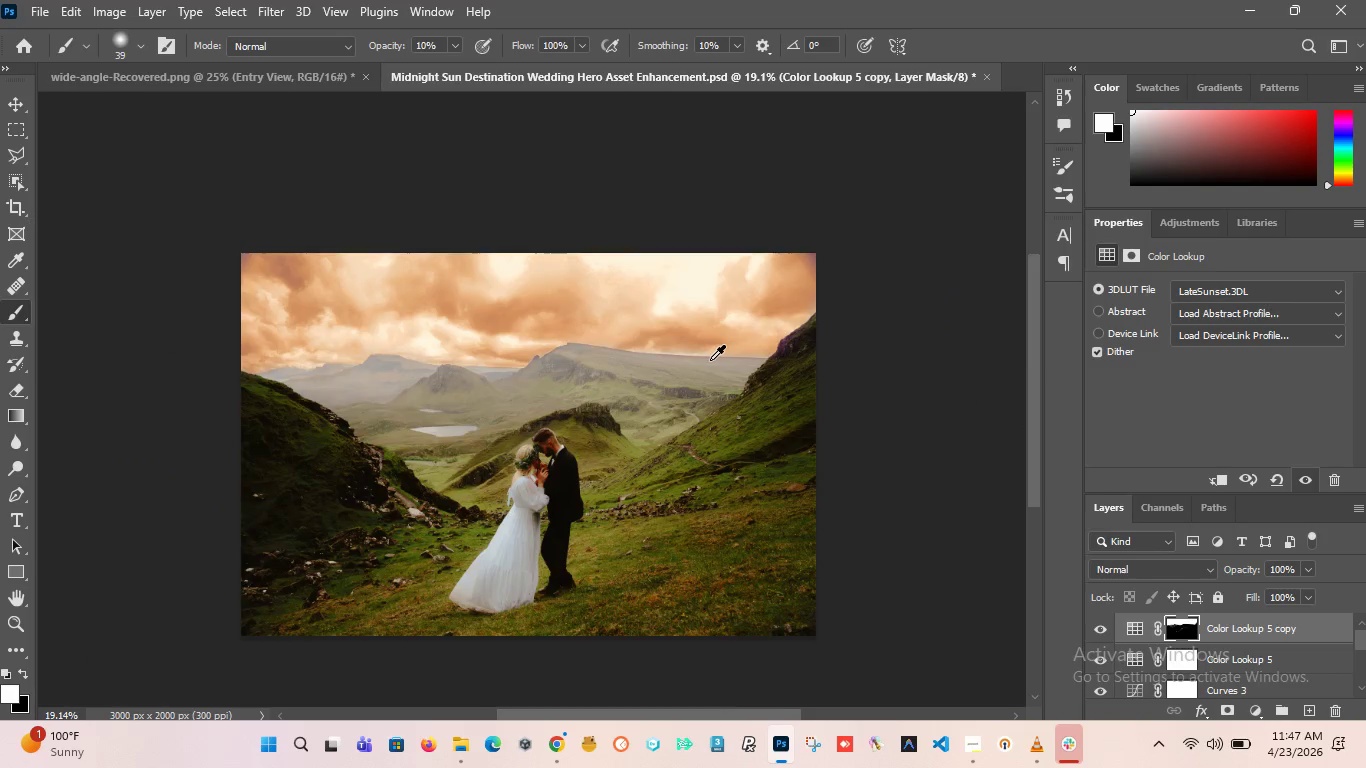 
scroll: coordinate [616, 370], scroll_direction: up, amount: 4.0
 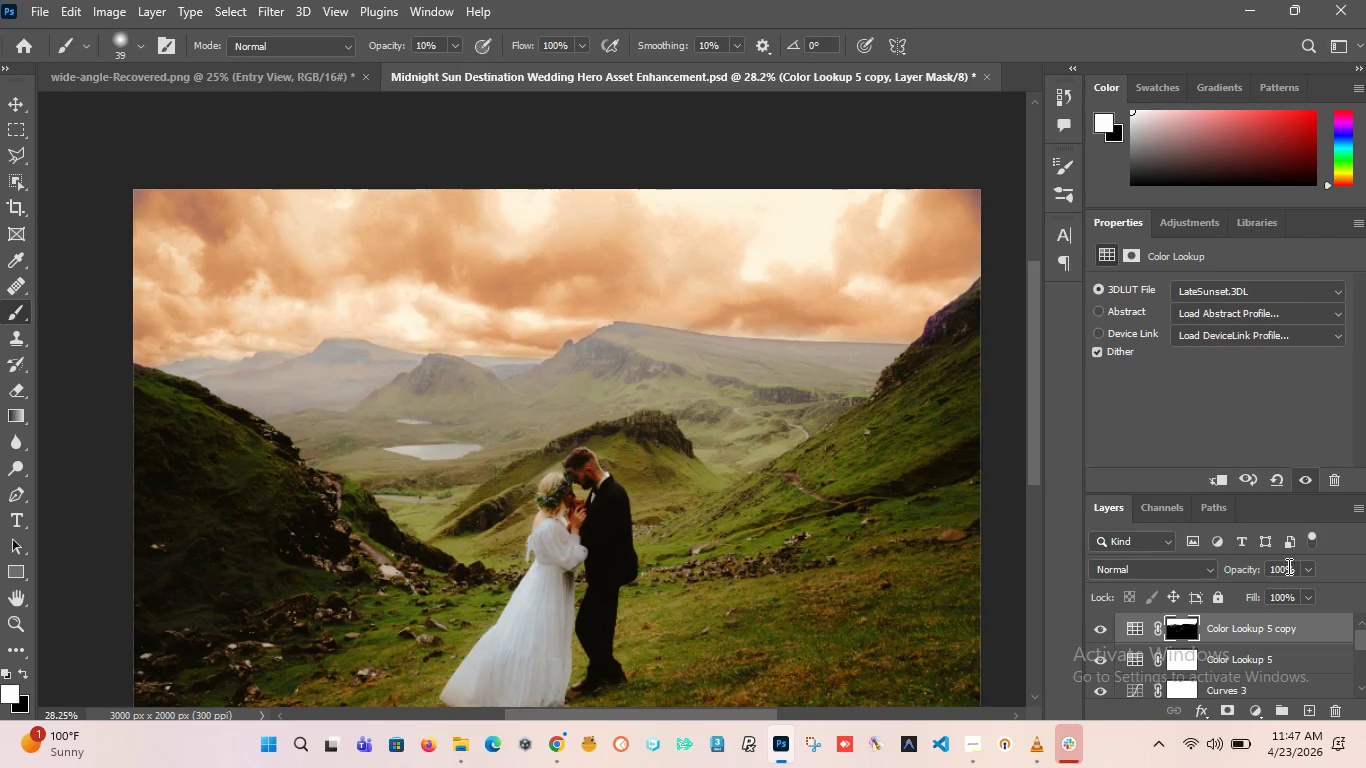 
left_click_drag(start_coordinate=[1295, 566], to_coordinate=[1027, 576])
 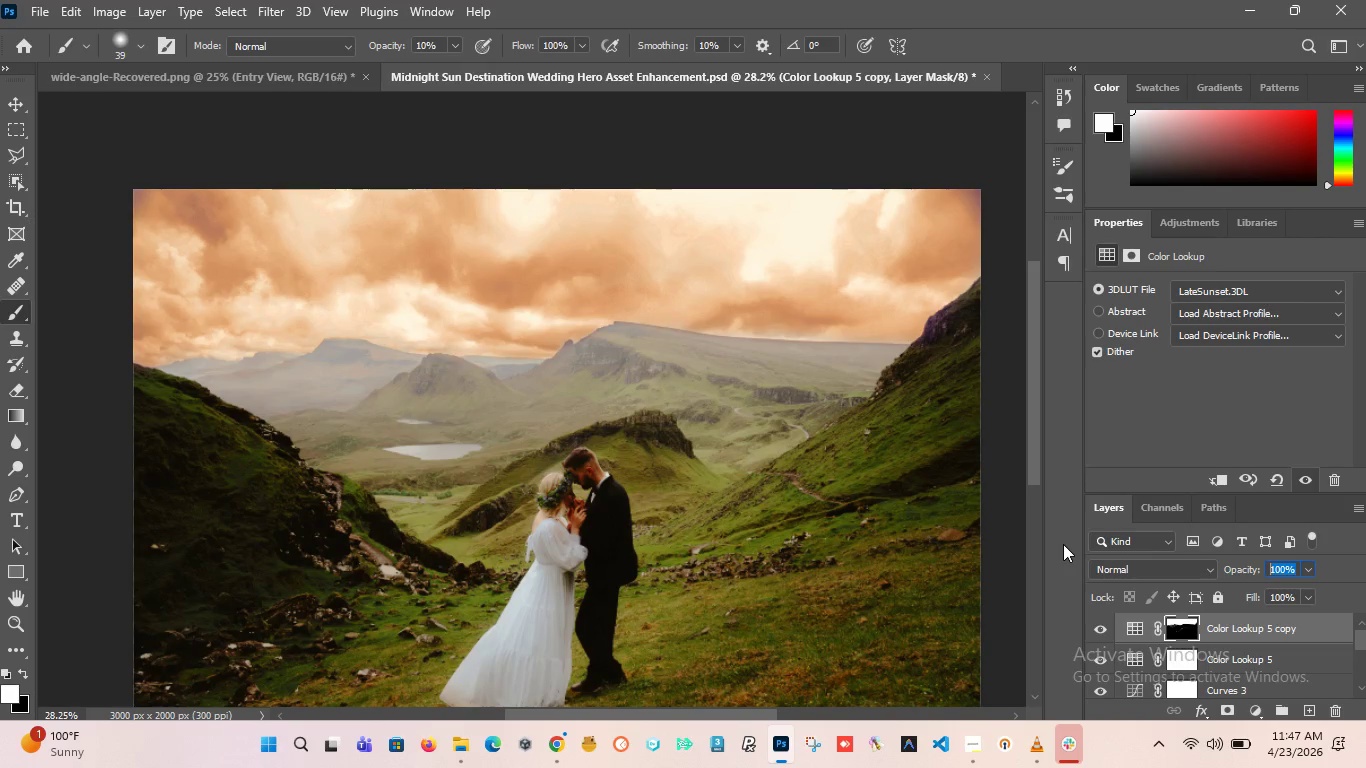 
type(70)
 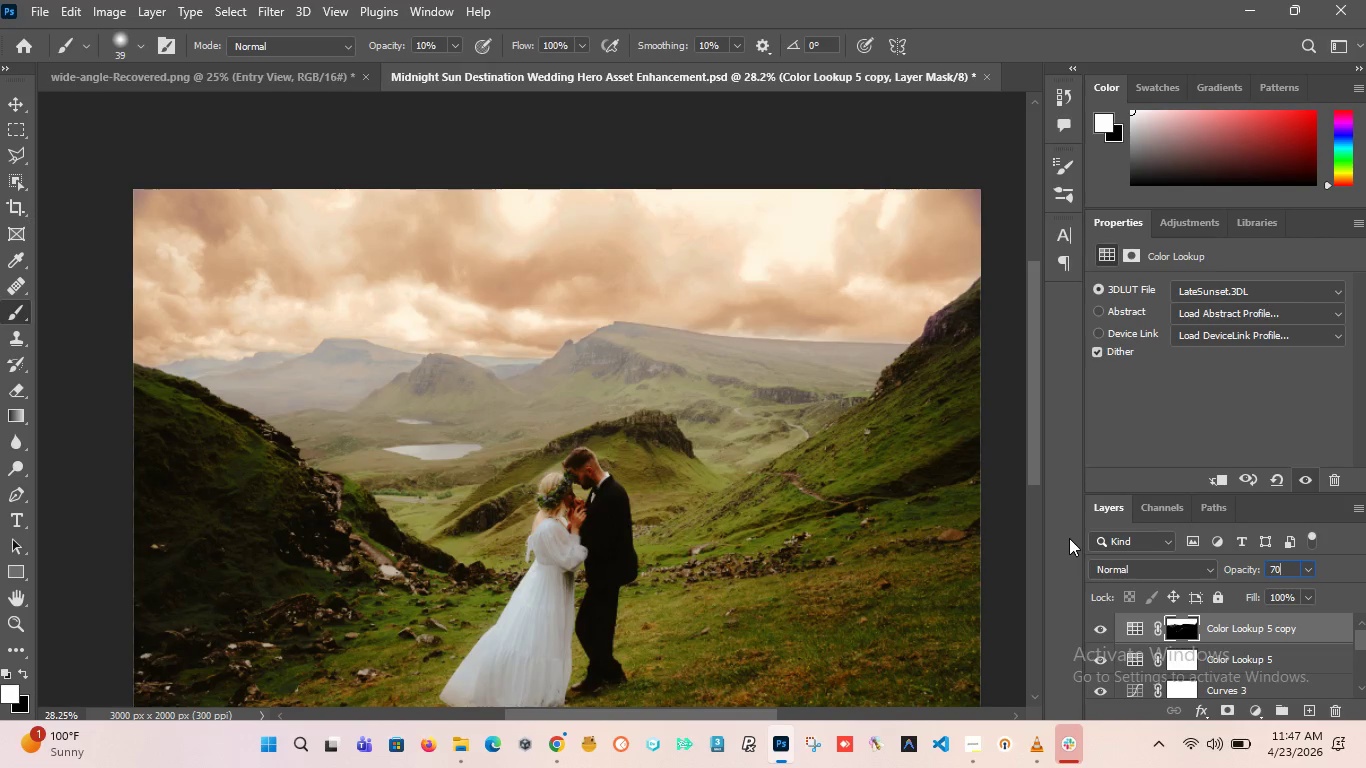 
key(Enter)
 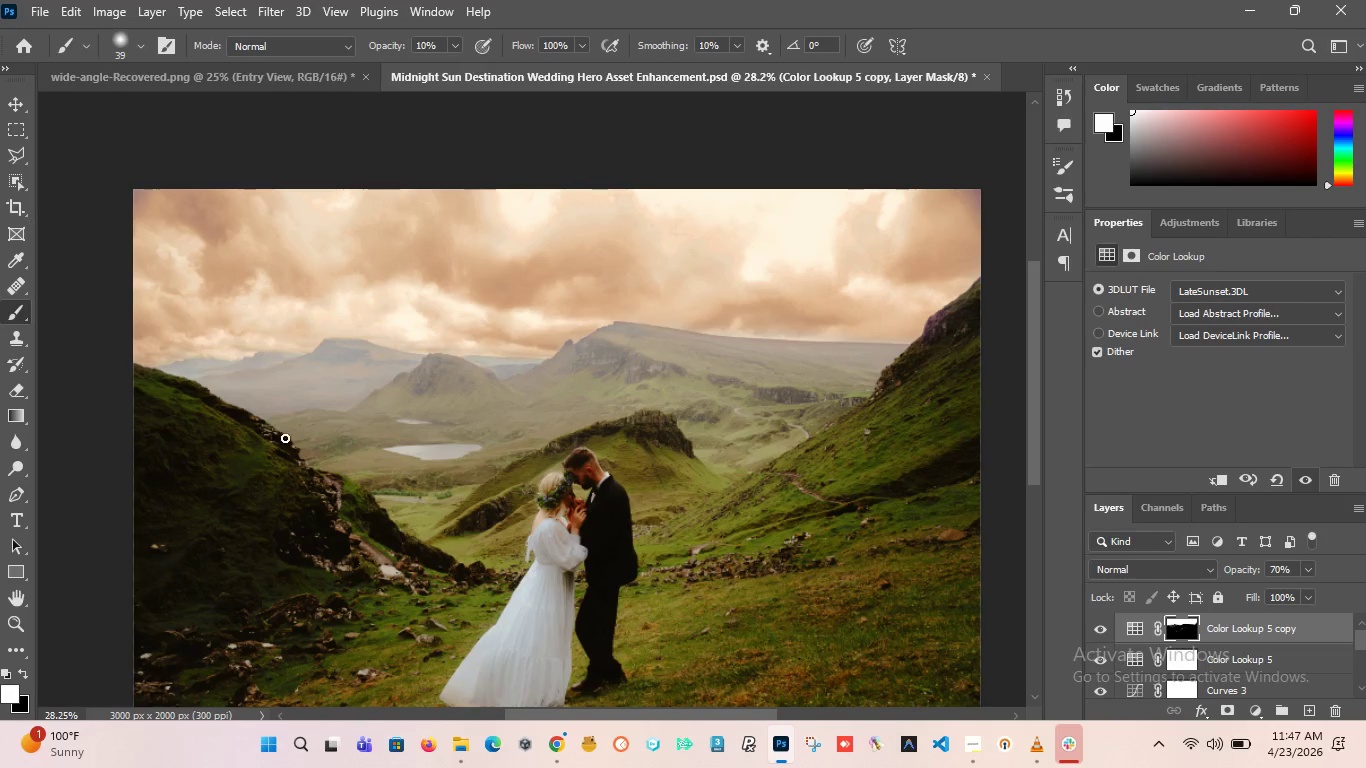 
hold_key(key=AltLeft, duration=1.25)
scroll: coordinate [333, 390], scroll_direction: down, amount: 5.0
 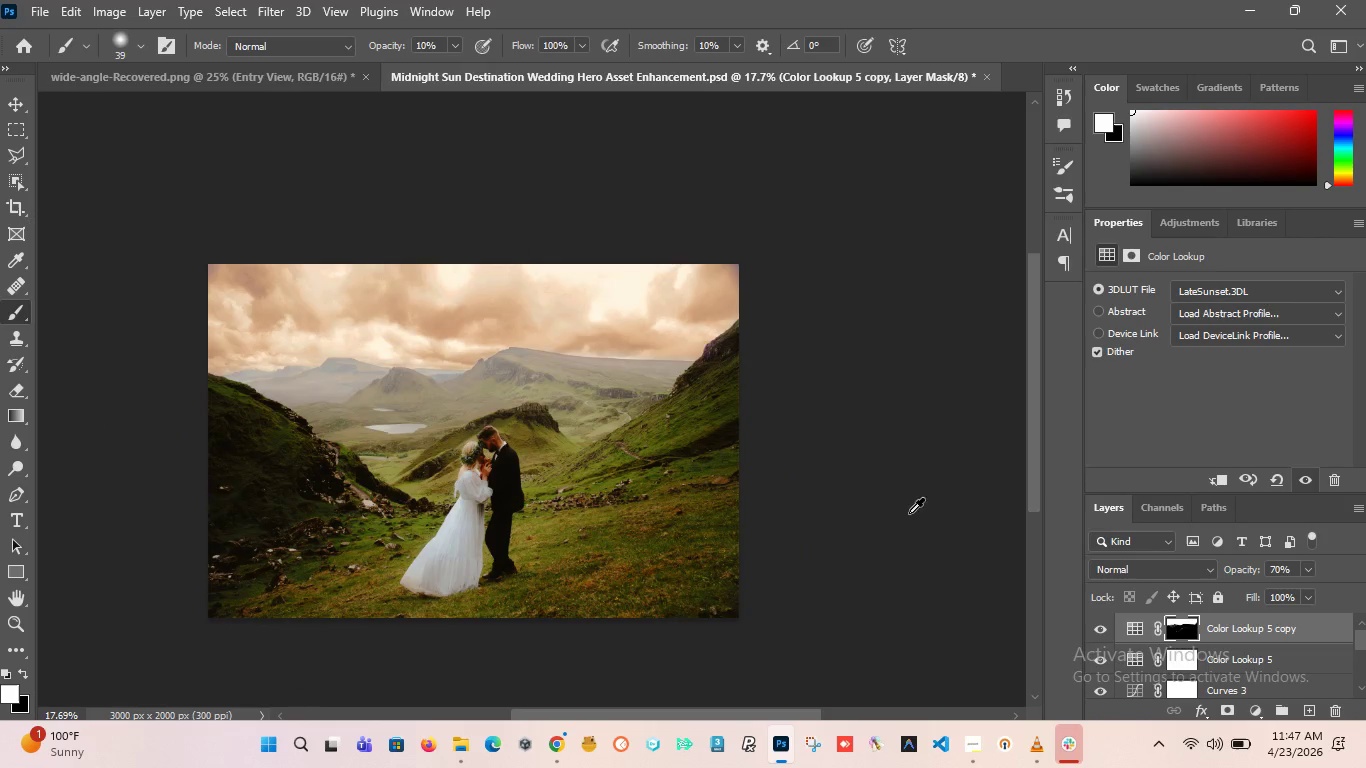 
scroll: coordinate [861, 510], scroll_direction: up, amount: 2.0
 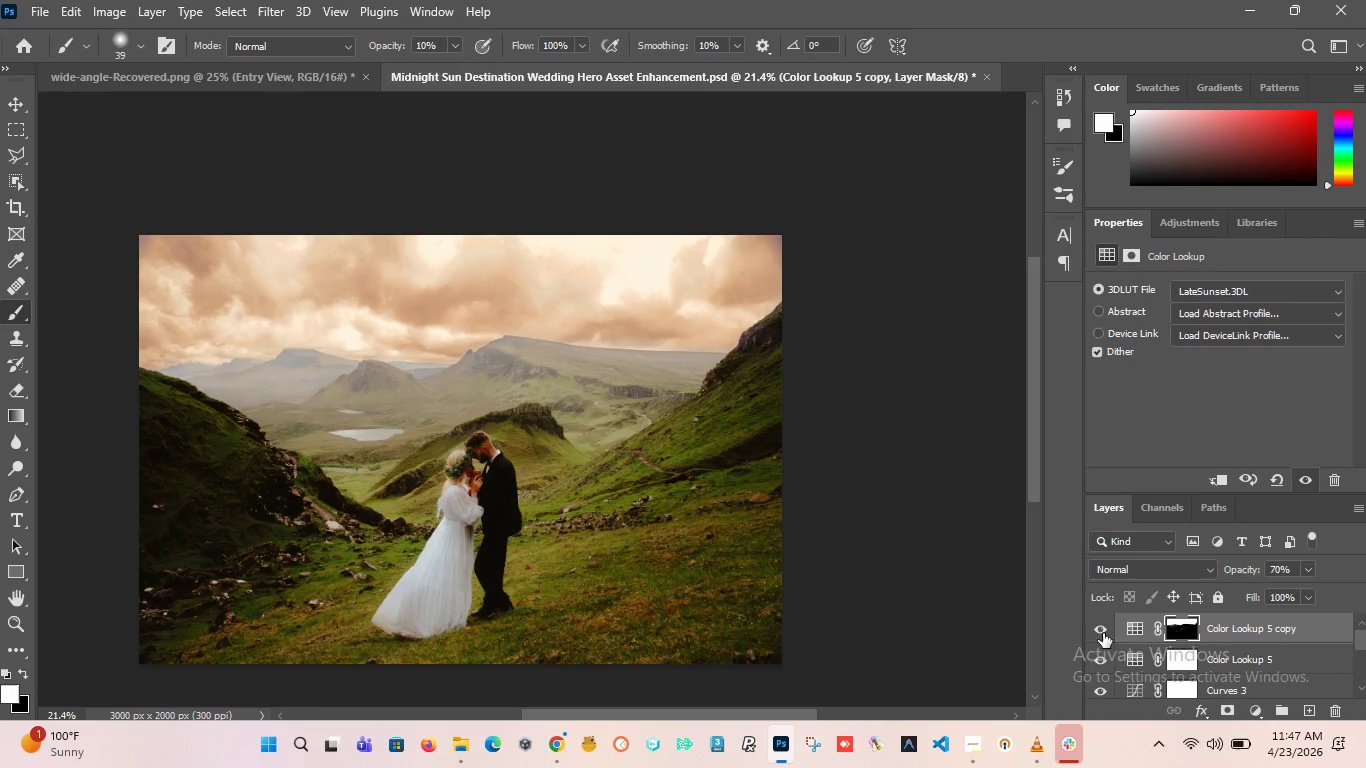 
left_click([1101, 632])
 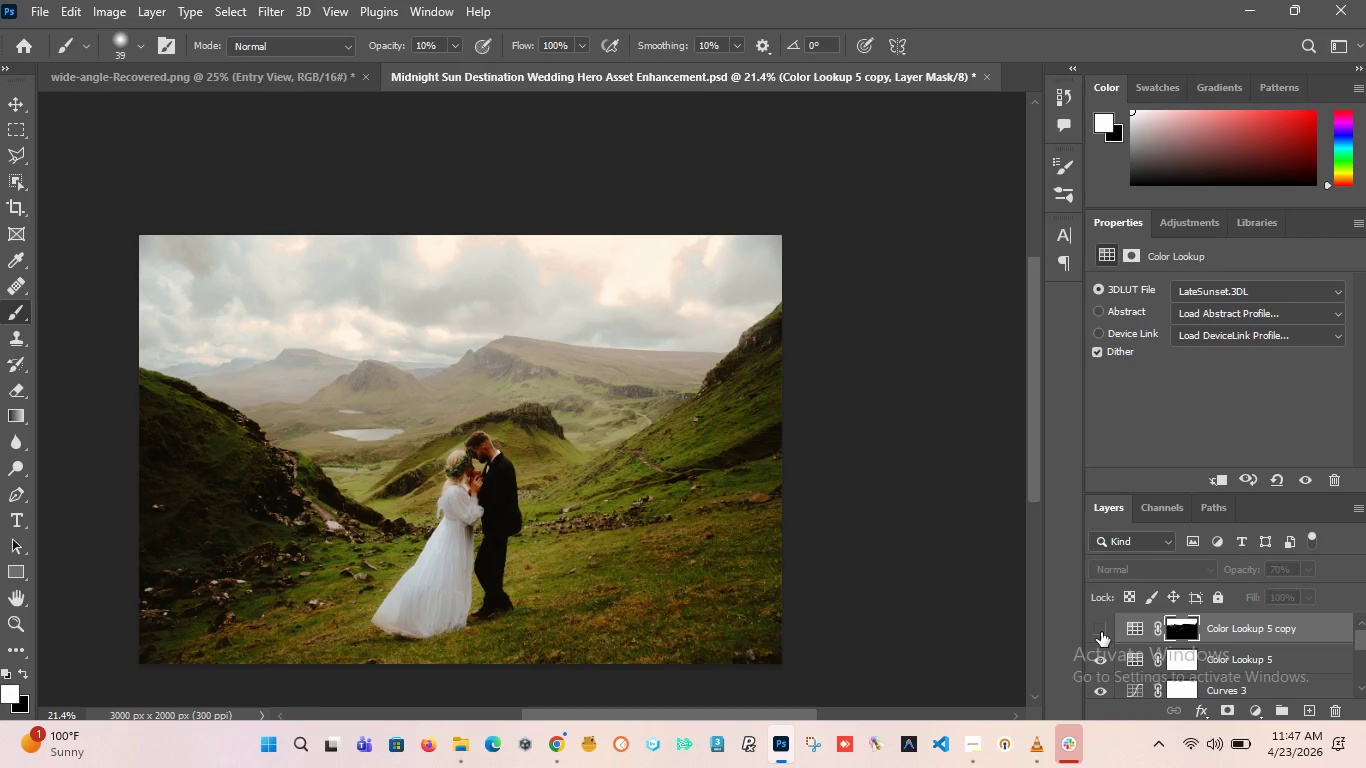 
left_click([1101, 632])
 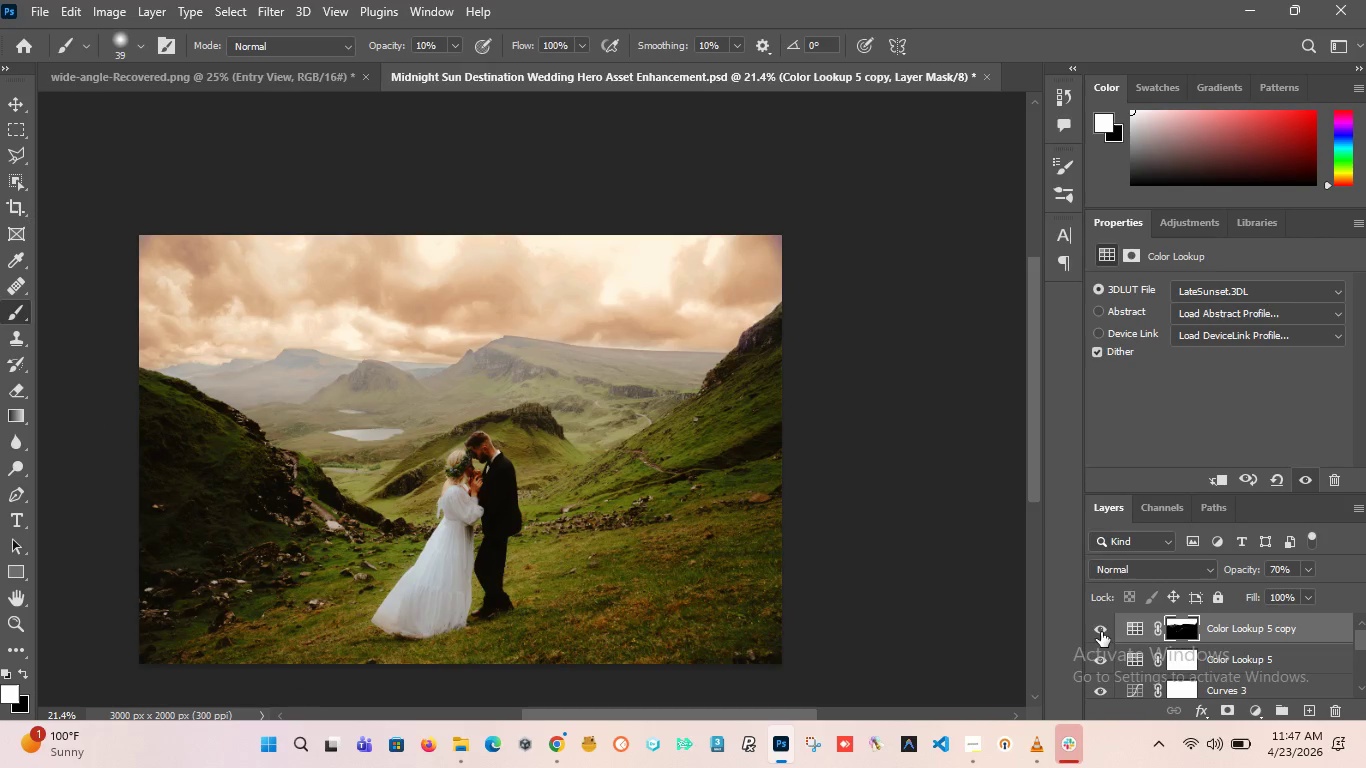 
left_click([1101, 632])
 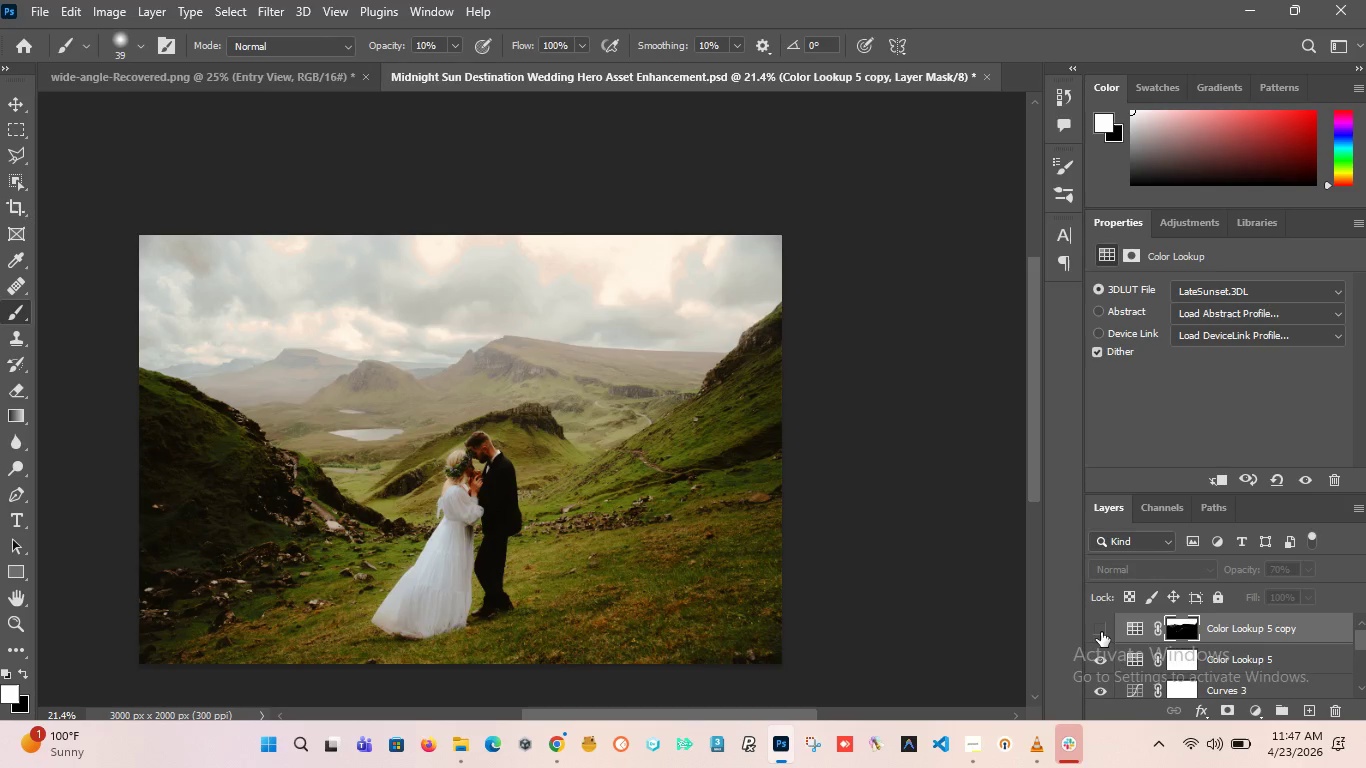 
left_click([1101, 632])
 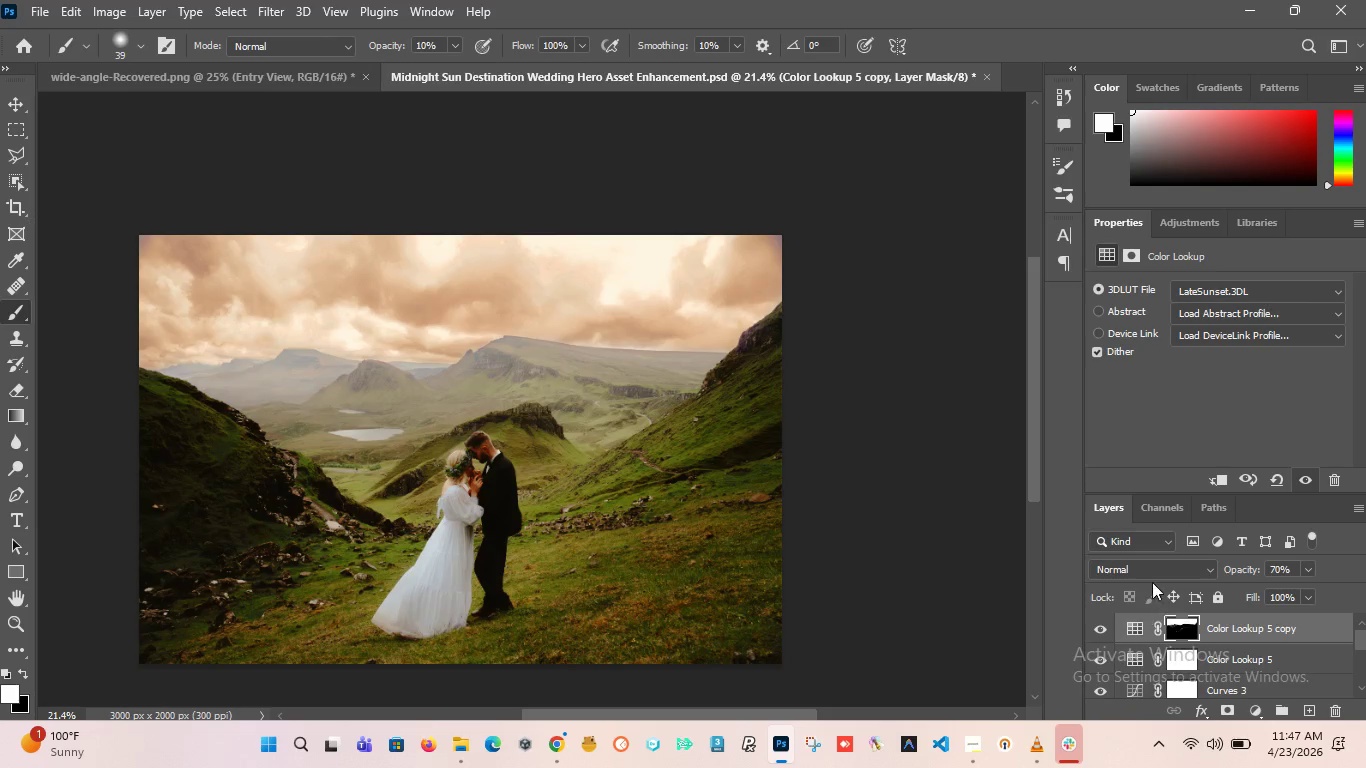 
left_click([1159, 567])
 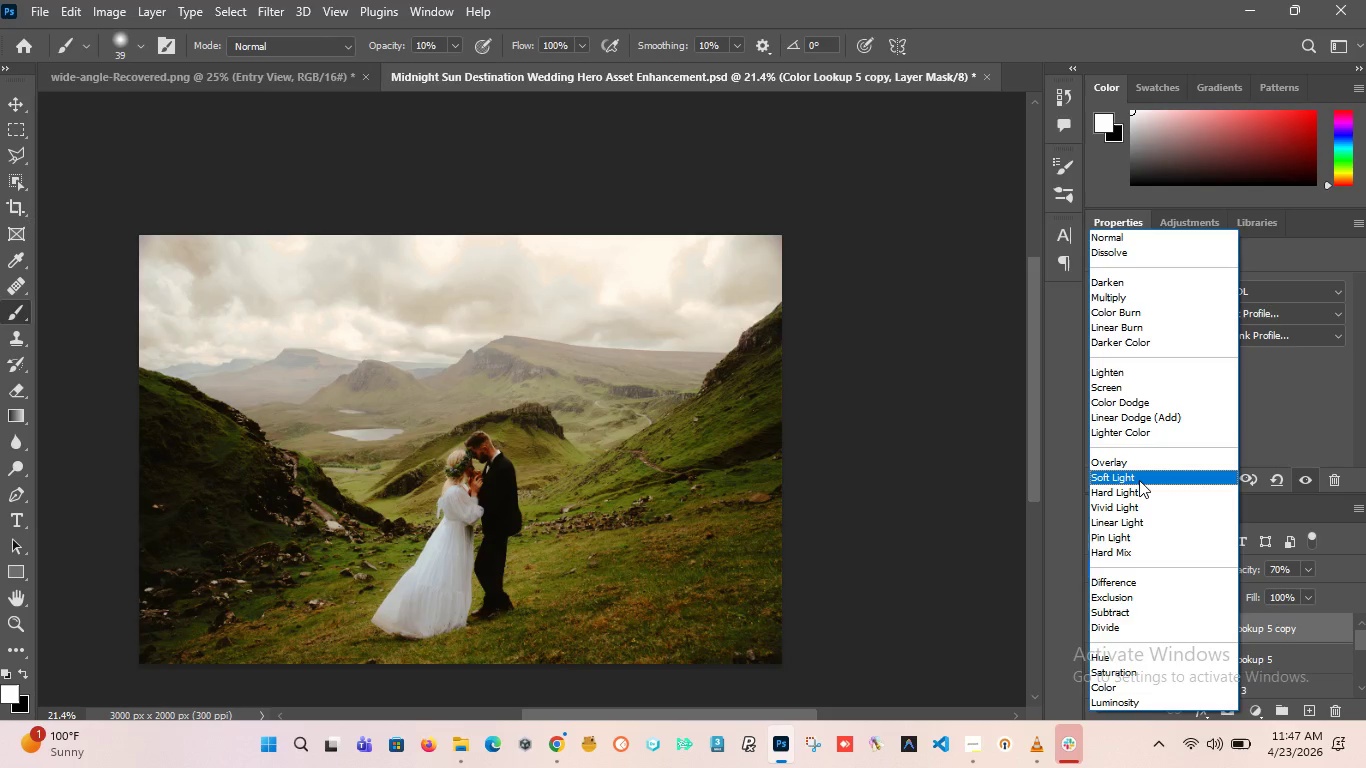 
wait(7.94)
 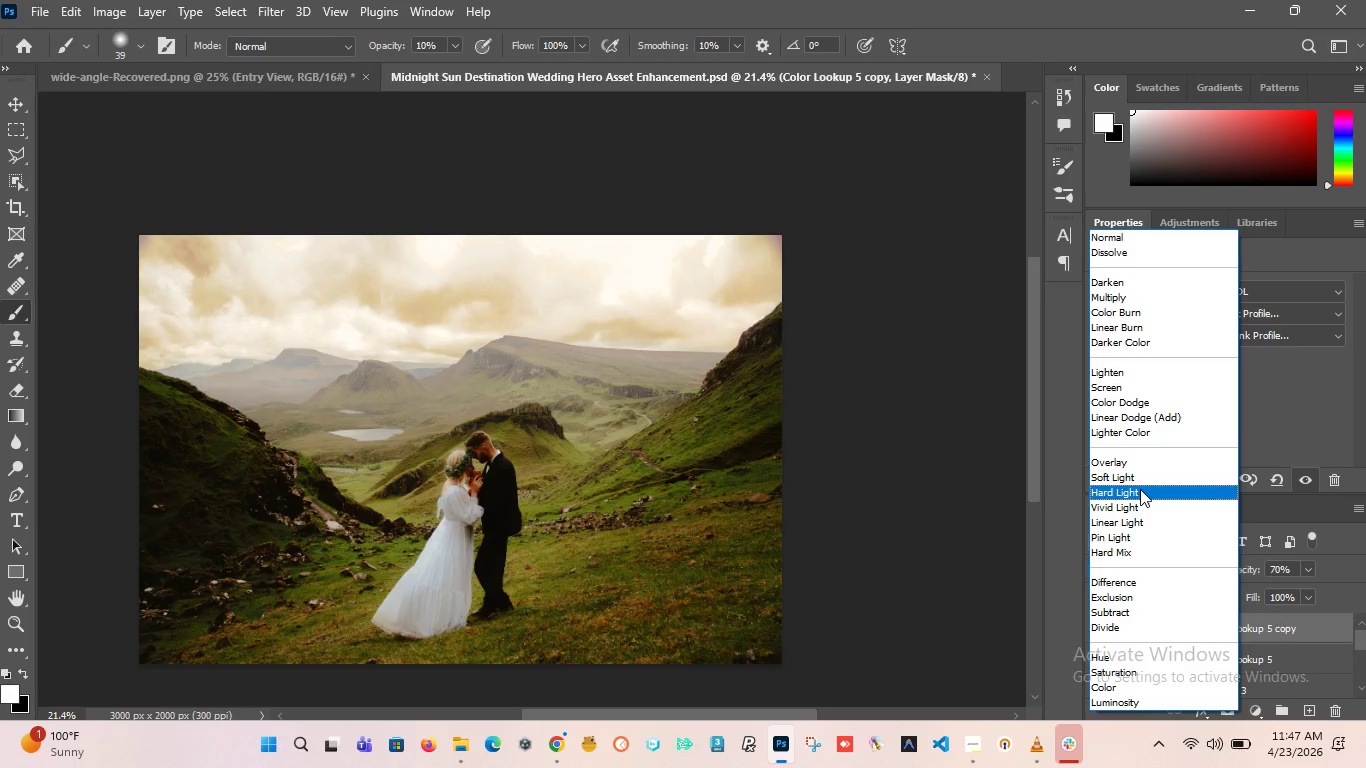 
left_click([1143, 494])
 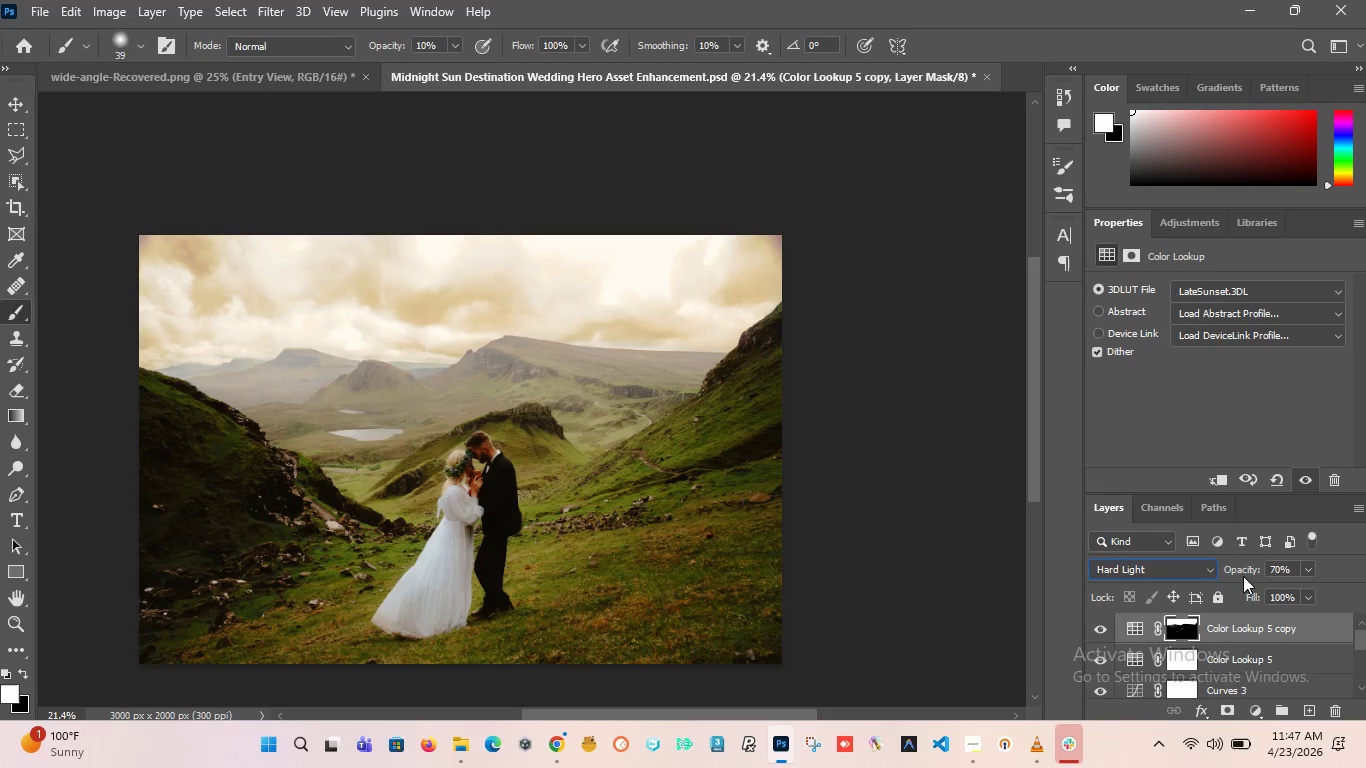 
left_click_drag(start_coordinate=[1243, 576], to_coordinate=[1365, 576])
 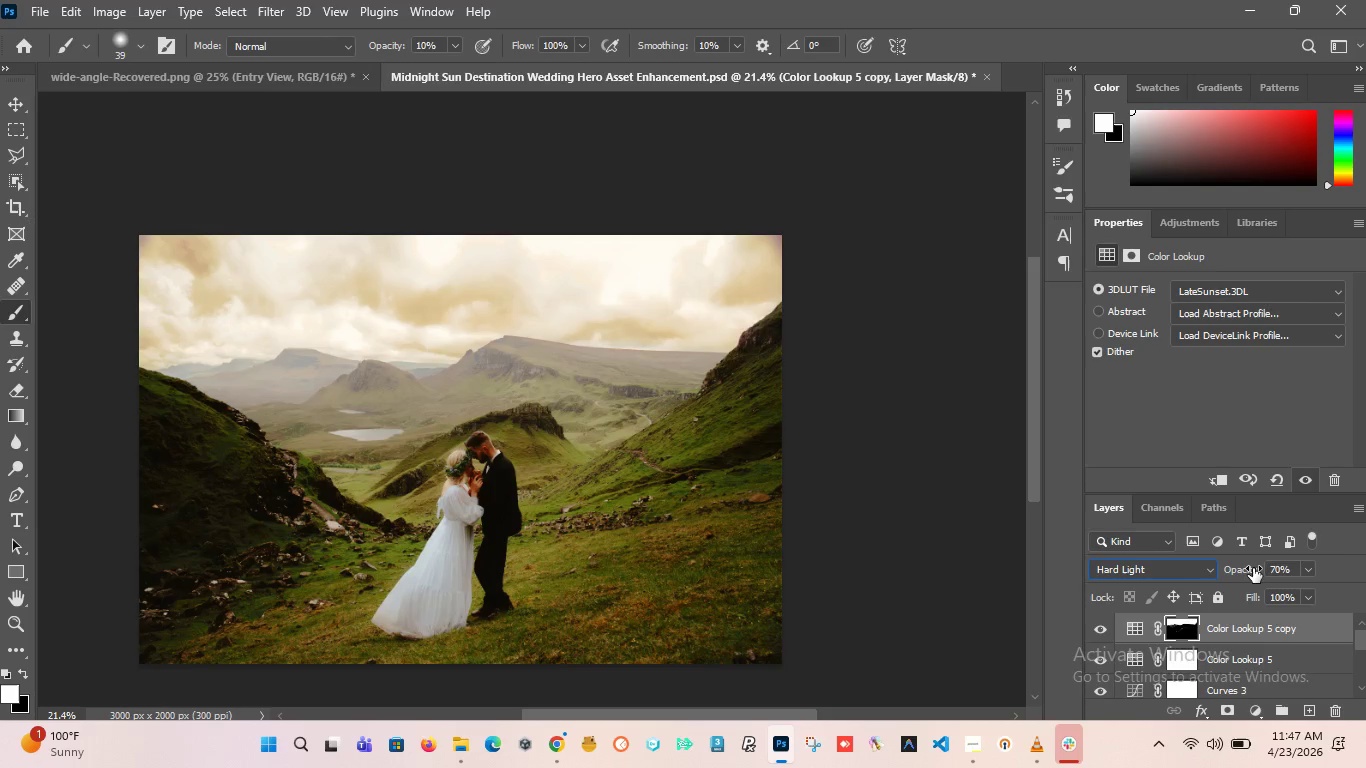 
left_click_drag(start_coordinate=[1252, 568], to_coordinate=[1365, 568])
 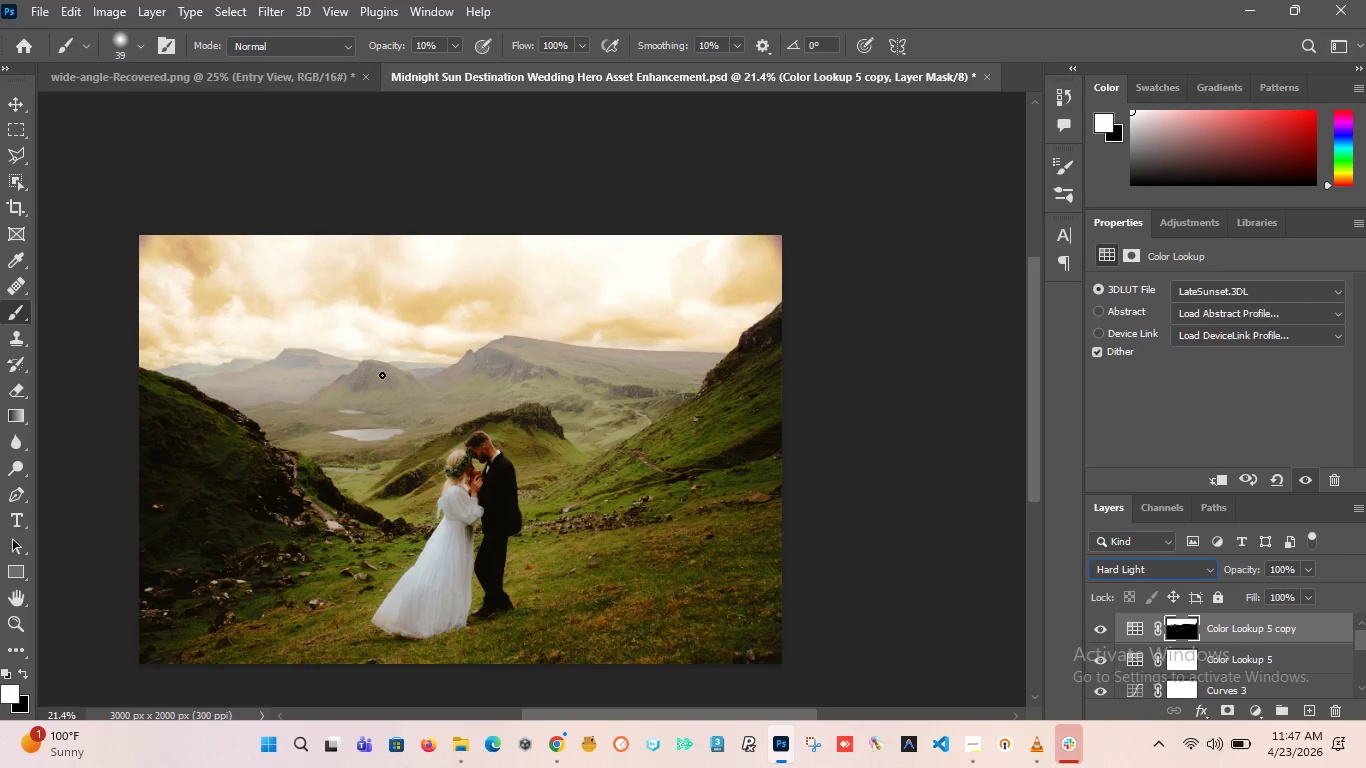 
hold_key(key=AltLeft, duration=0.55)
scroll: coordinate [413, 385], scroll_direction: down, amount: 6.0
 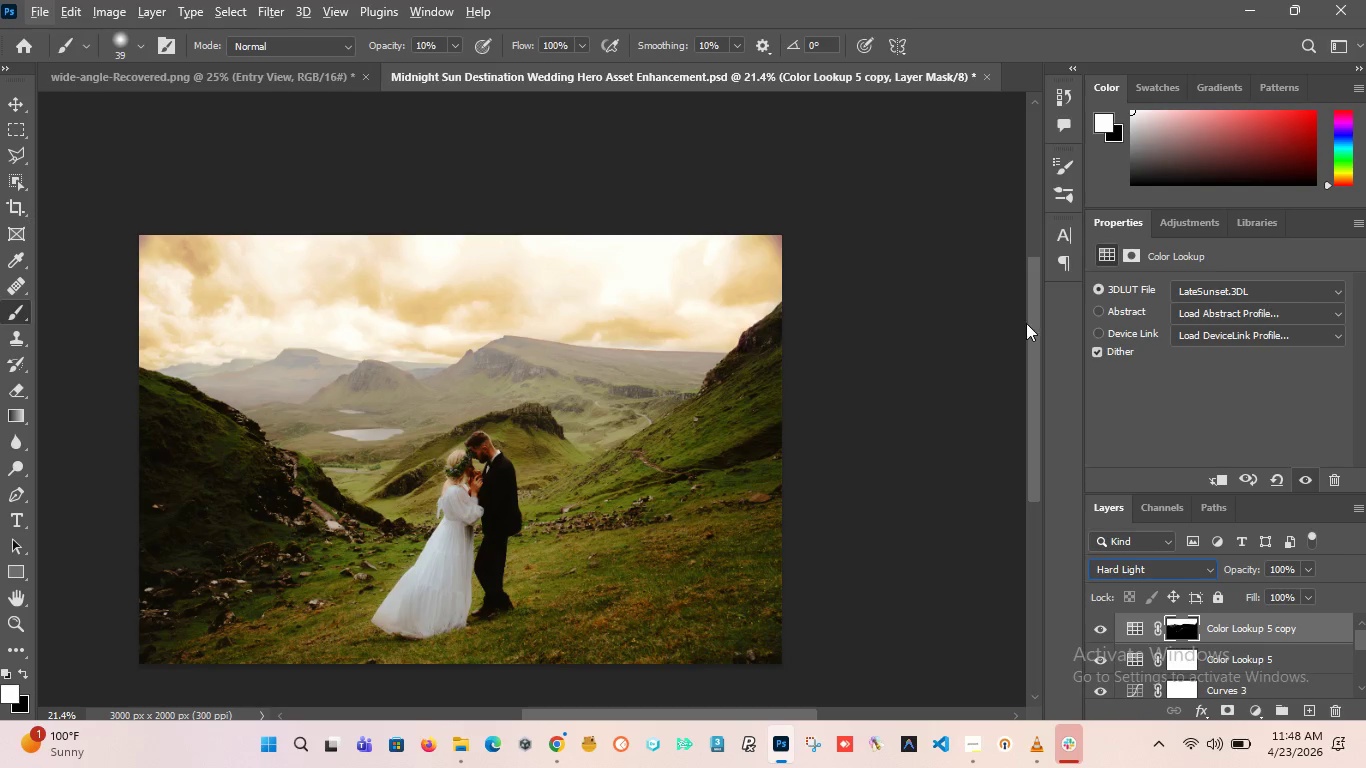 
left_click_drag(start_coordinate=[1033, 332], to_coordinate=[1035, 342])
 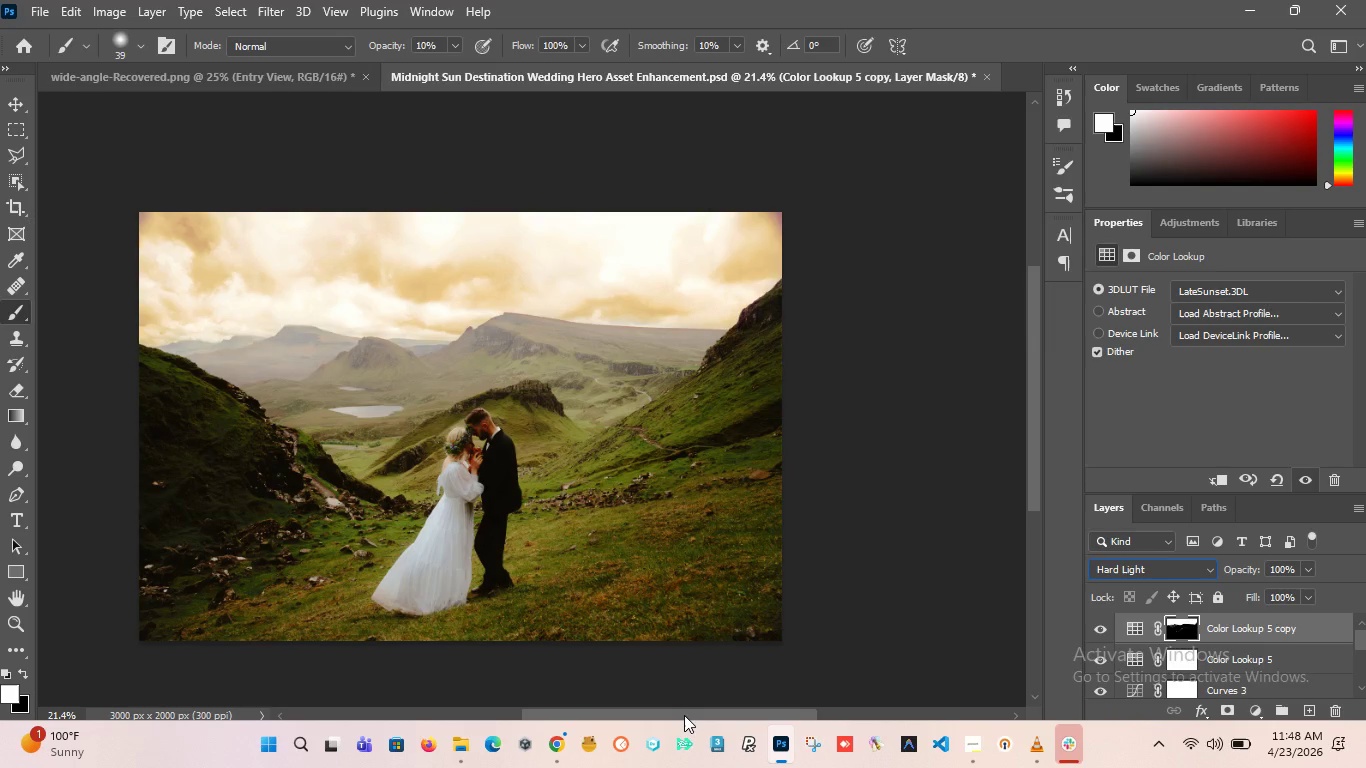 
left_click_drag(start_coordinate=[684, 715], to_coordinate=[639, 721])
 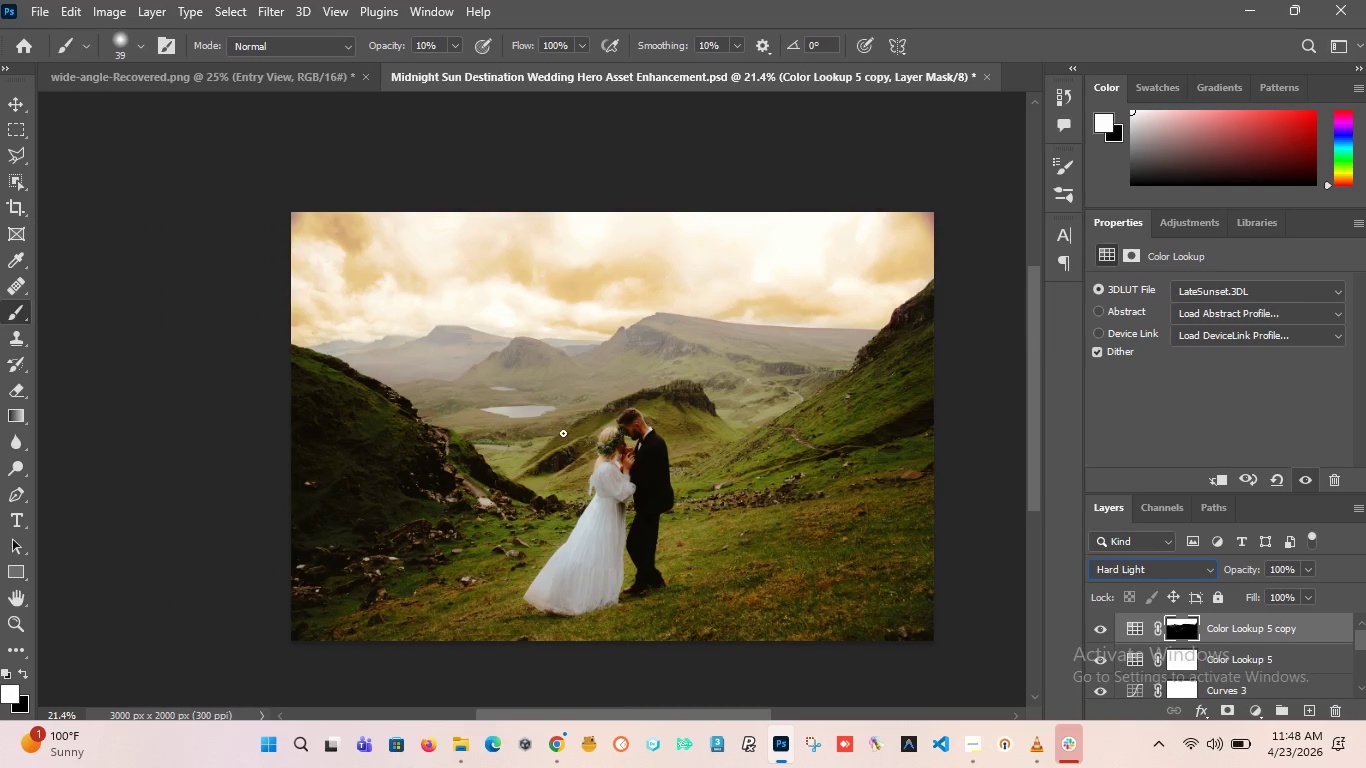 
hold_key(key=AltLeft, duration=0.58)
scroll: coordinate [525, 399], scroll_direction: down, amount: 5.0
 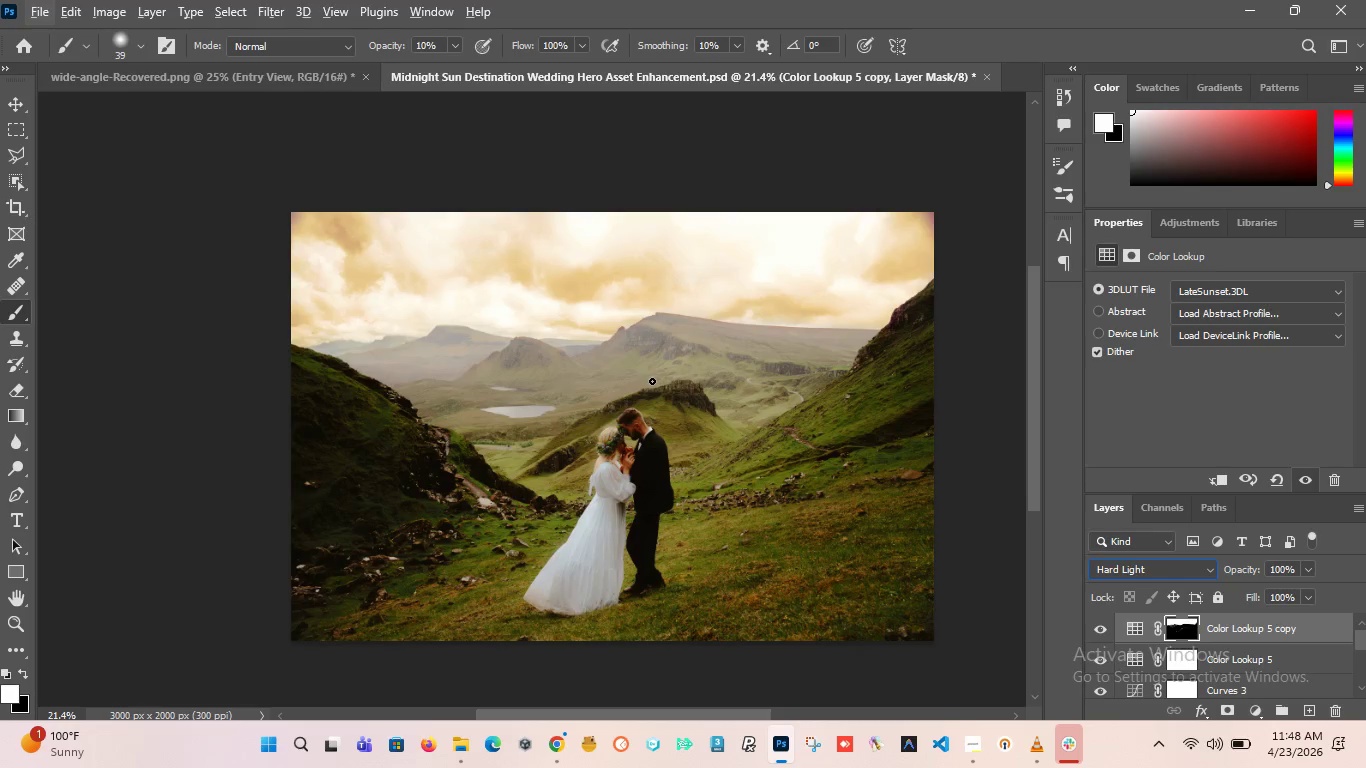 
hold_key(key=AltLeft, duration=0.53)
scroll: coordinate [612, 378], scroll_direction: down, amount: 5.0
 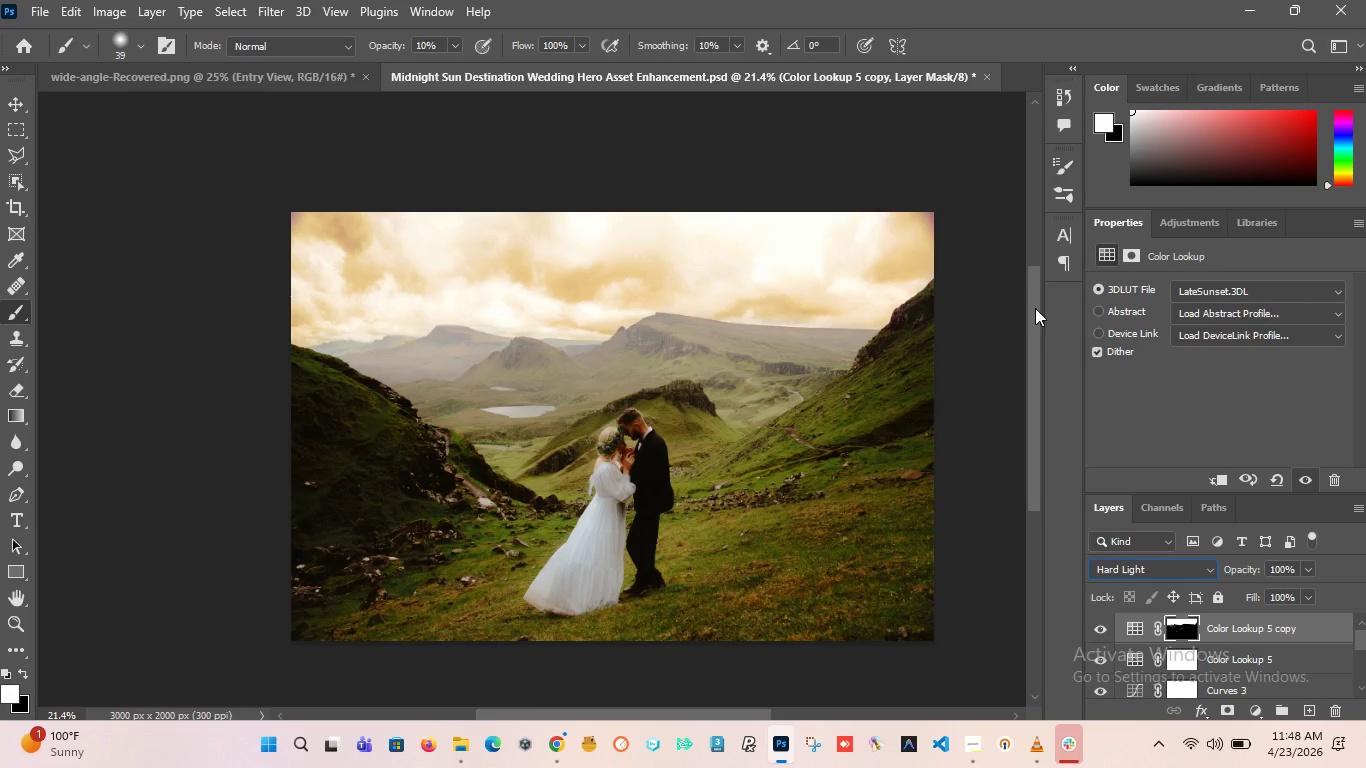 
left_click_drag(start_coordinate=[1035, 308], to_coordinate=[1032, 321])
 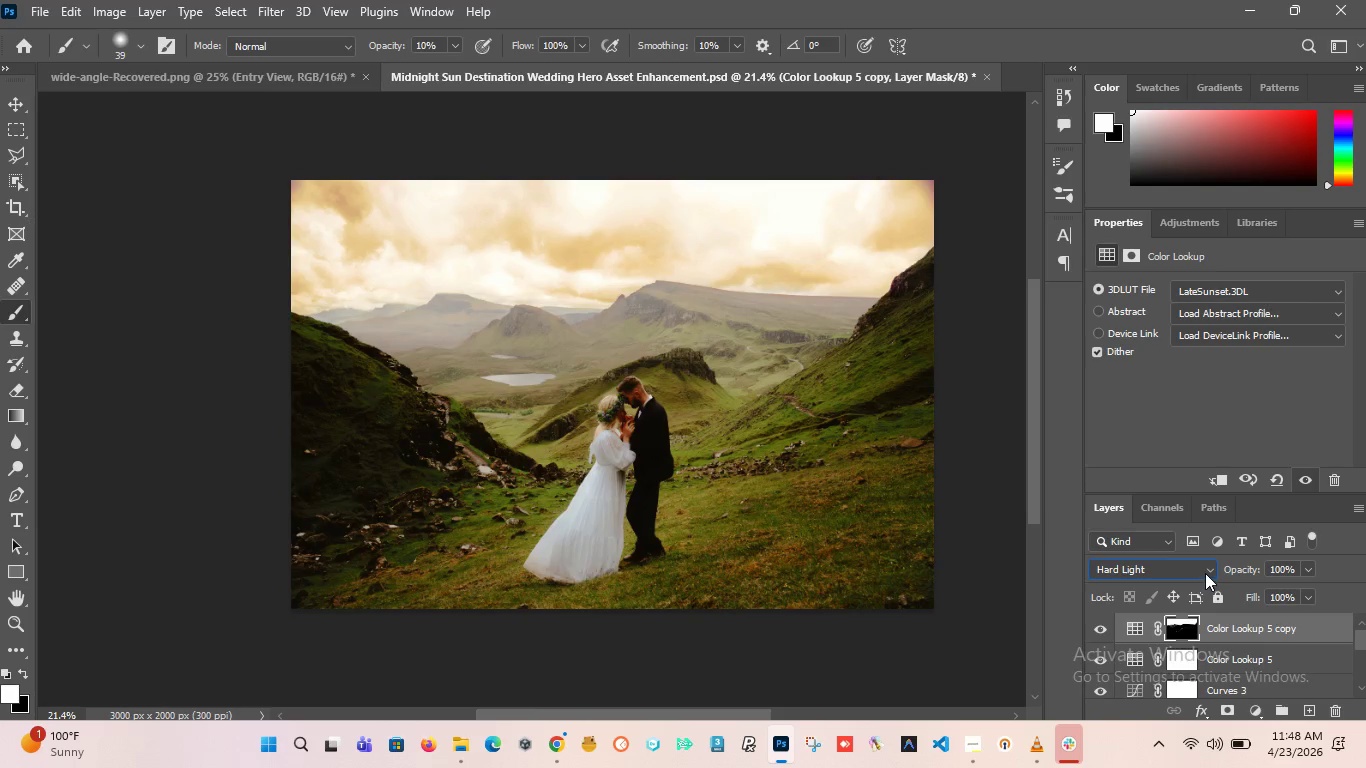 
left_click([1205, 573])
 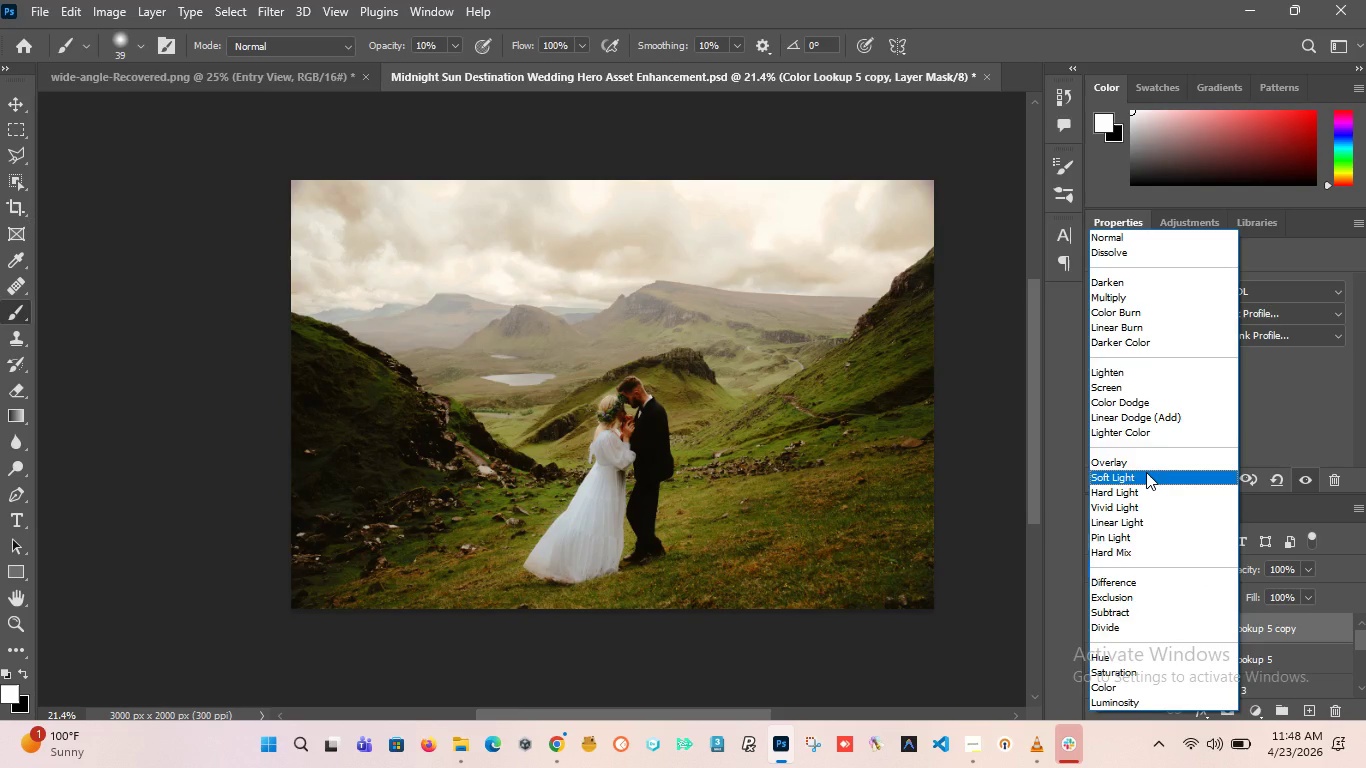 
left_click([1146, 472])
 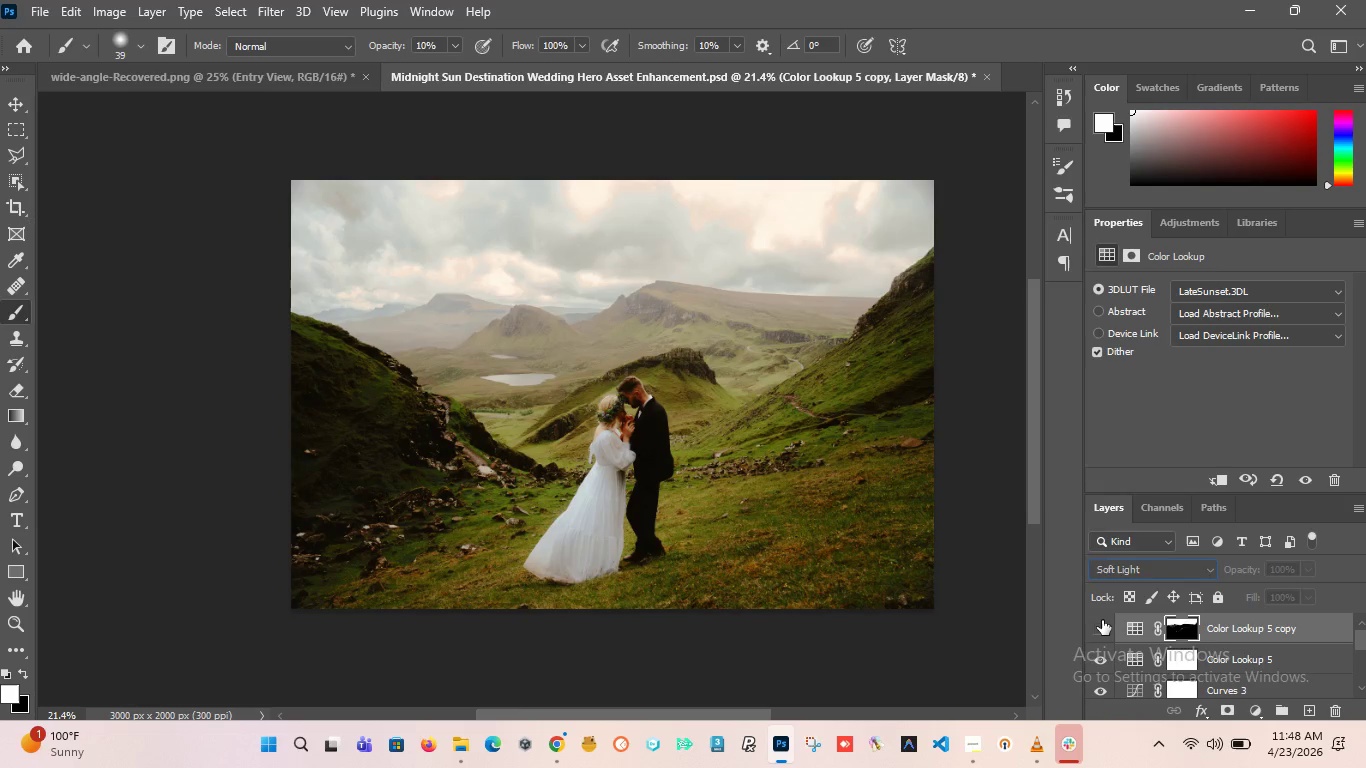 
left_click([1102, 620])
 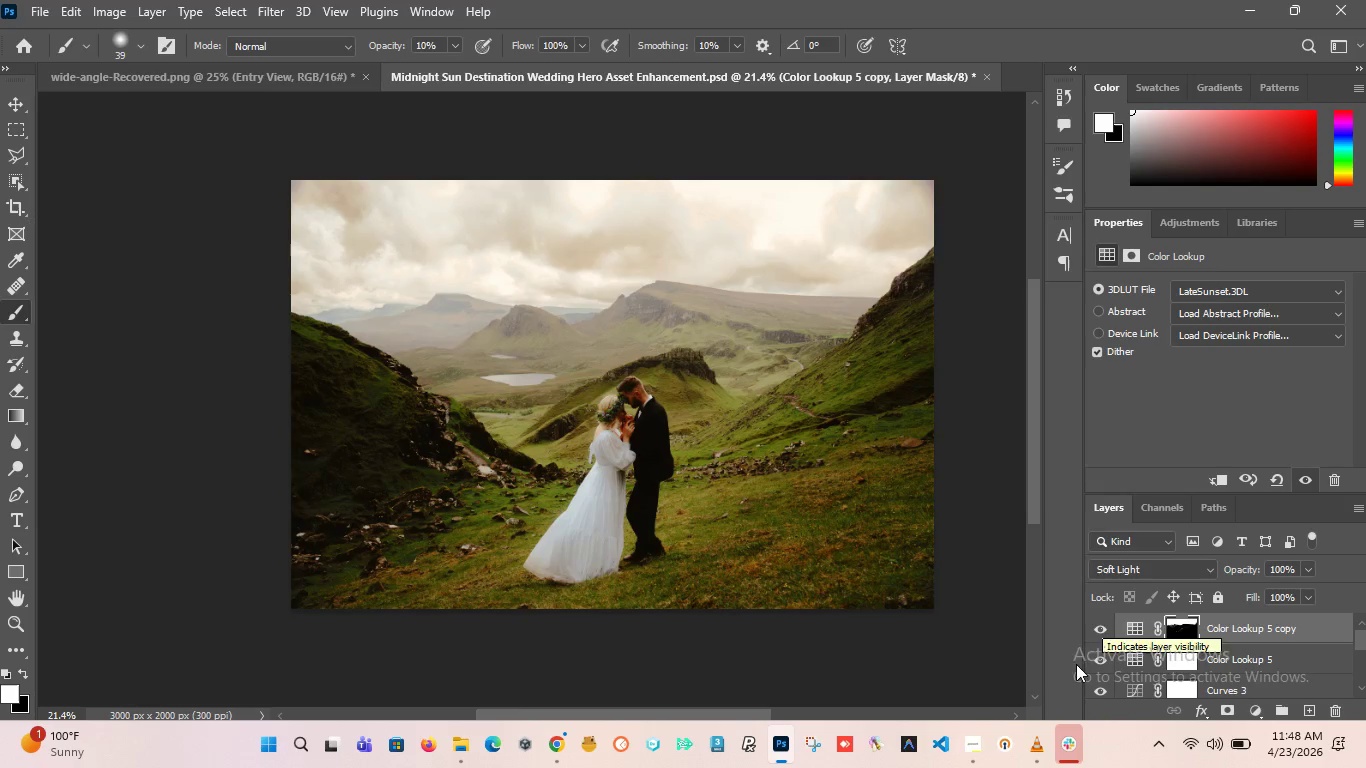 
left_click([1097, 632])
 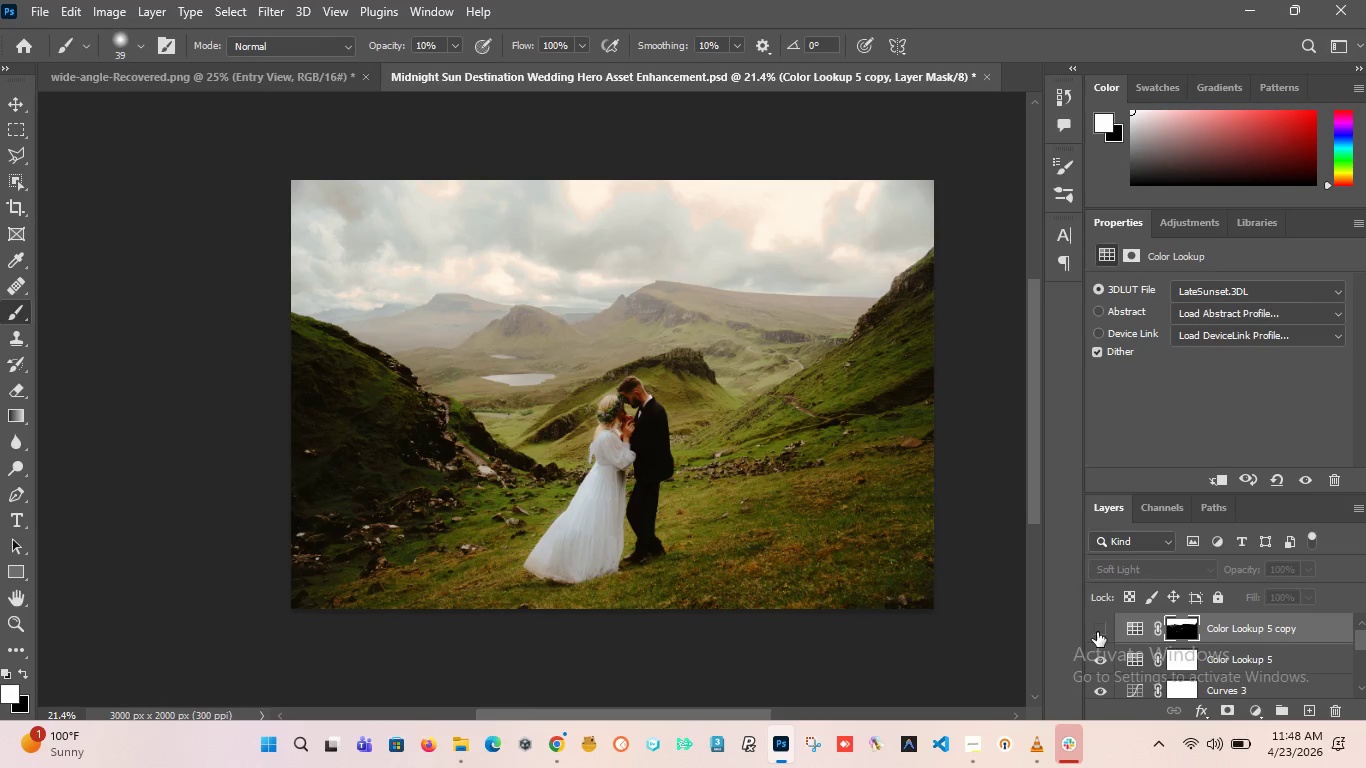 
left_click([1097, 632])
 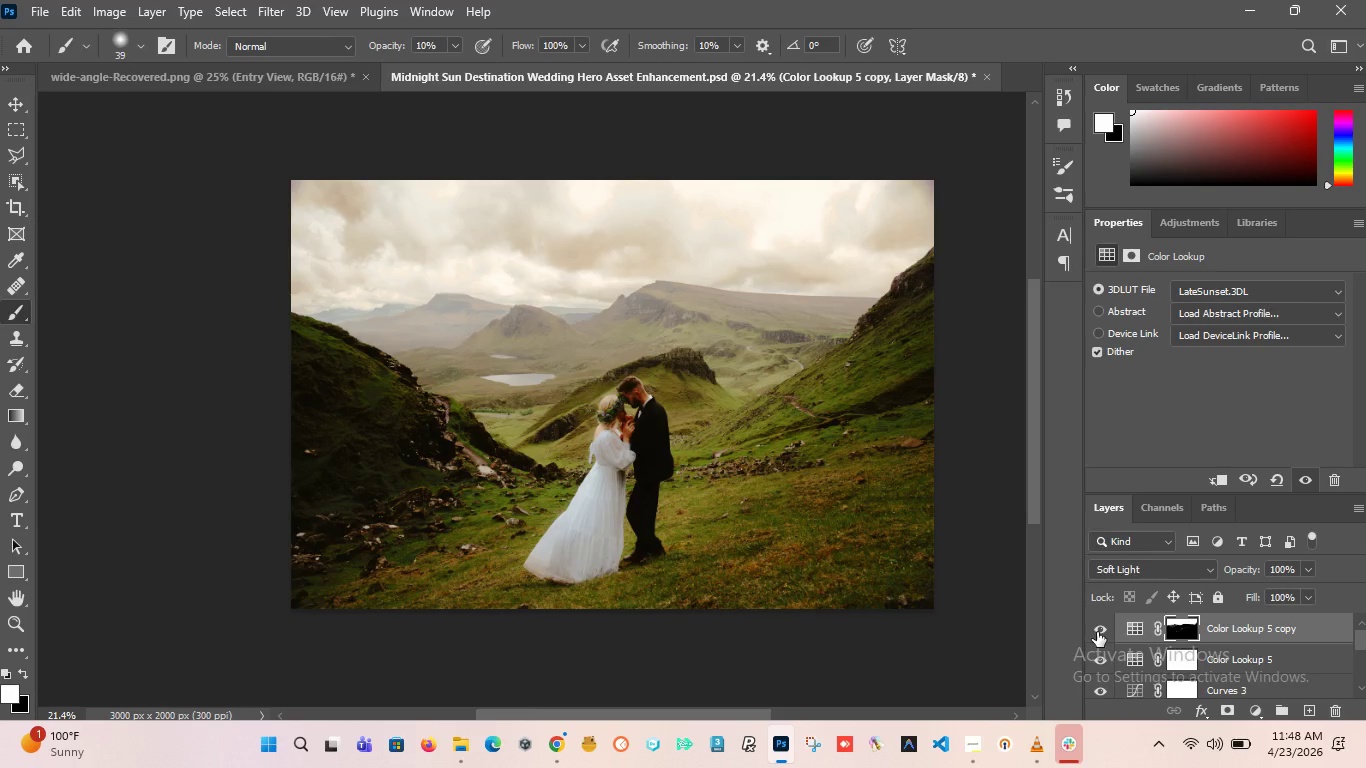 
left_click([1097, 632])
 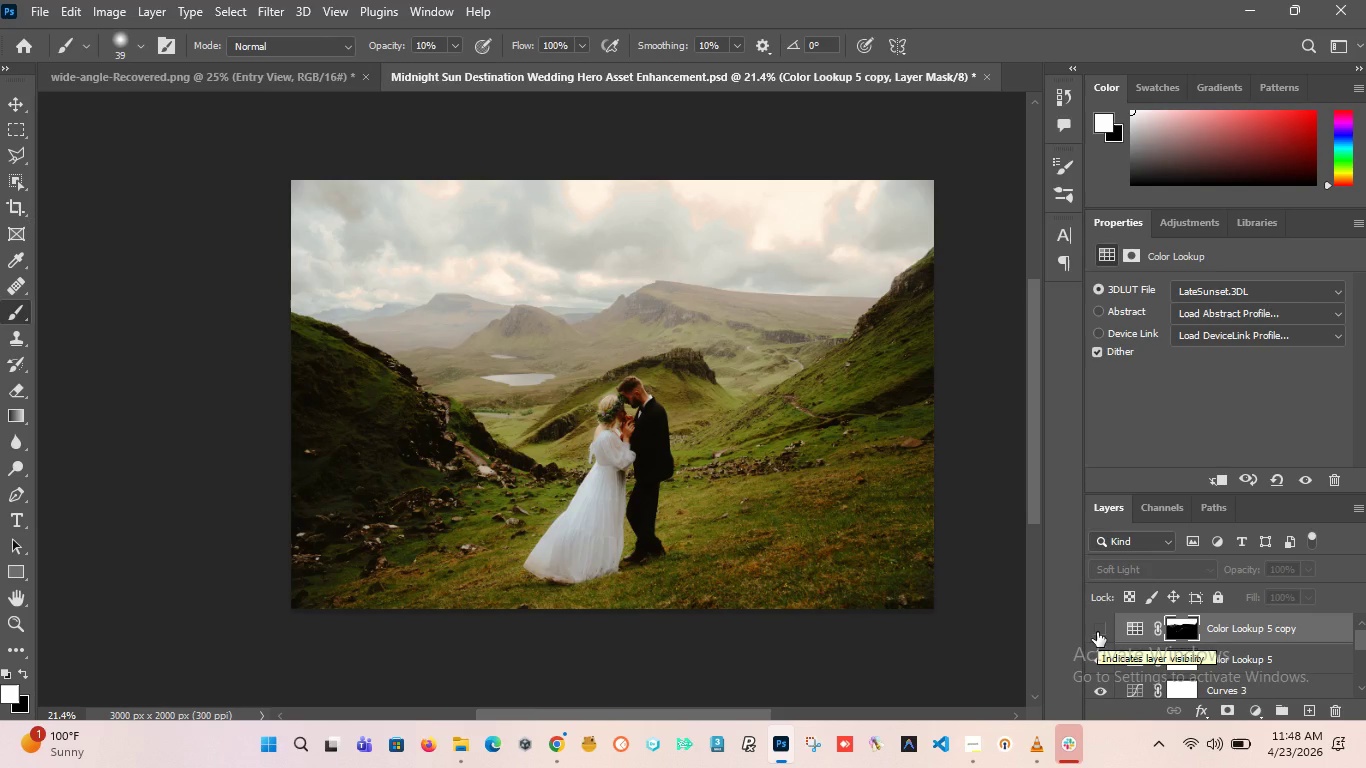 
left_click([1097, 632])
 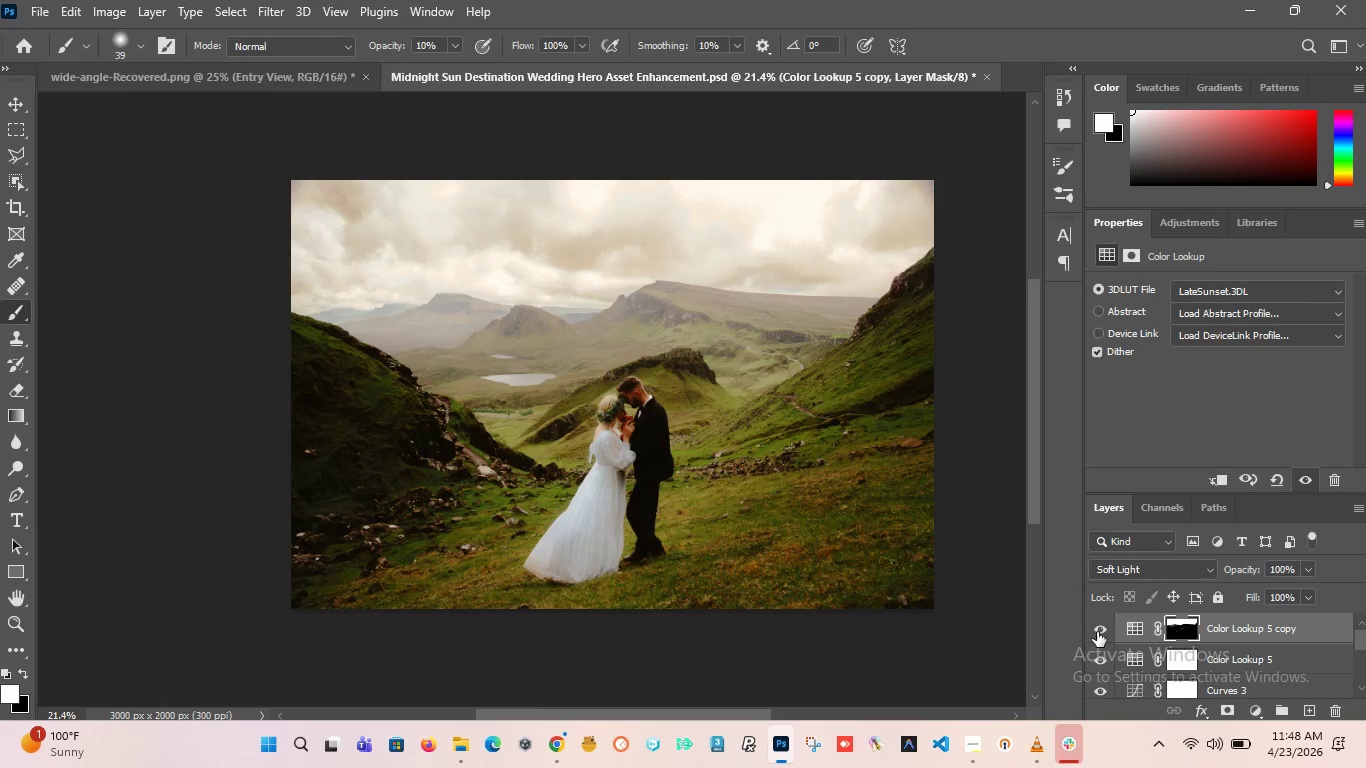 
hold_key(key=AltLeft, duration=1.66)
scroll: coordinate [307, 316], scroll_direction: down, amount: 5.0
 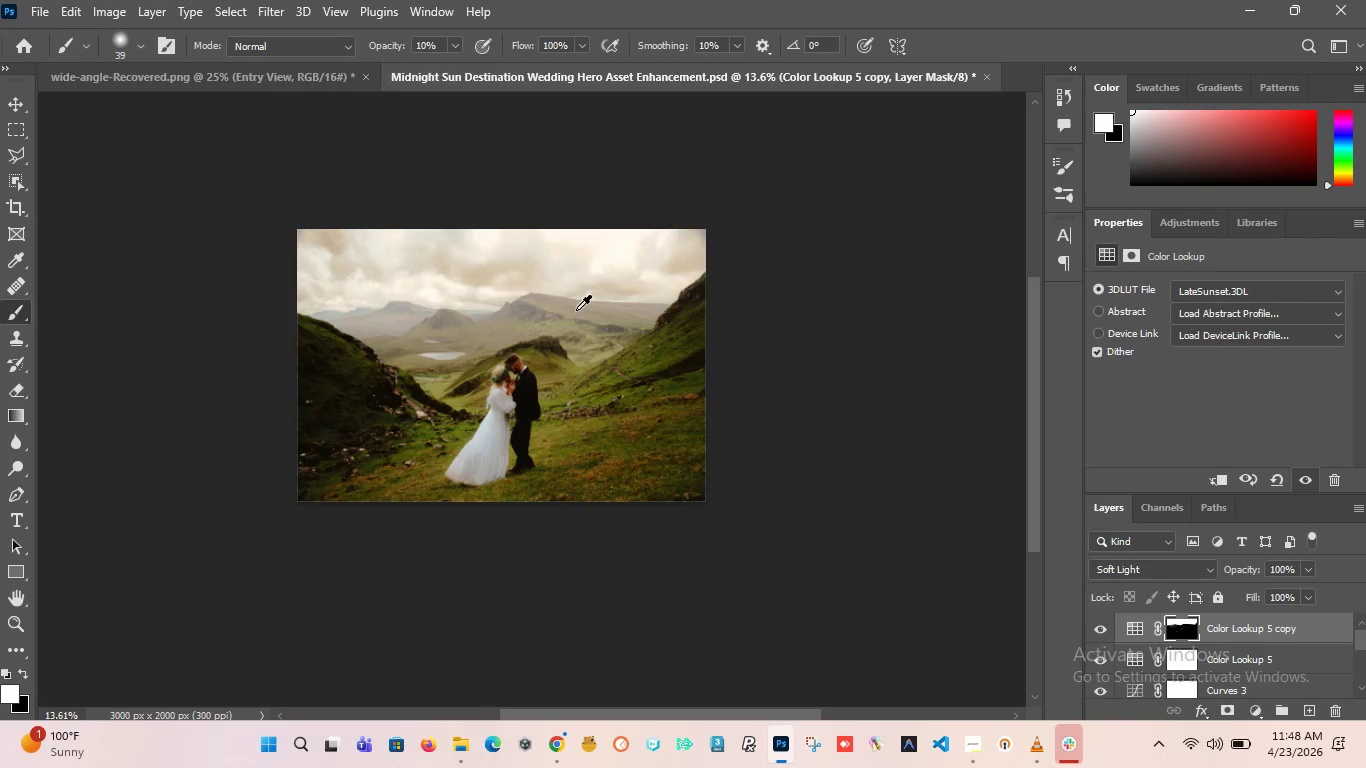 
scroll: coordinate [576, 310], scroll_direction: up, amount: 4.0
 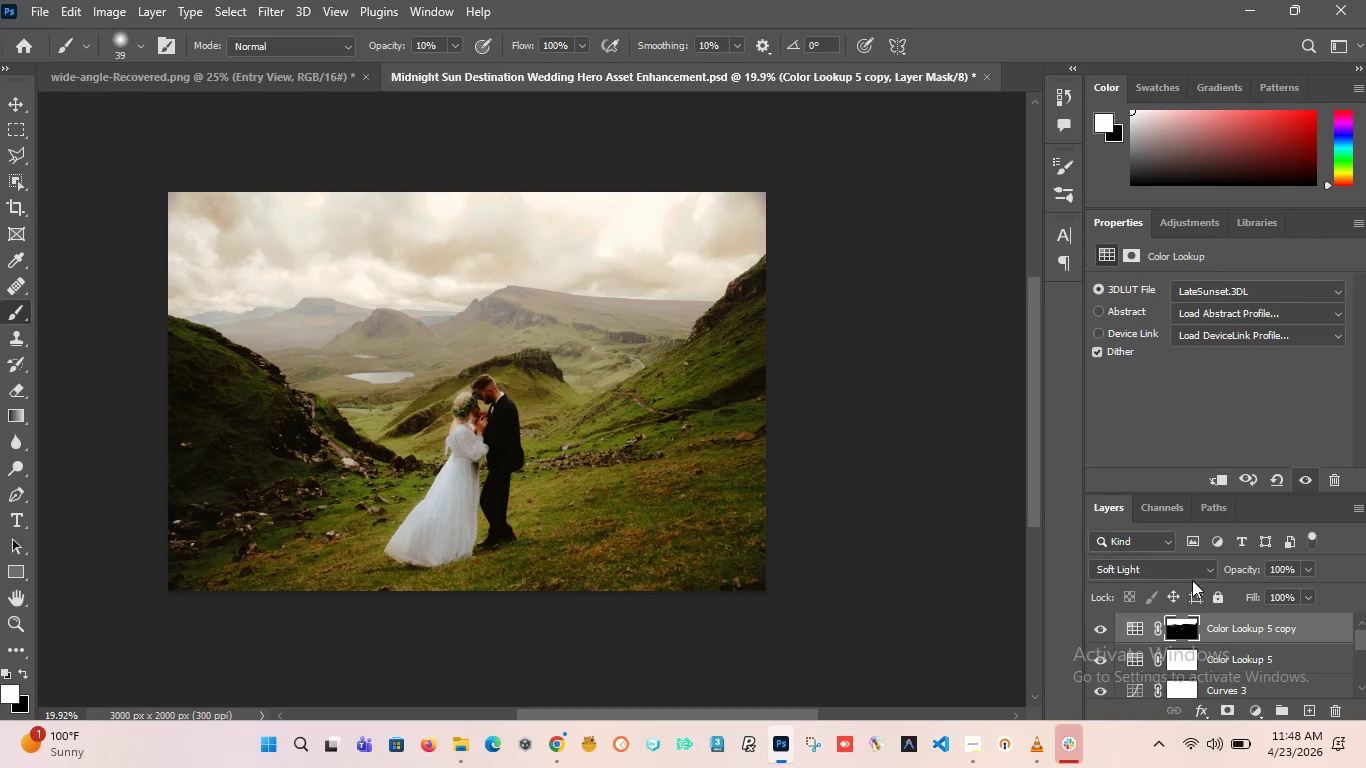 
left_click([1185, 561])
 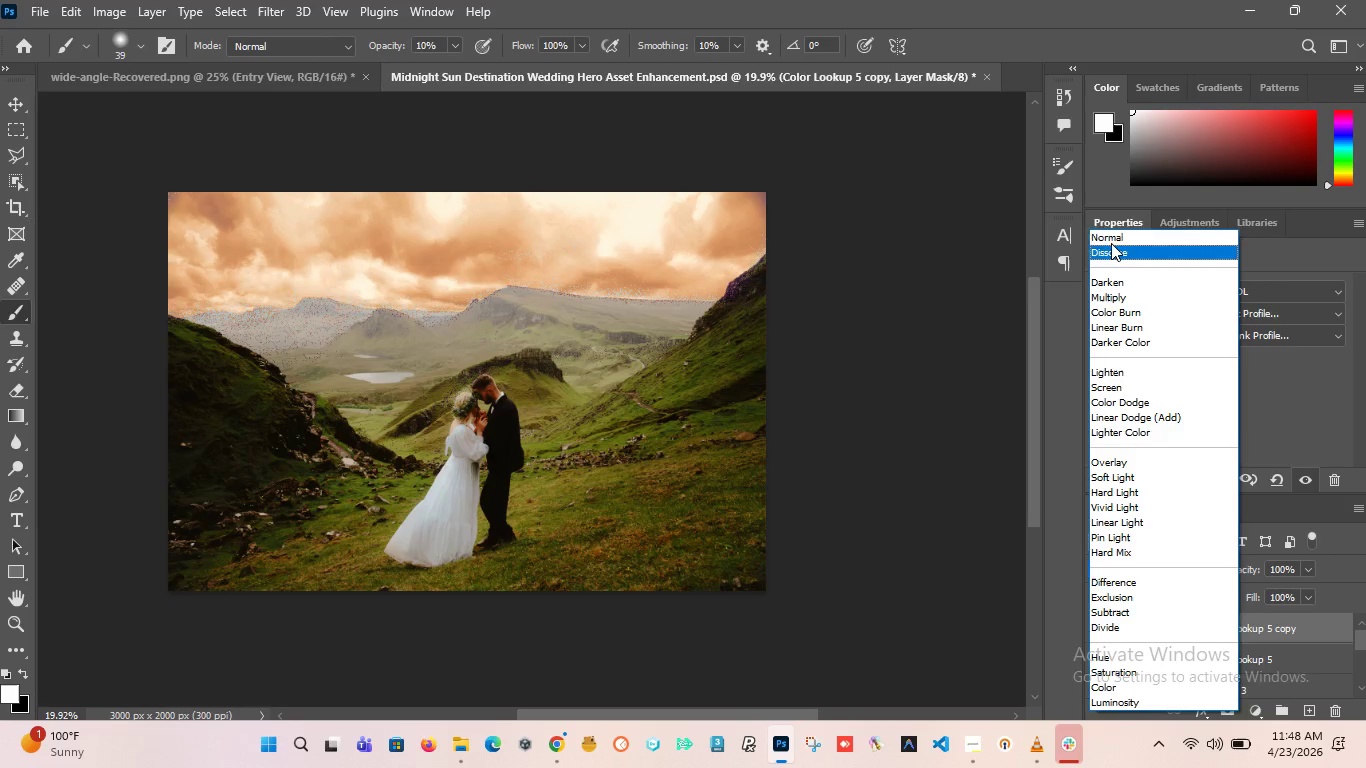 
left_click([1111, 240])
 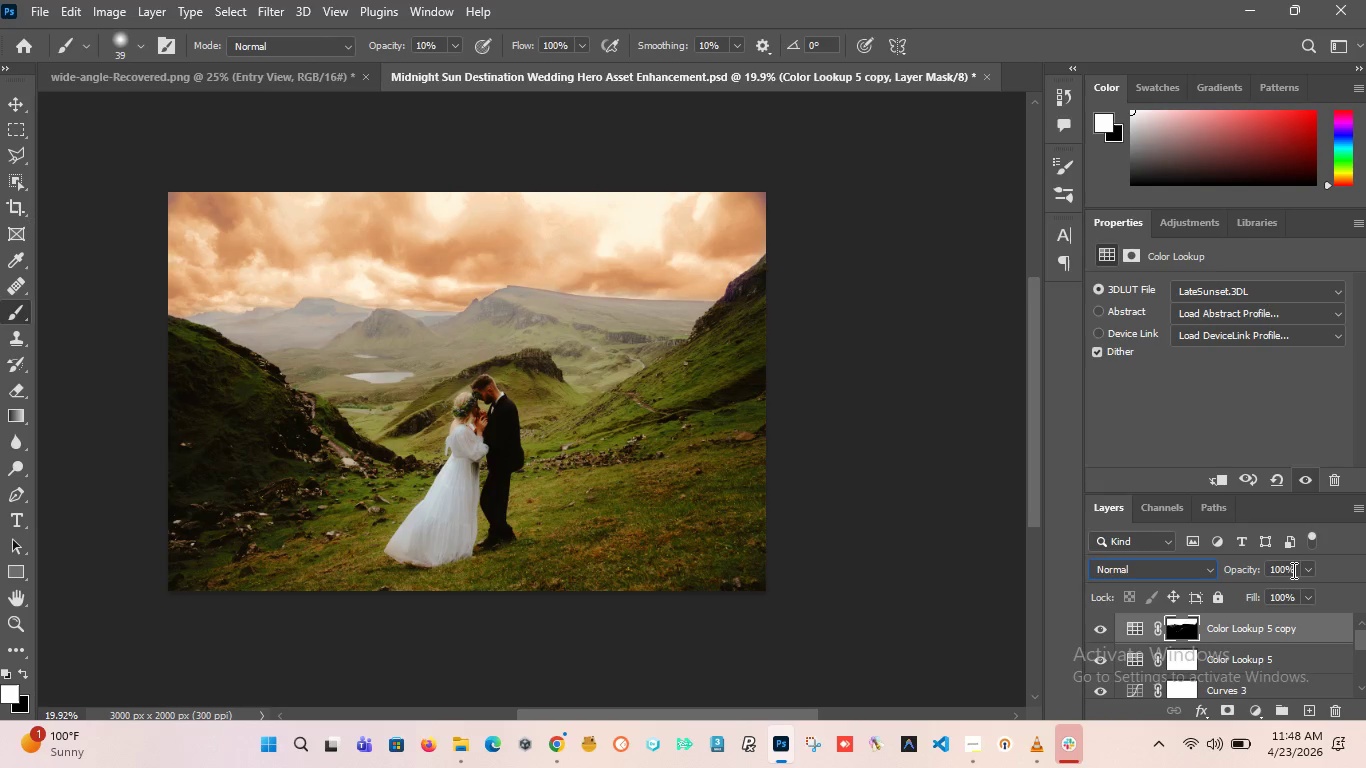 
left_click_drag(start_coordinate=[1295, 570], to_coordinate=[1195, 562])
 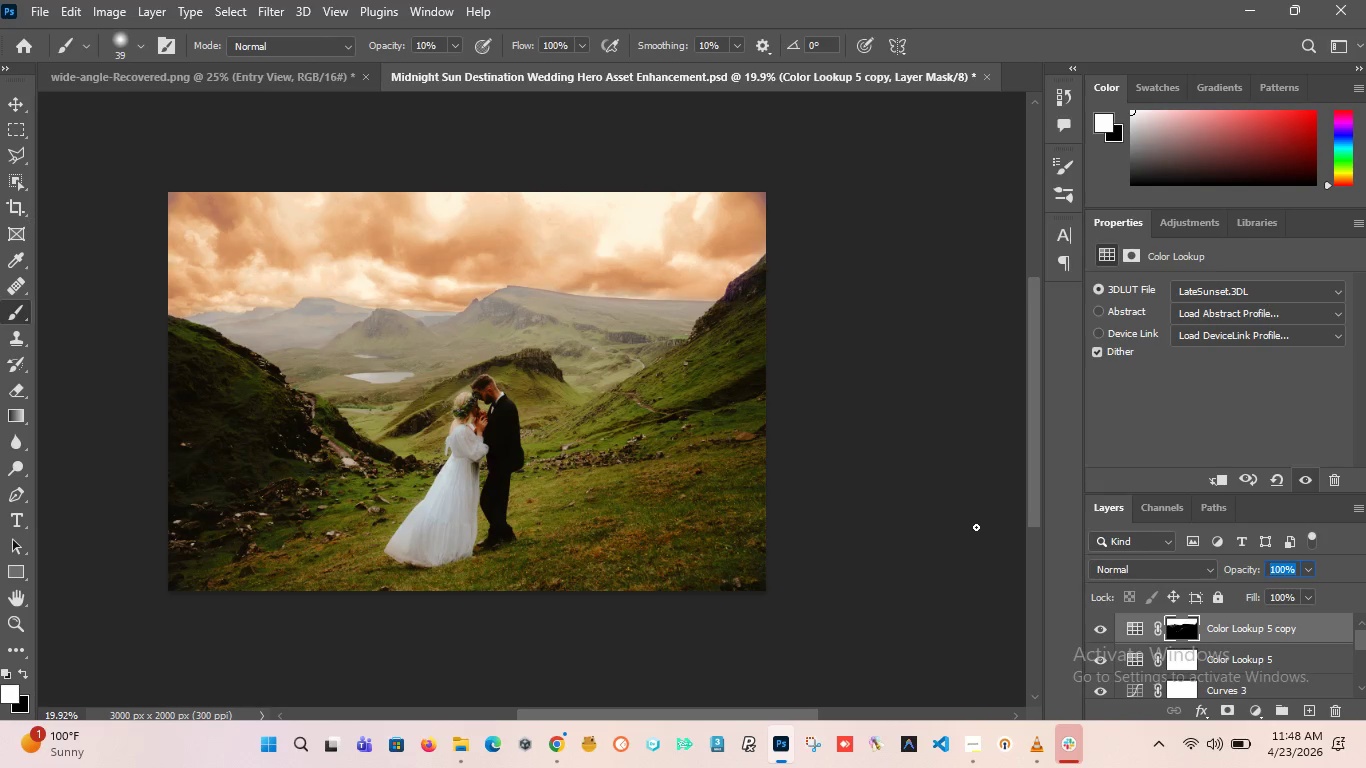 
key(5)
 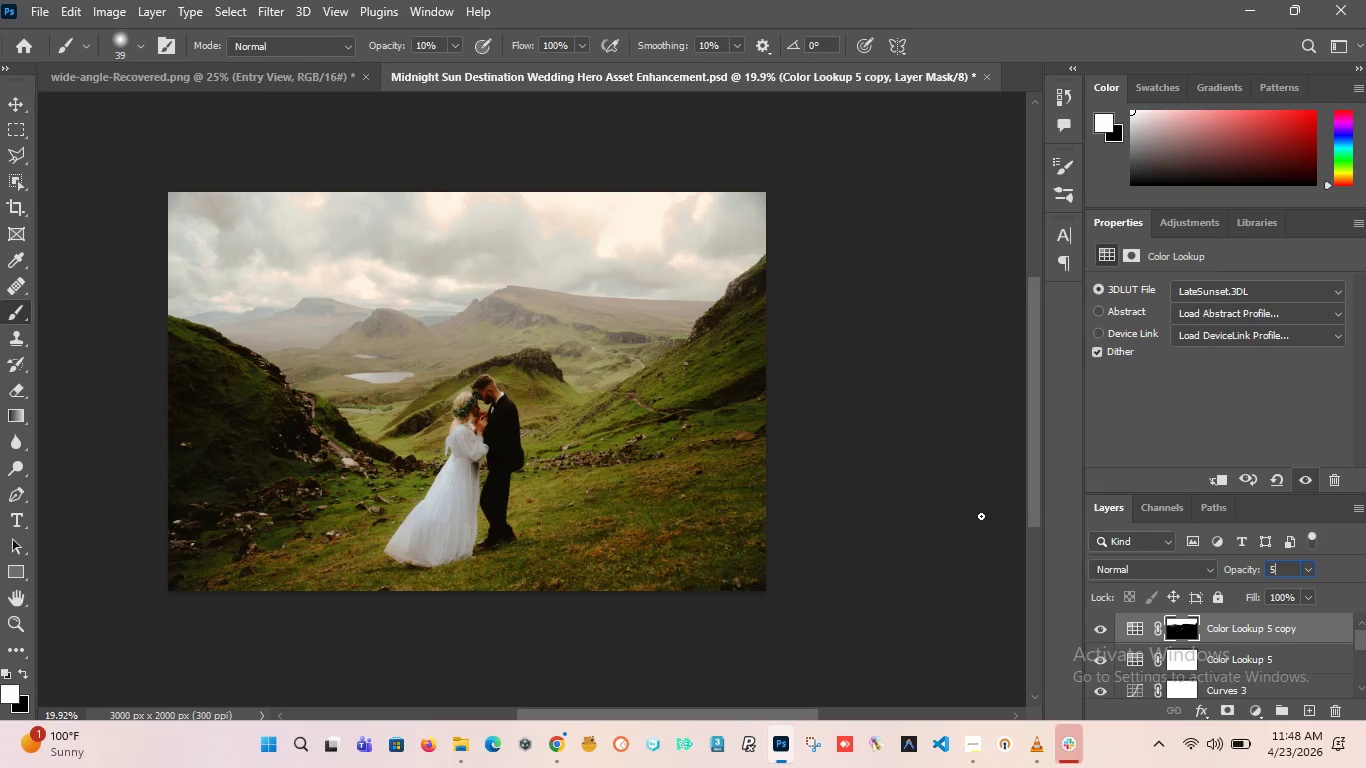 
key(0)
 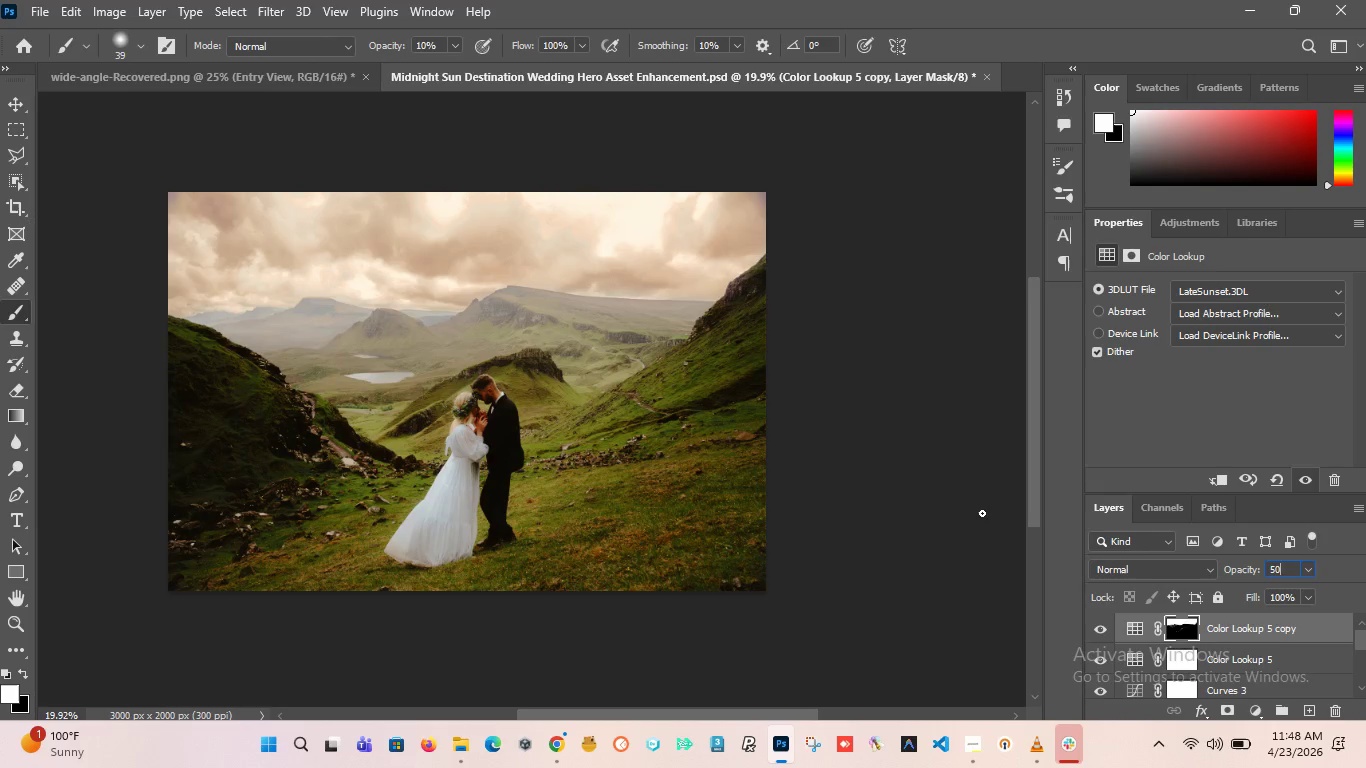 
key(Enter)
 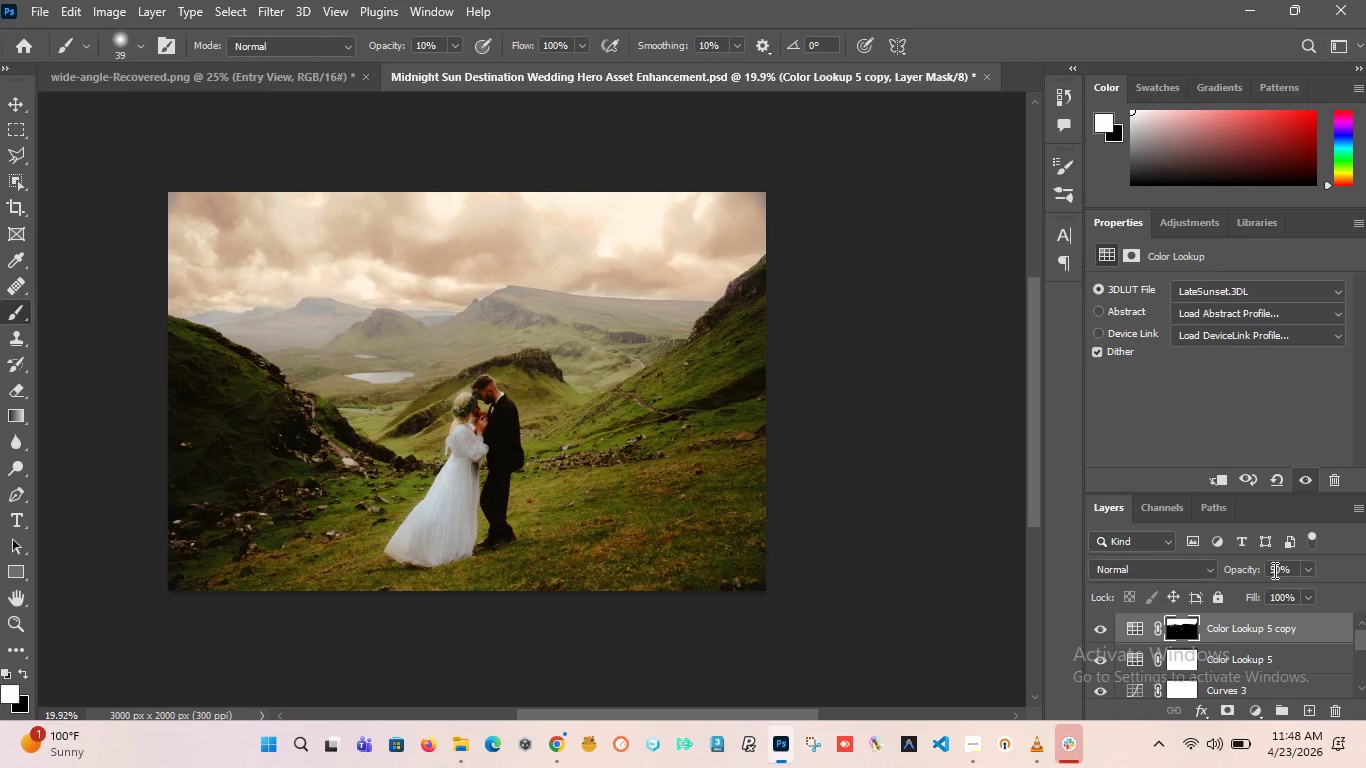 
wait(5.38)
 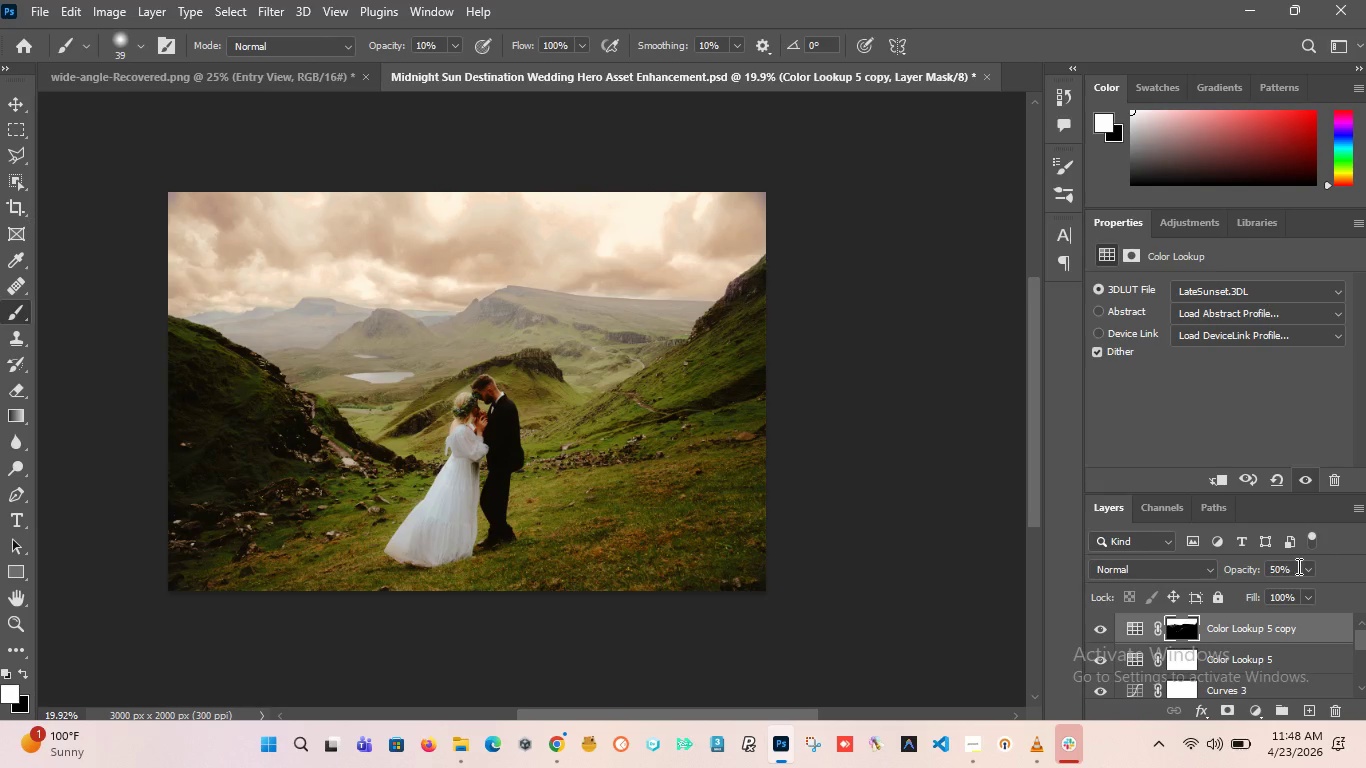 
left_click_drag(start_coordinate=[1289, 570], to_coordinate=[1178, 568])
 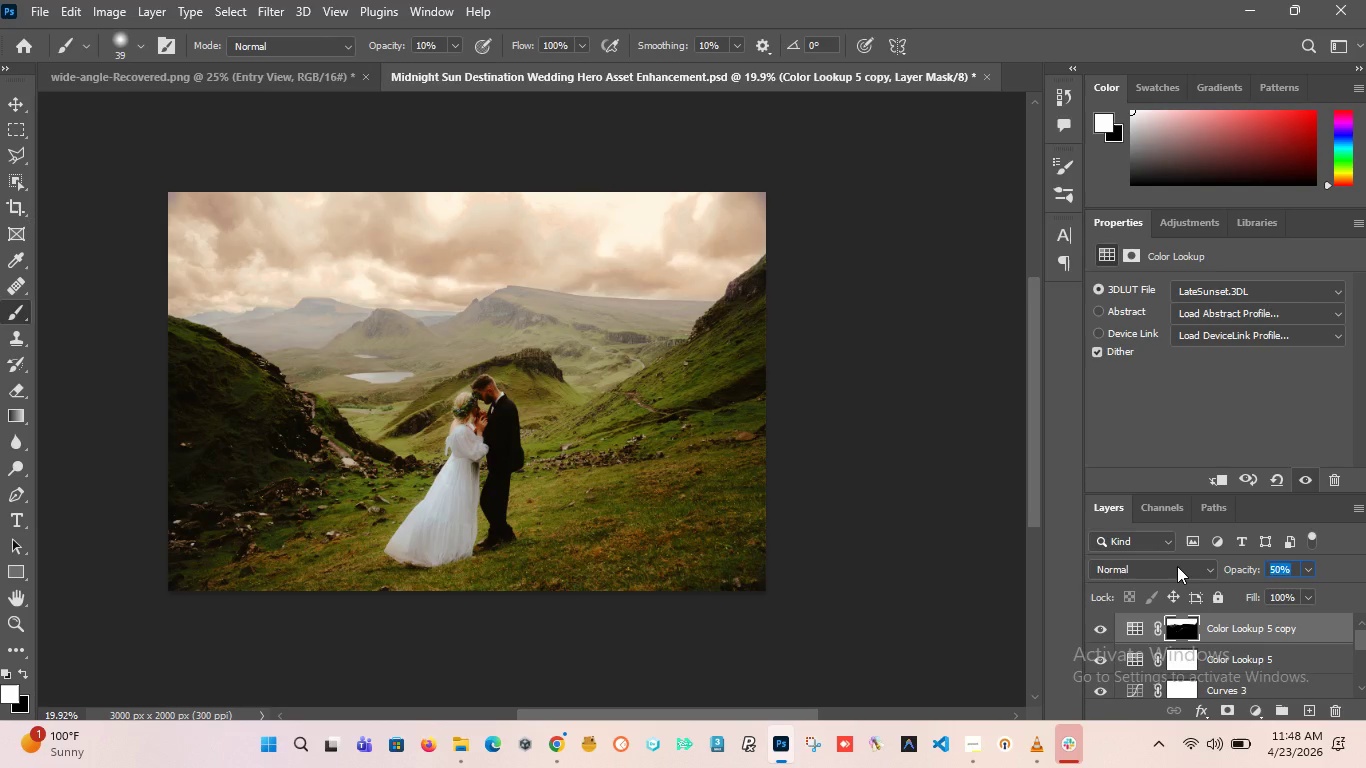 
type(60)
 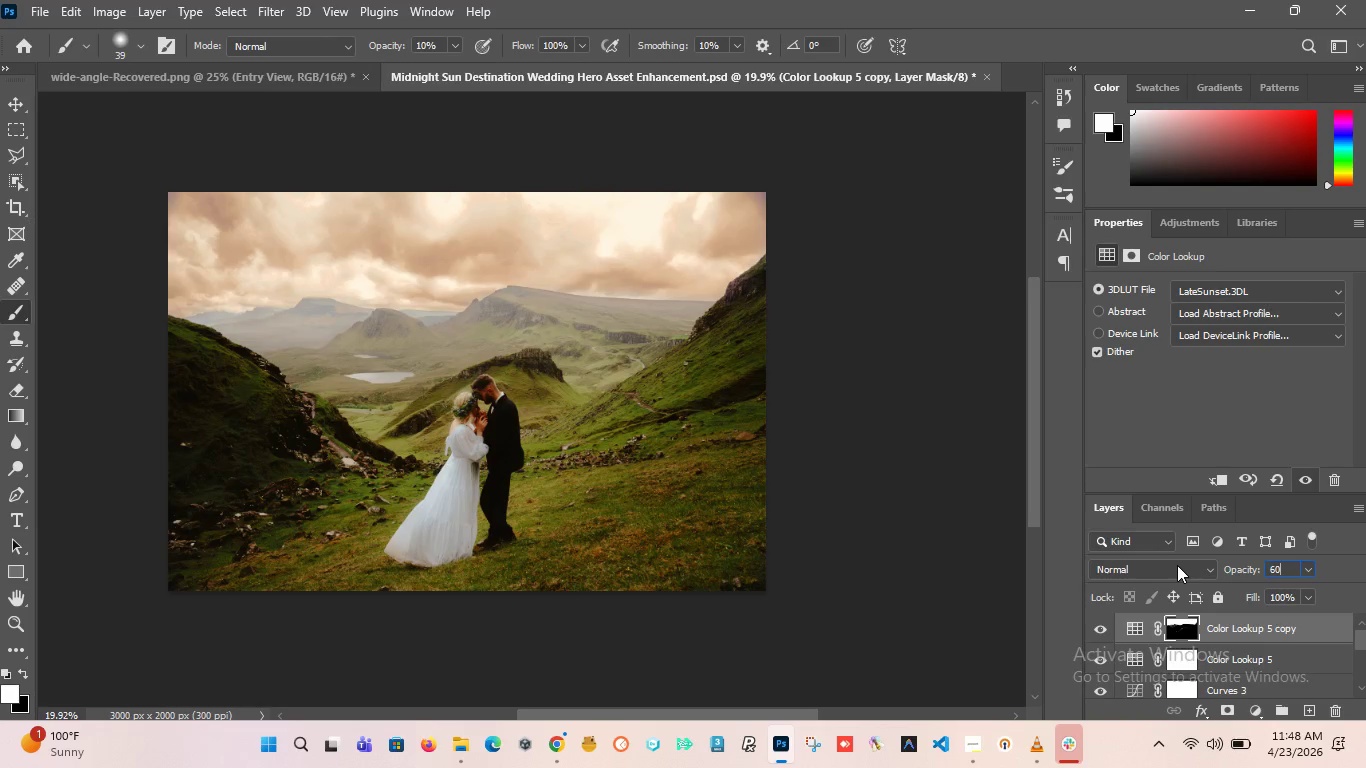 
key(Enter)
 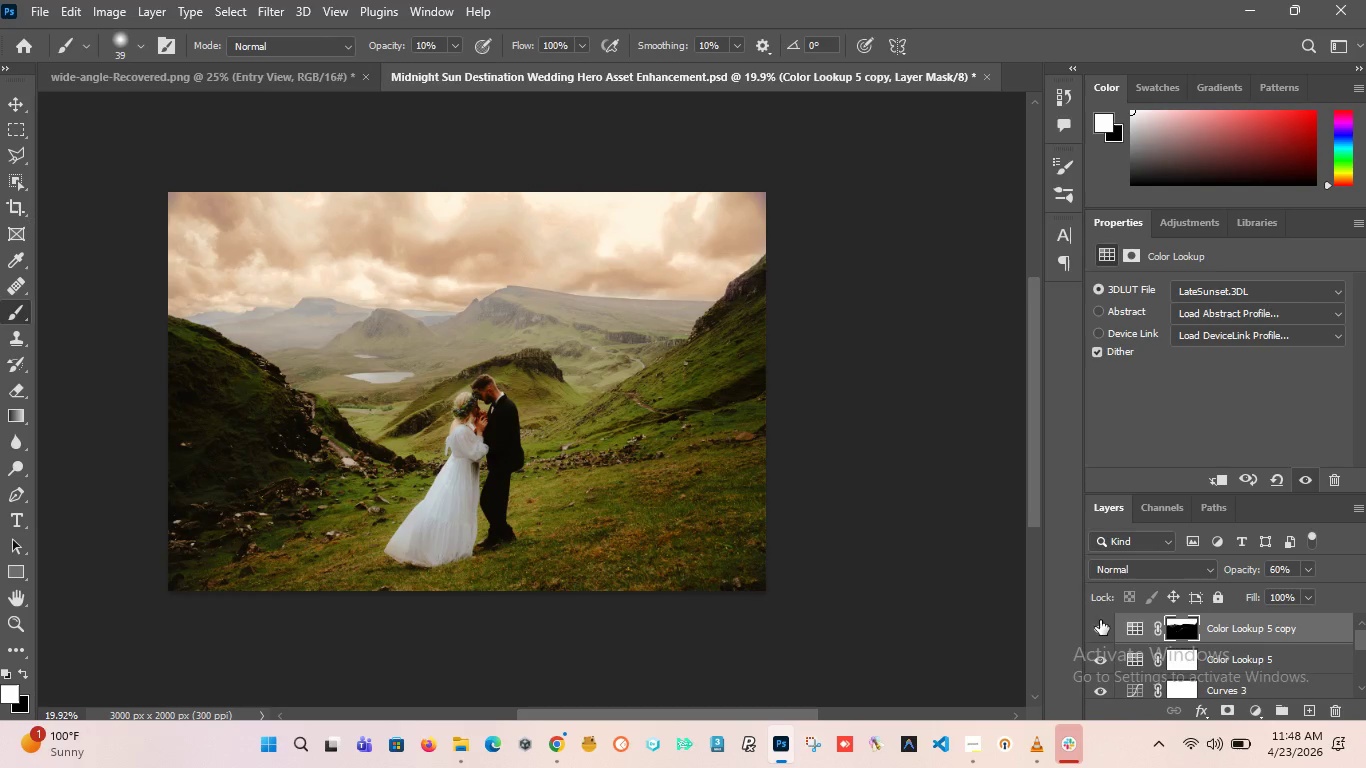 
left_click([1100, 623])
 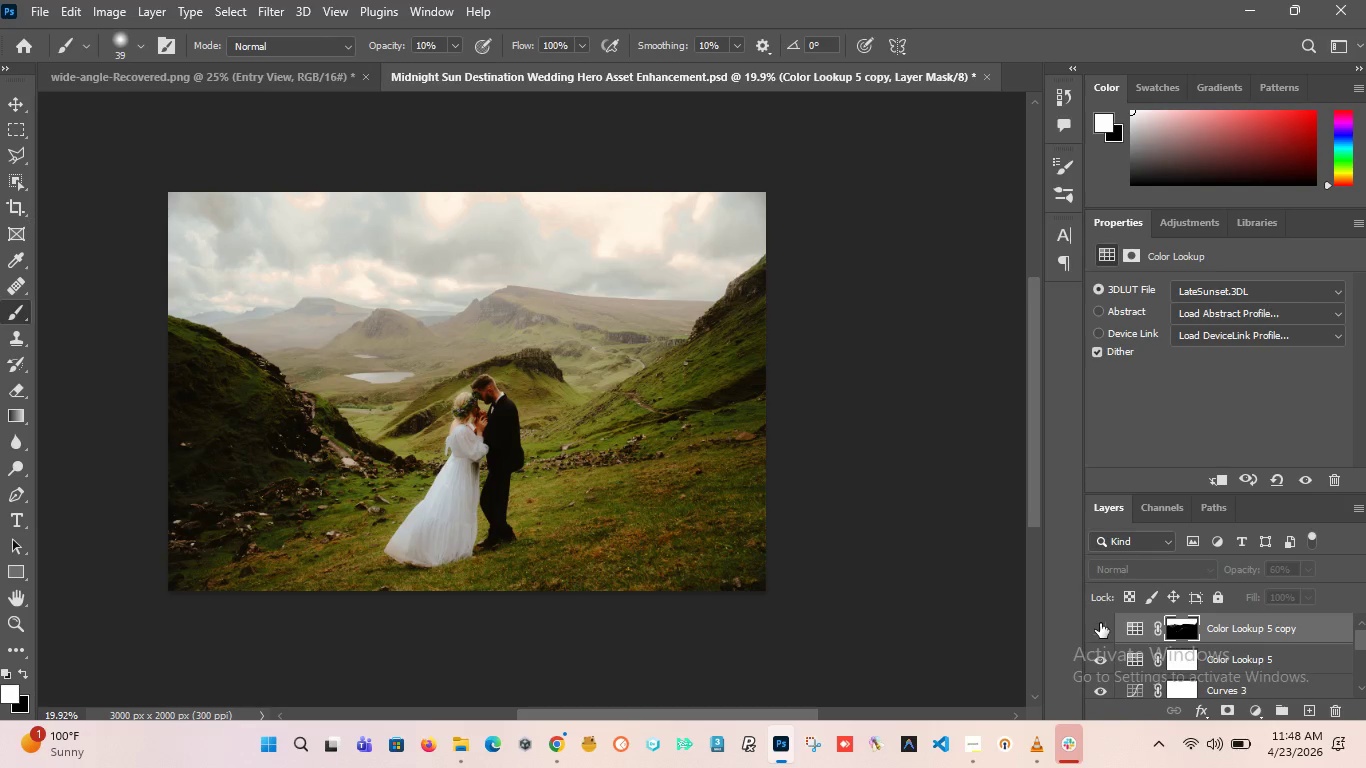 
left_click([1100, 623])
 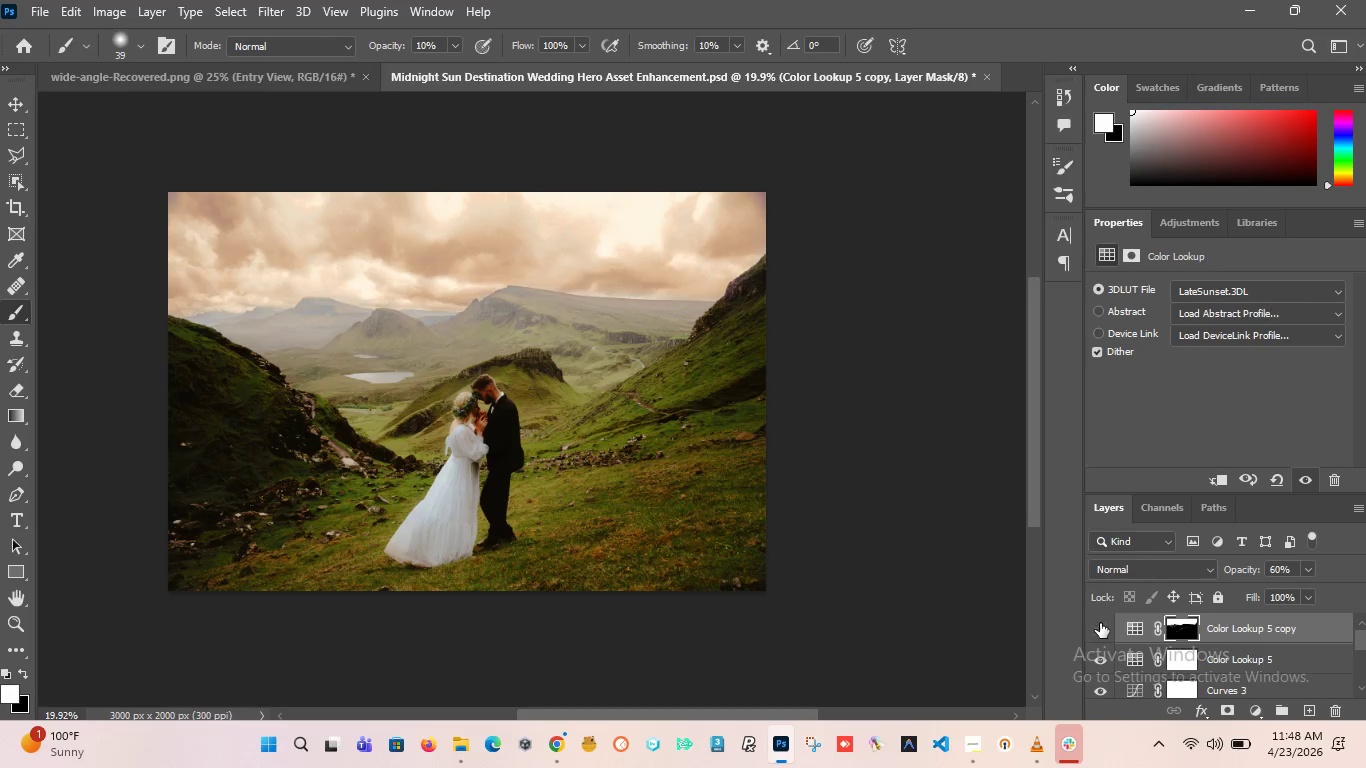 
double_click([1100, 623])
 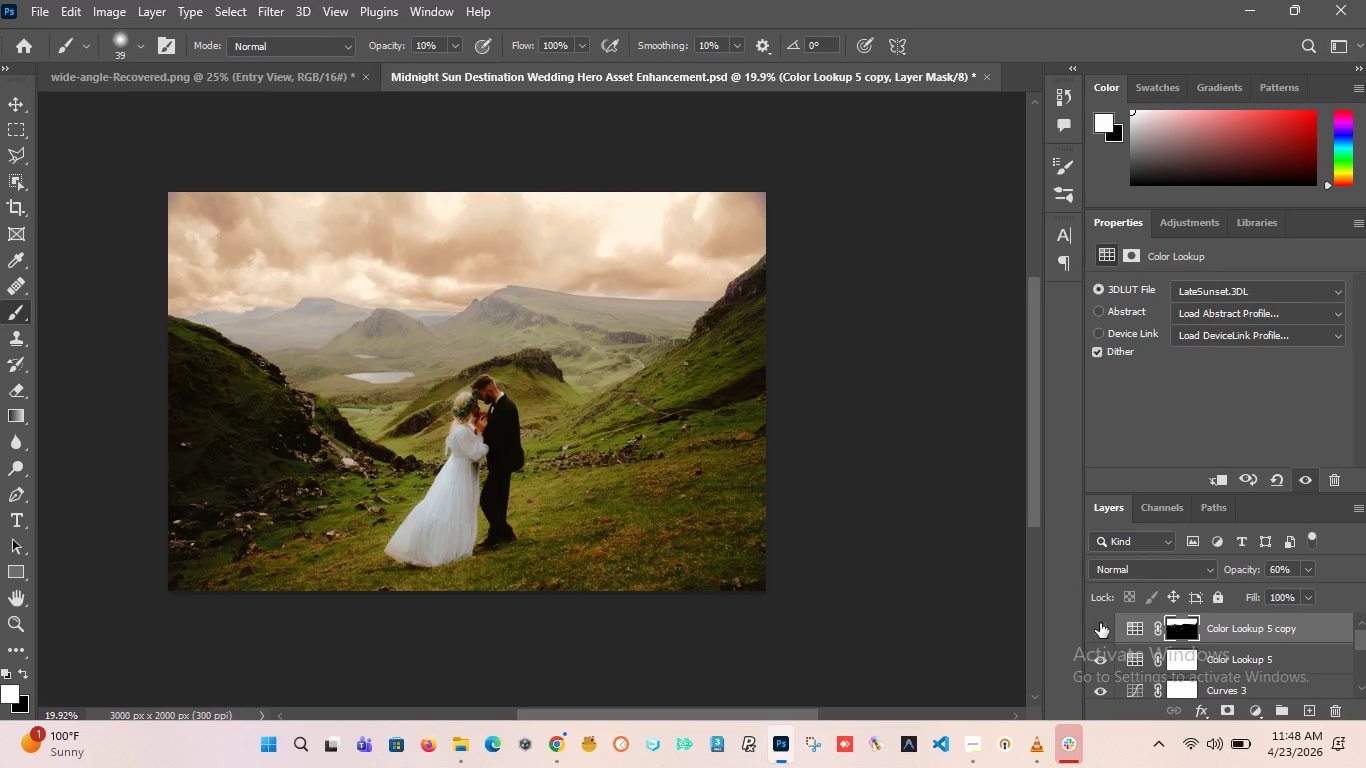 
double_click([1100, 623])
 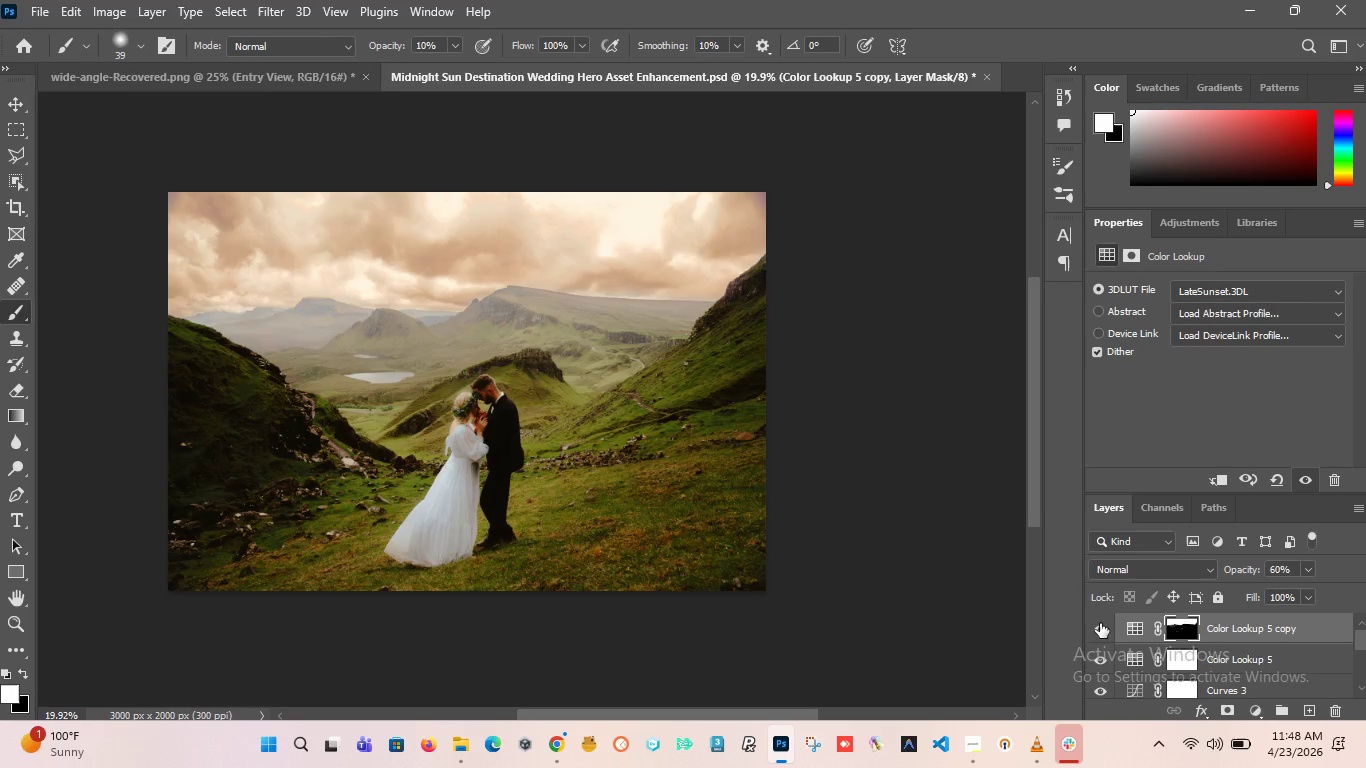 
left_click([1100, 623])
 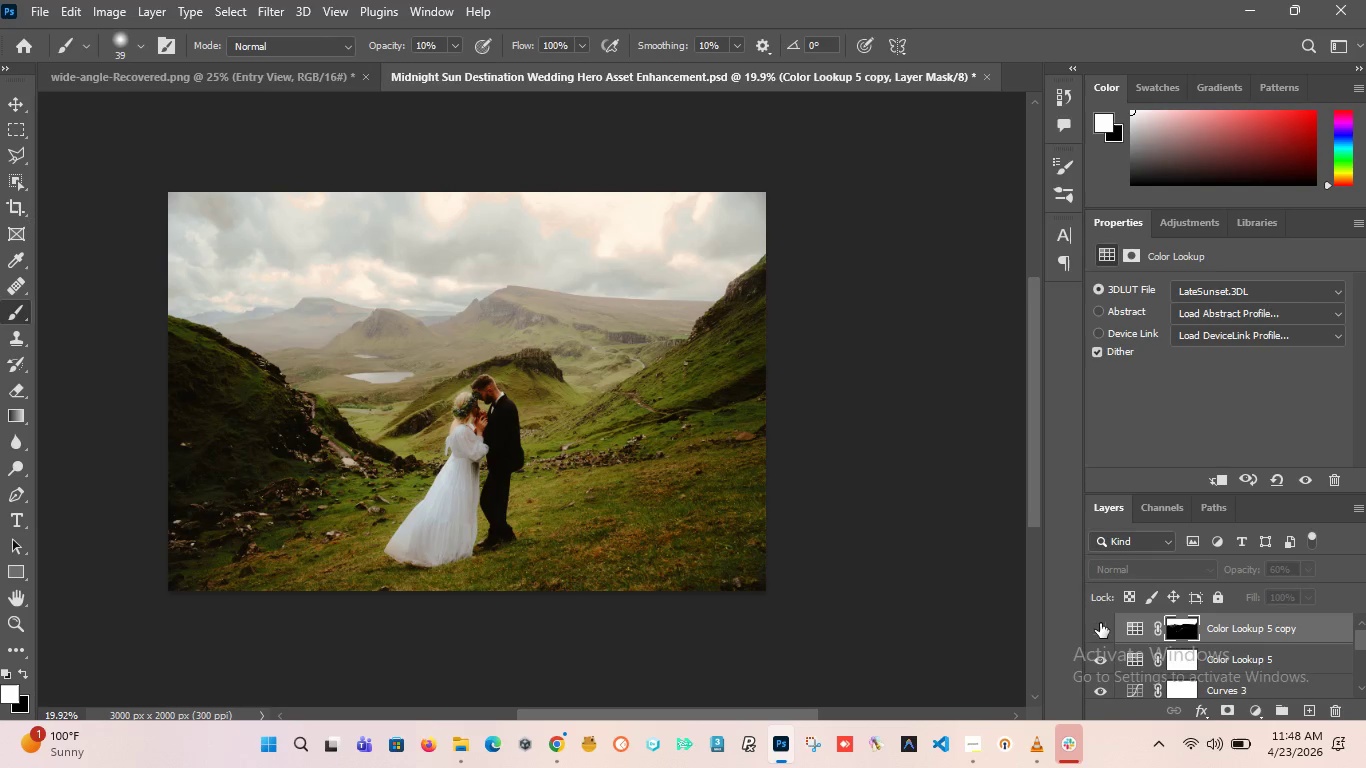 
left_click([1100, 623])
 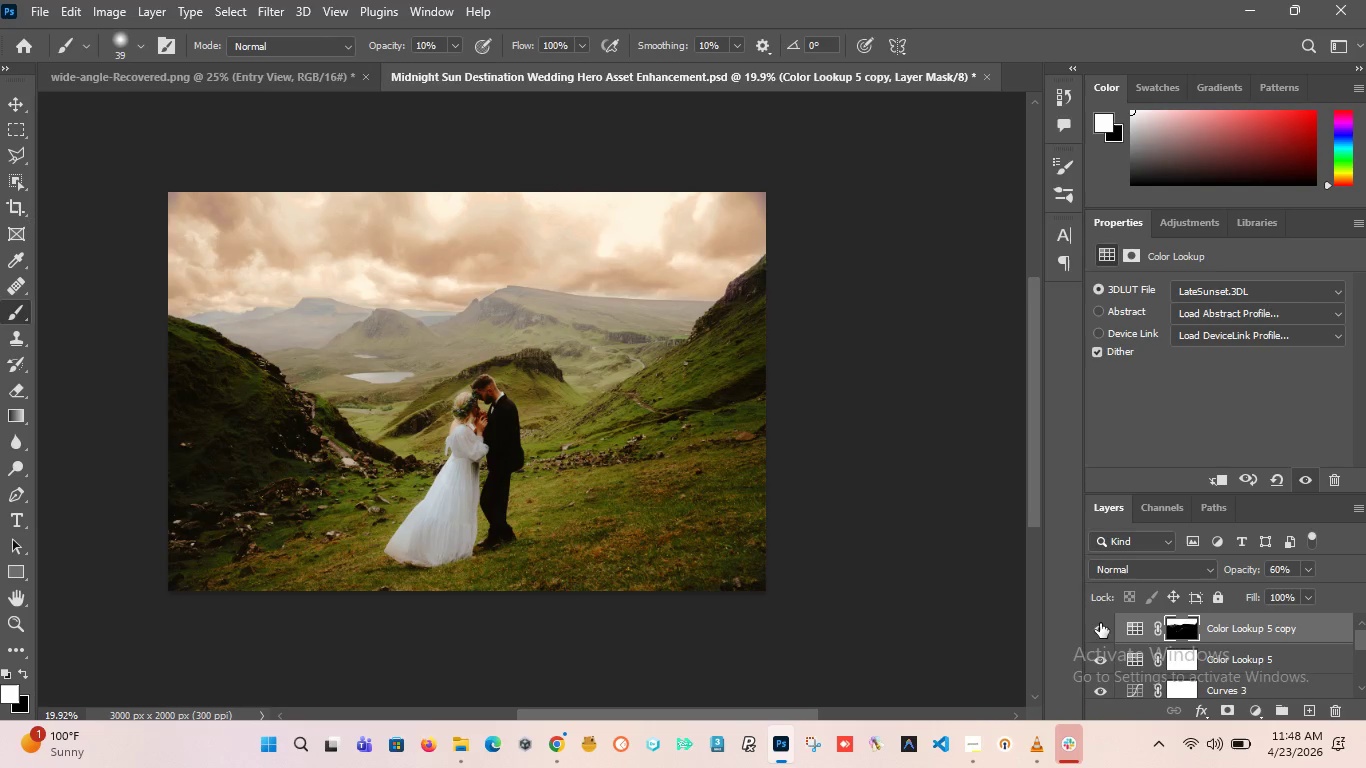 
left_click([1100, 623])
 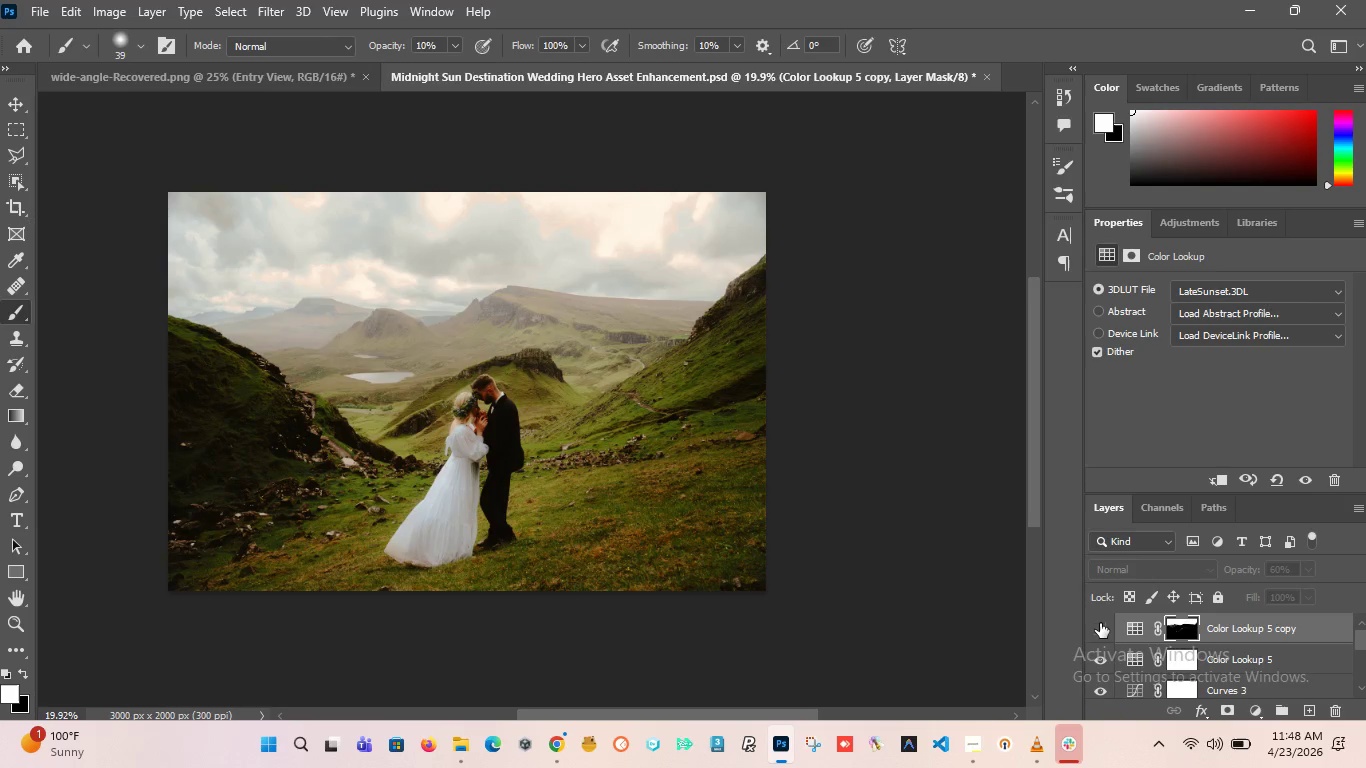 
left_click([1100, 623])
 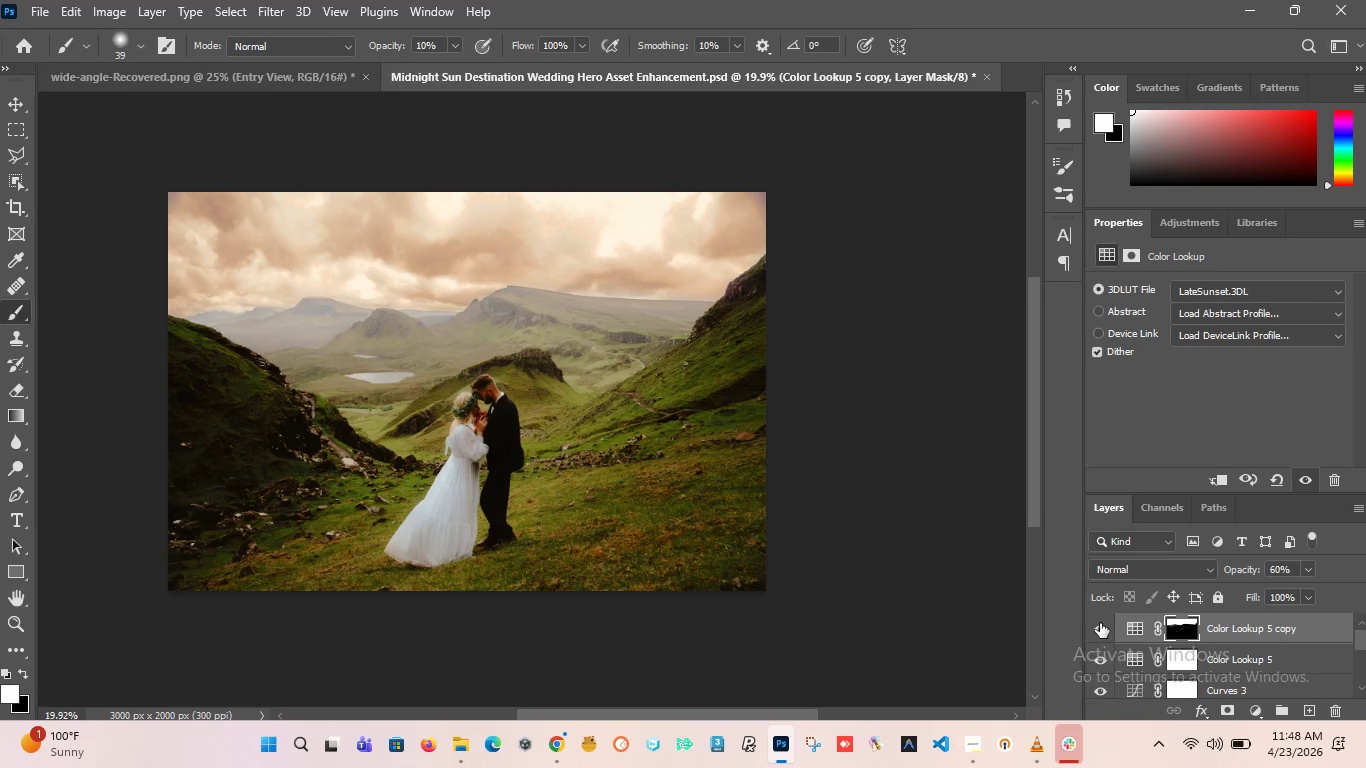 
hold_key(key=AltLeft, duration=2.06)
scroll: coordinate [632, 305], scroll_direction: down, amount: 4.0
 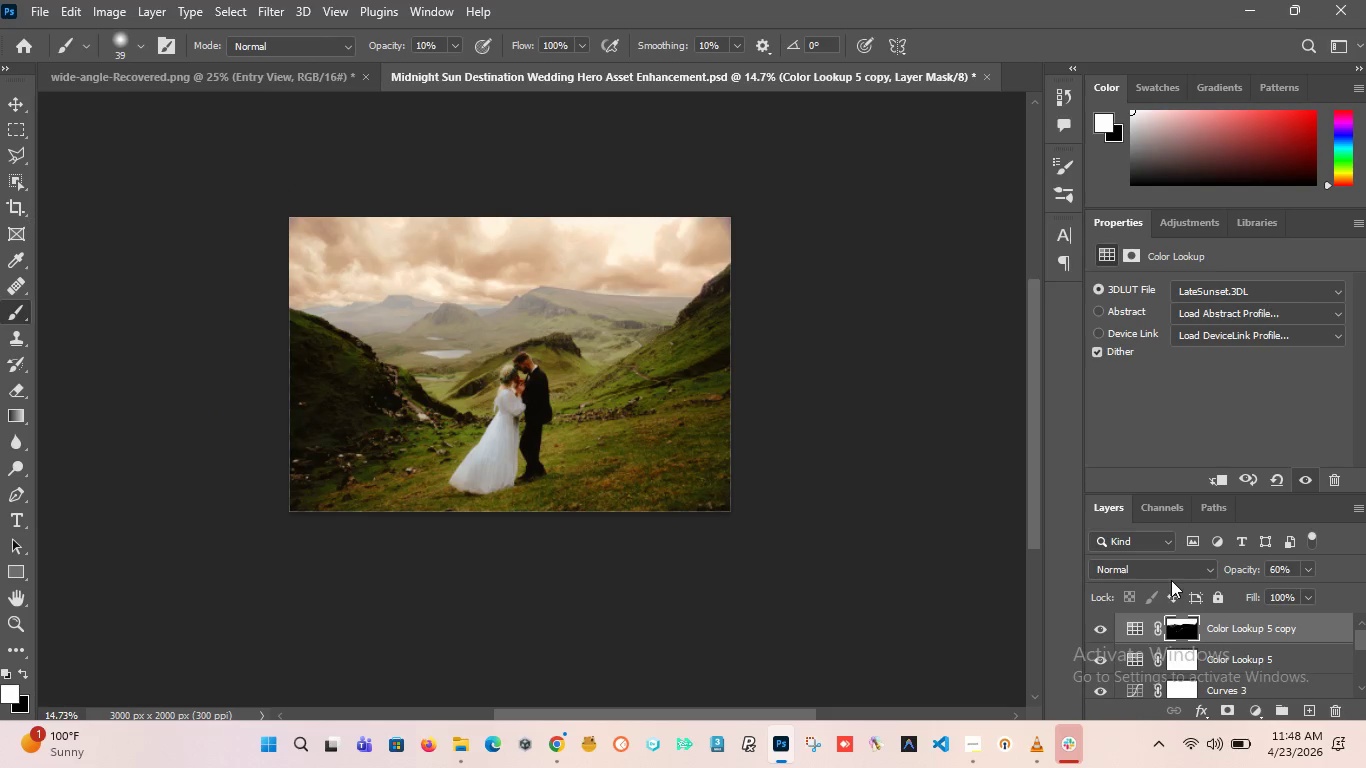 
left_click_drag(start_coordinate=[1244, 566], to_coordinate=[1365, 566])
 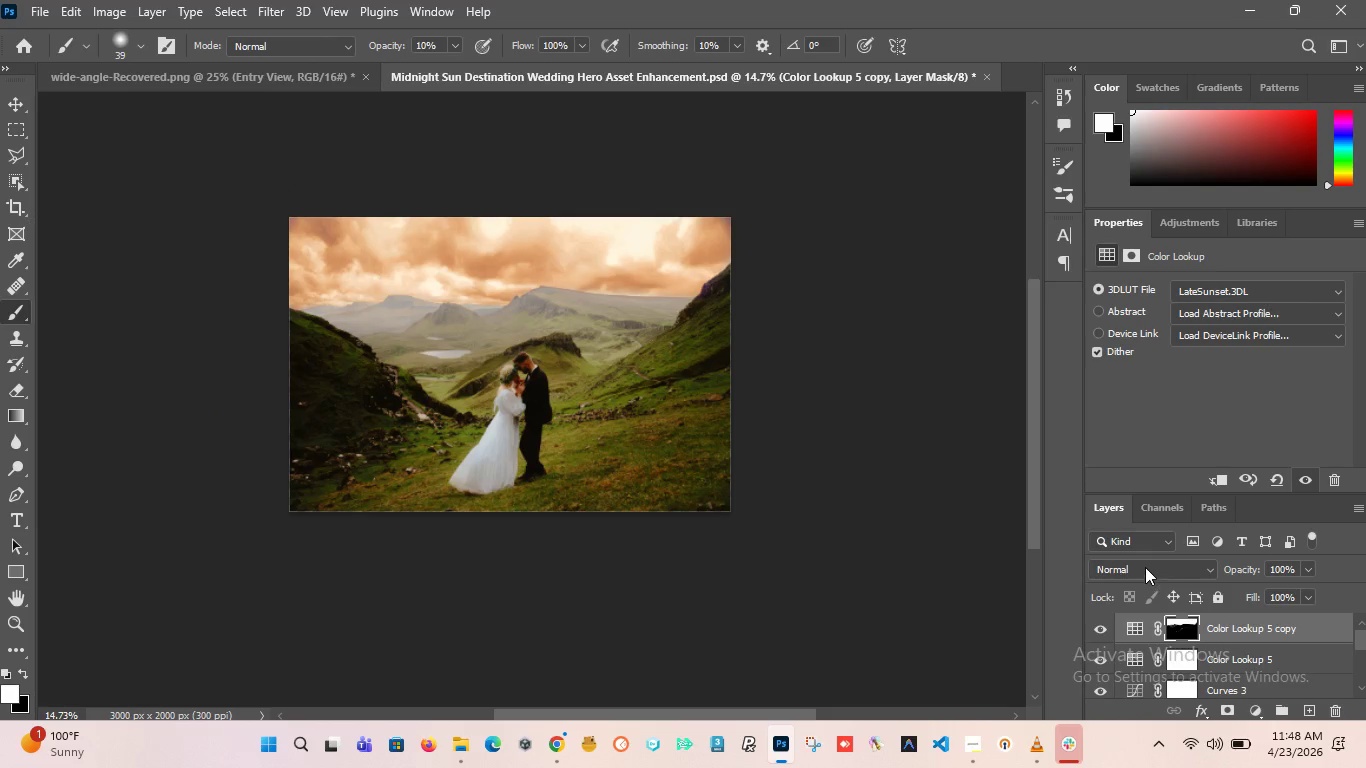 
left_click([1147, 565])
 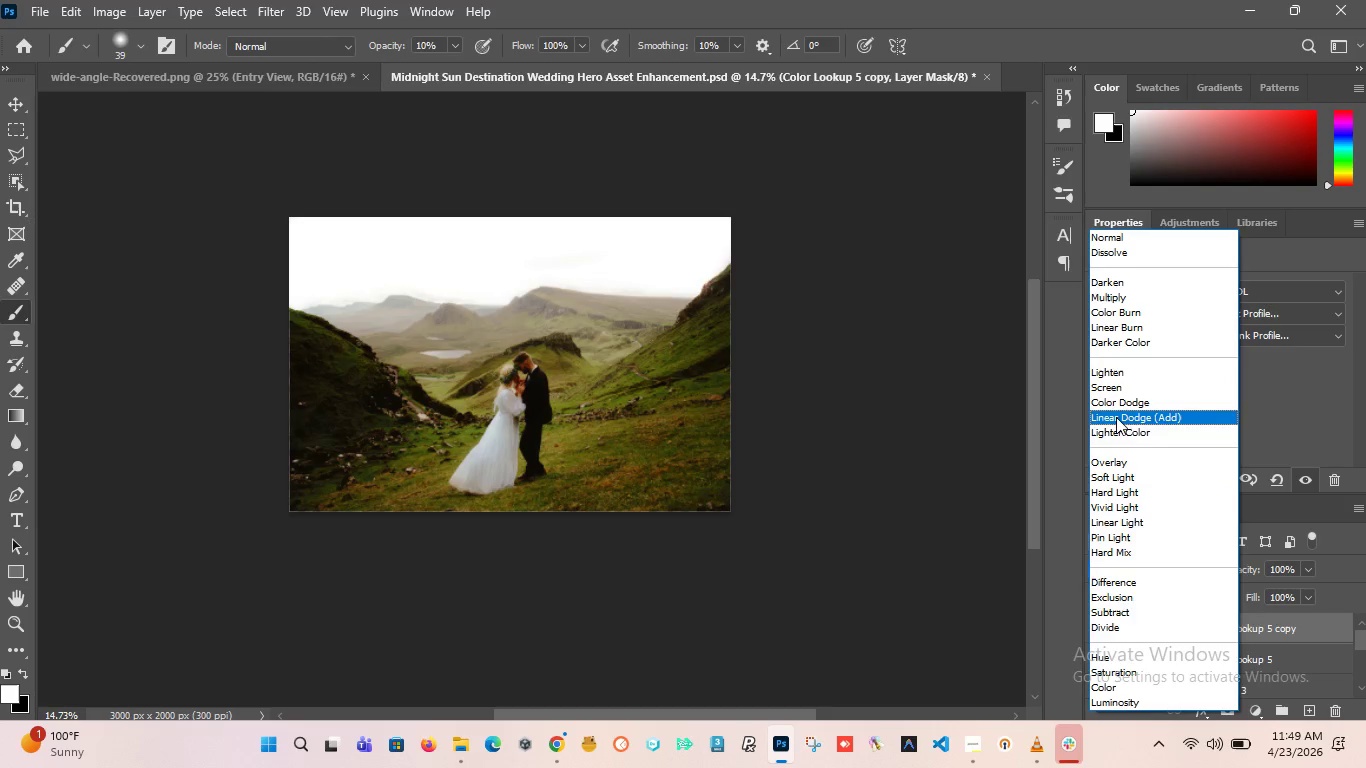 
wait(8.53)
 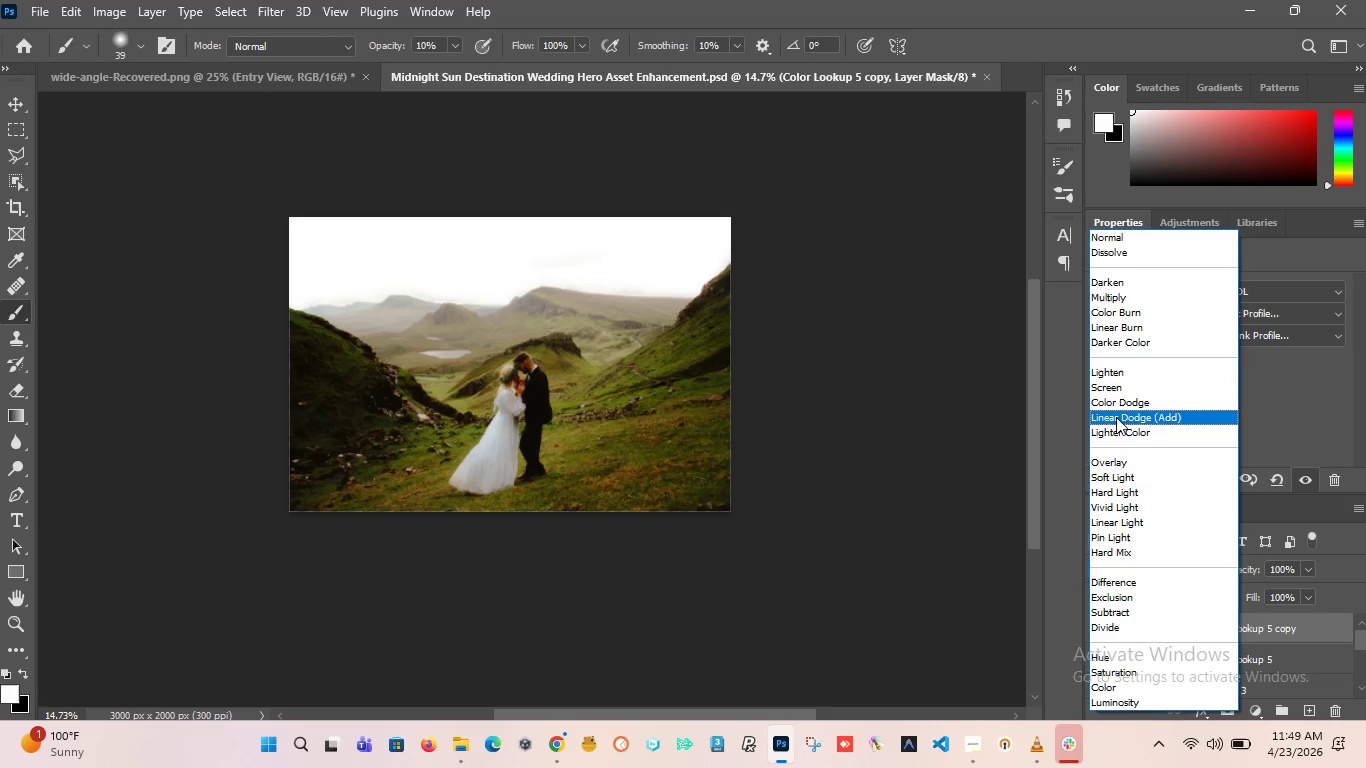 
left_click([1125, 478])
 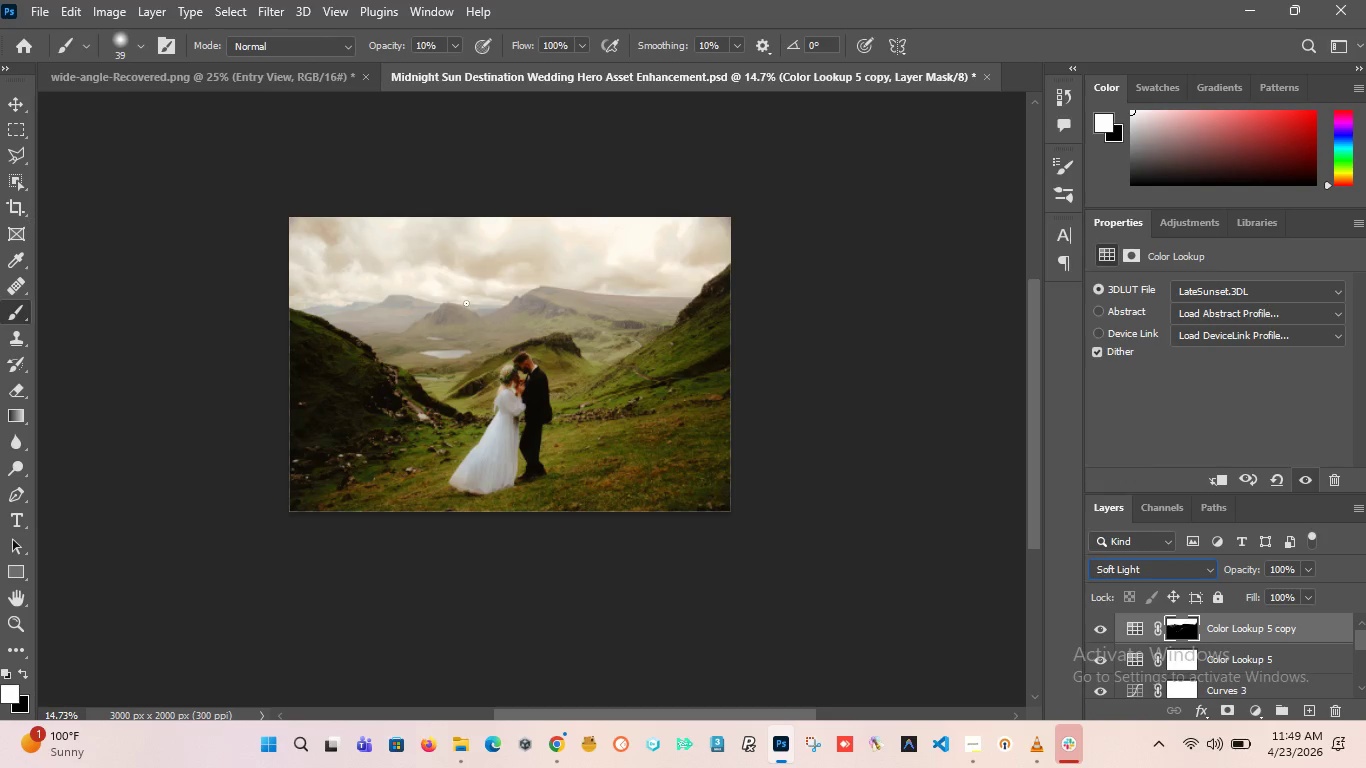 
hold_key(key=AltLeft, duration=0.95)
scroll: coordinate [458, 293], scroll_direction: up, amount: 7.0
 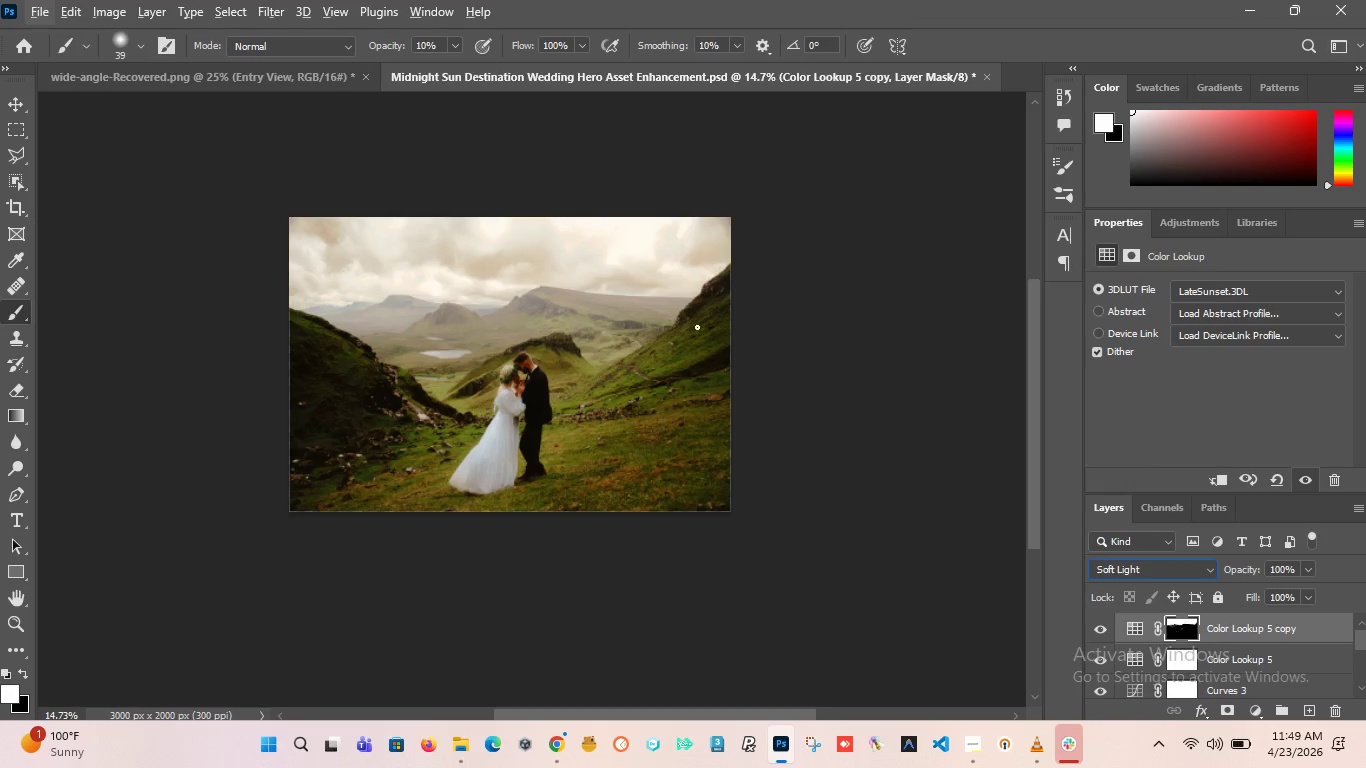 
hold_key(key=AltLeft, duration=0.53)
scroll: coordinate [693, 334], scroll_direction: up, amount: 4.0
 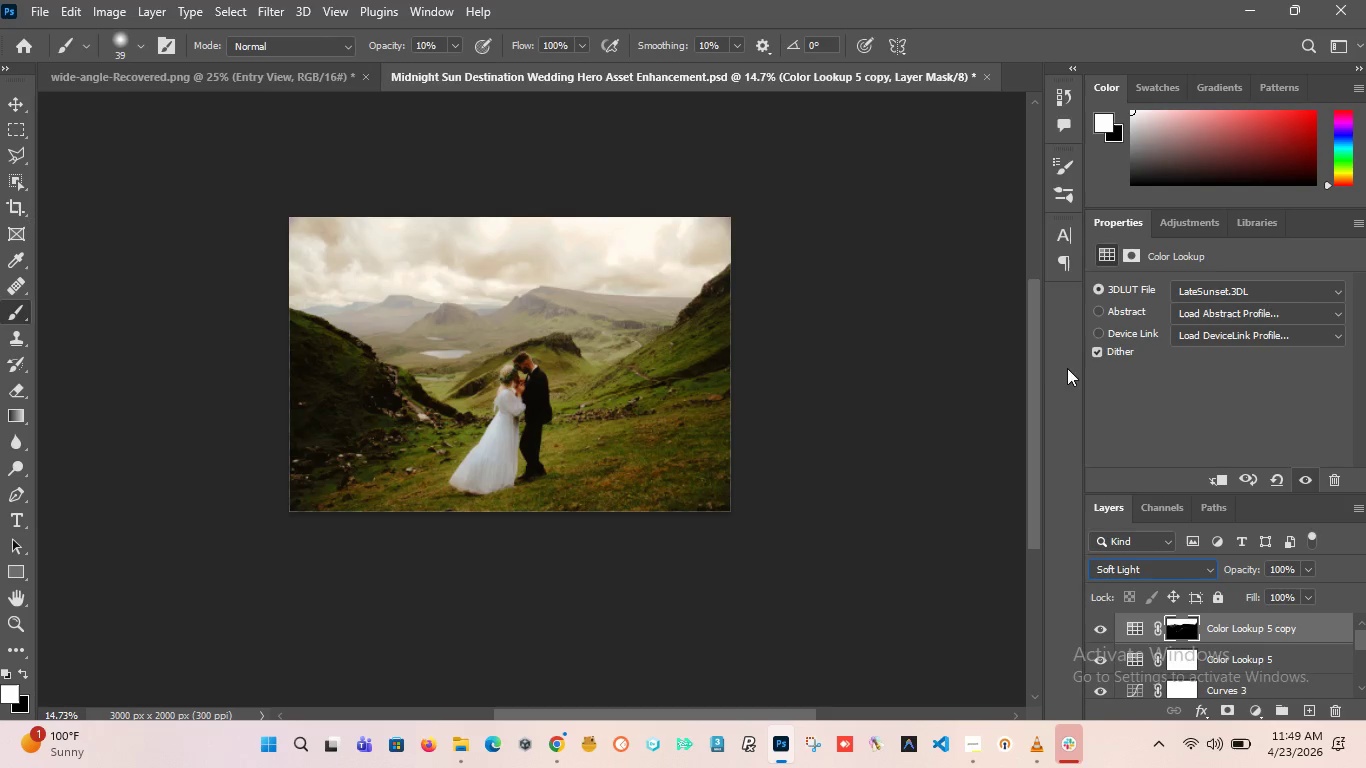 
left_click([1034, 374])
 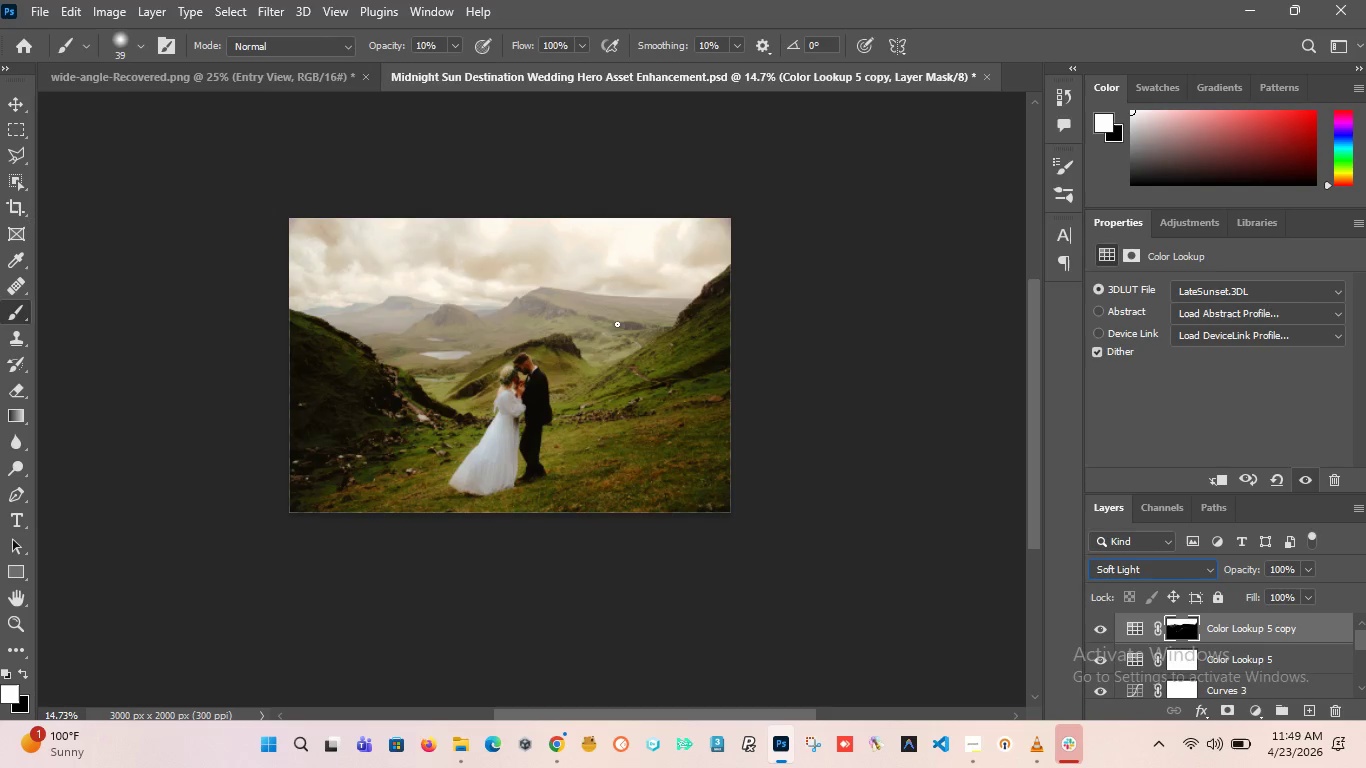 
hold_key(key=AltLeft, duration=0.59)
scroll: coordinate [613, 323], scroll_direction: up, amount: 4.0
 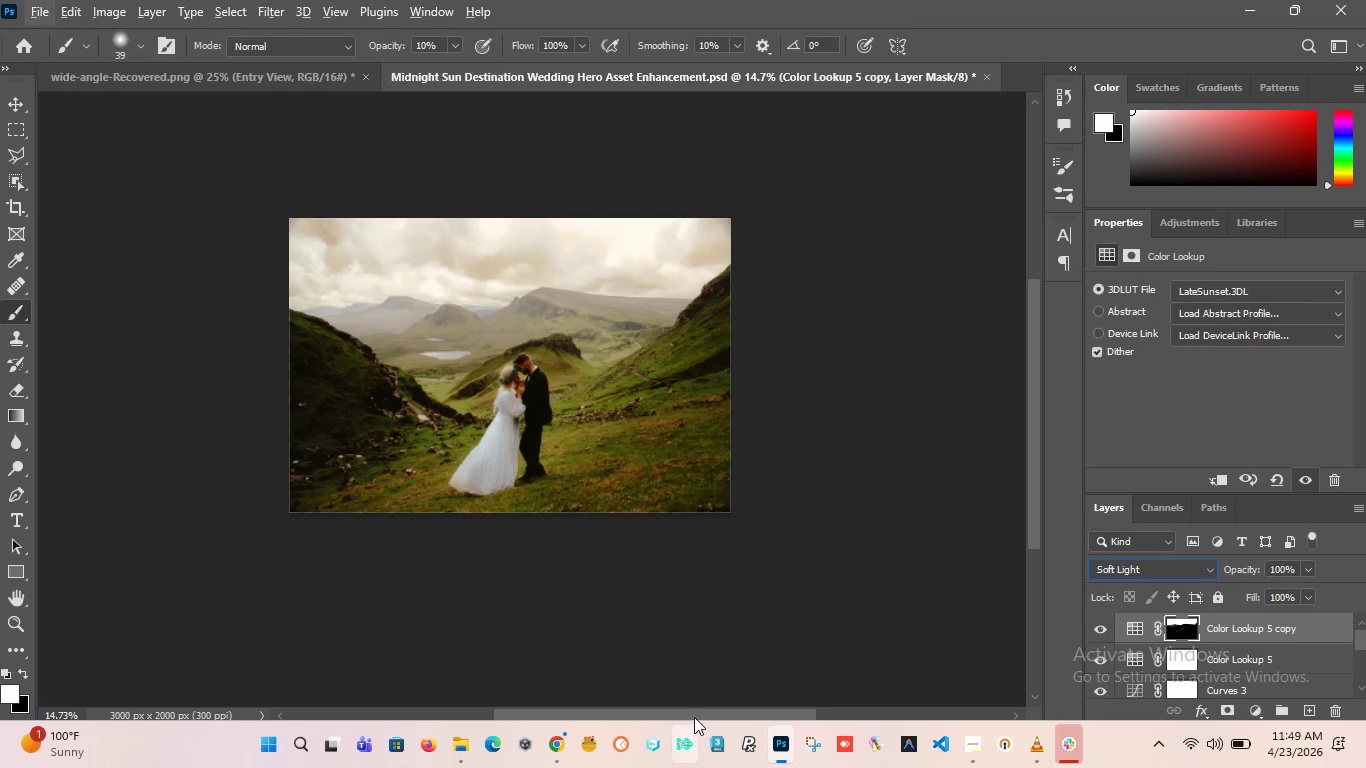 
left_click_drag(start_coordinate=[689, 713], to_coordinate=[664, 713])
 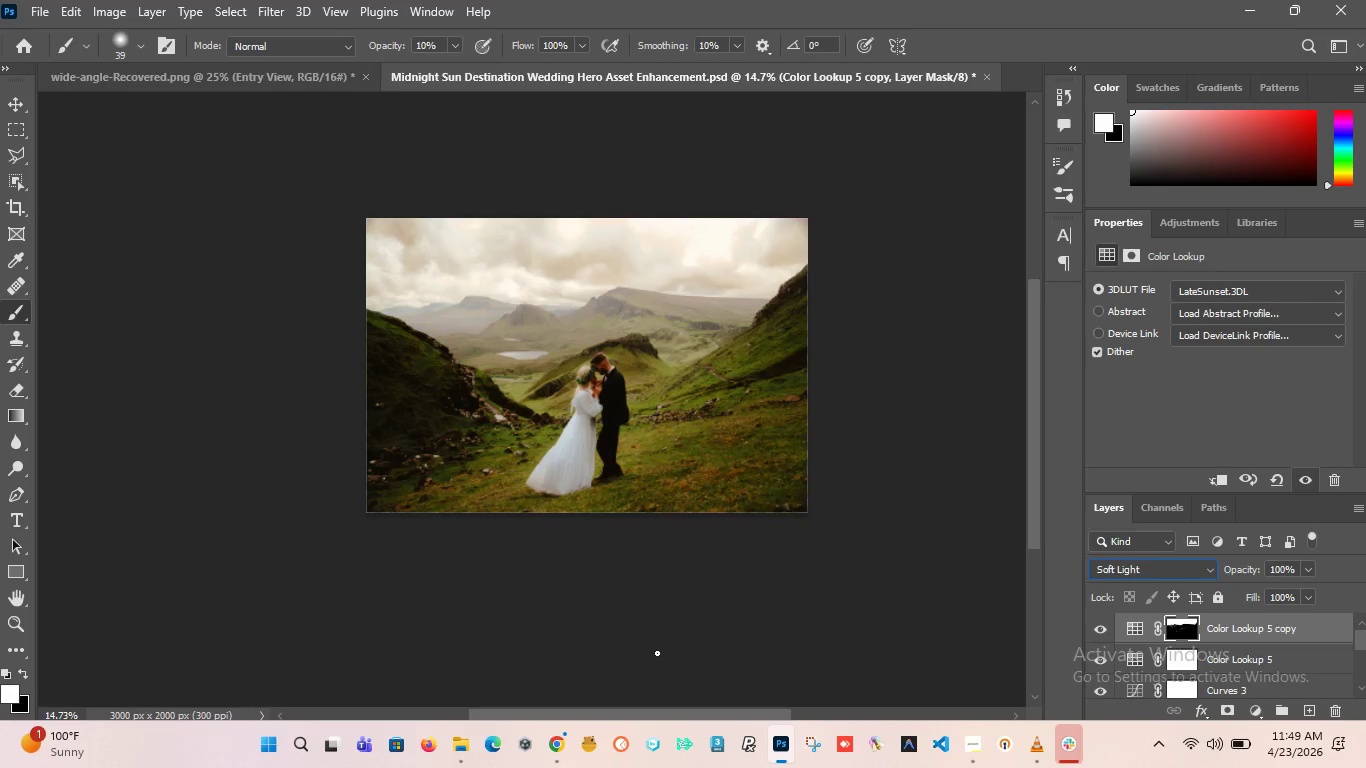 
wait(8.83)
 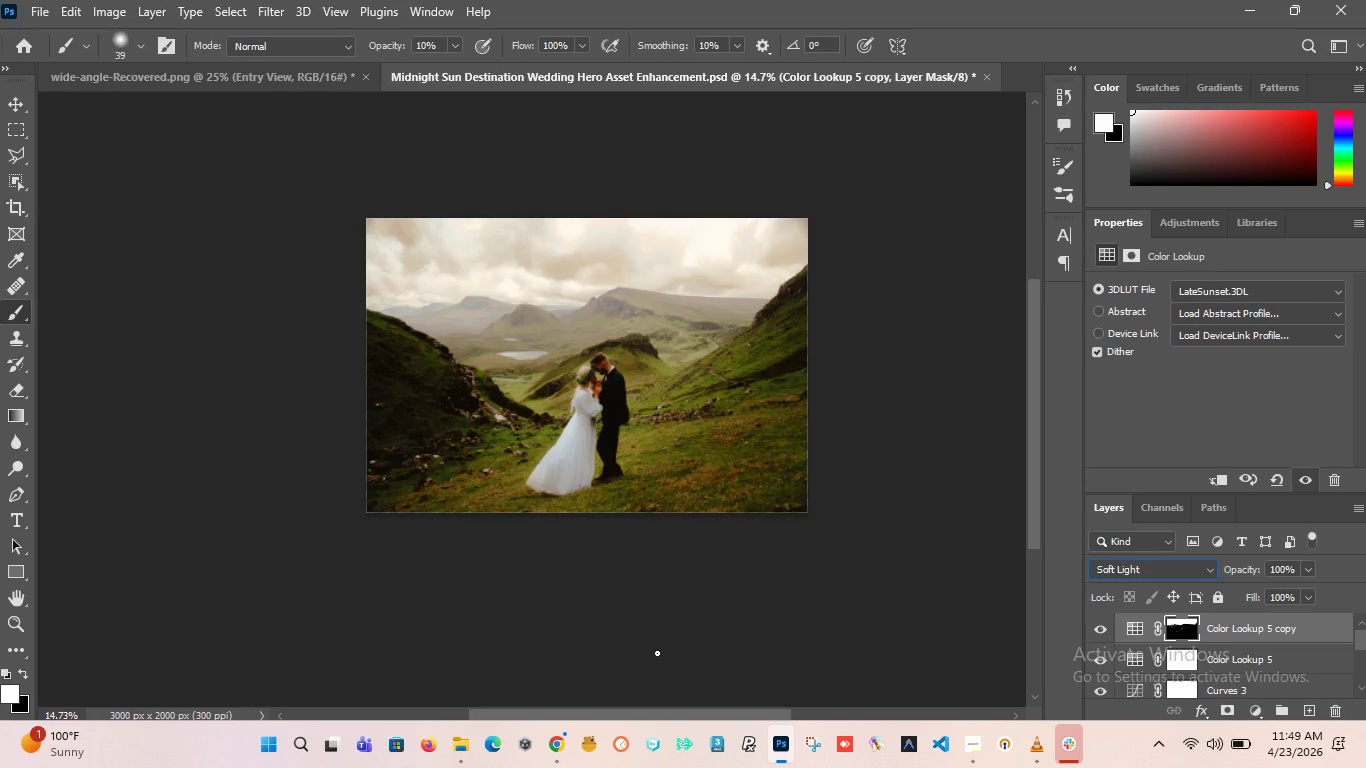 
scroll: coordinate [514, 345], scroll_direction: up, amount: 3.0
 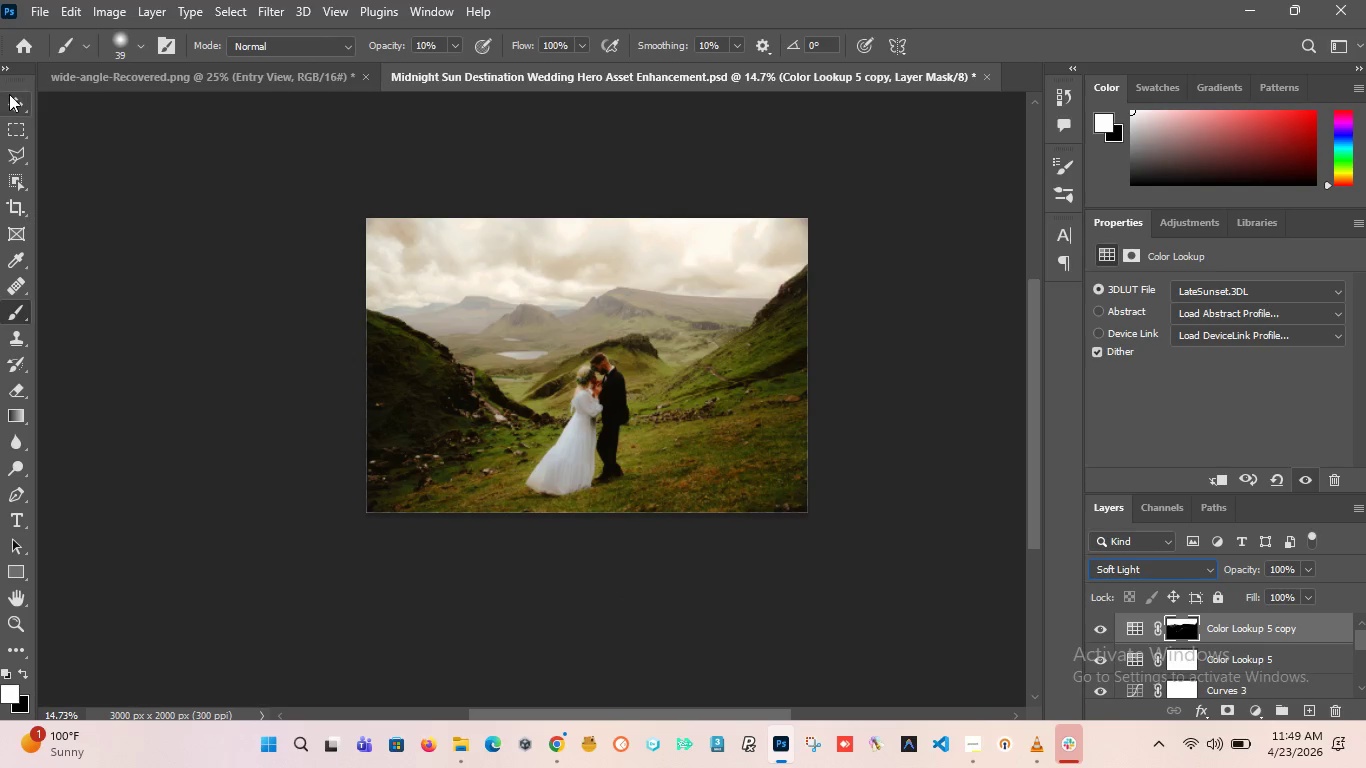 
left_click([9, 96])
 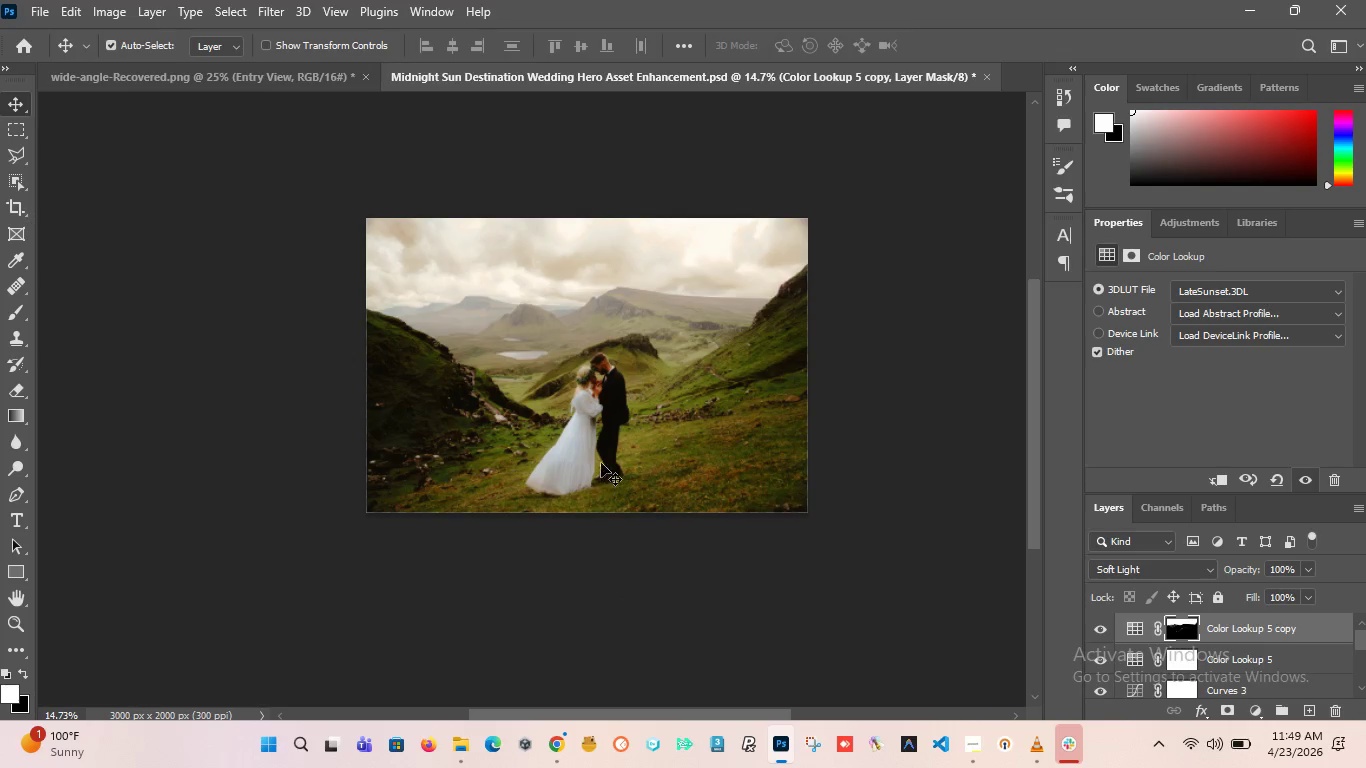 
hold_key(key=AltLeft, duration=2.27)
scroll: coordinate [587, 356], scroll_direction: up, amount: 8.0
 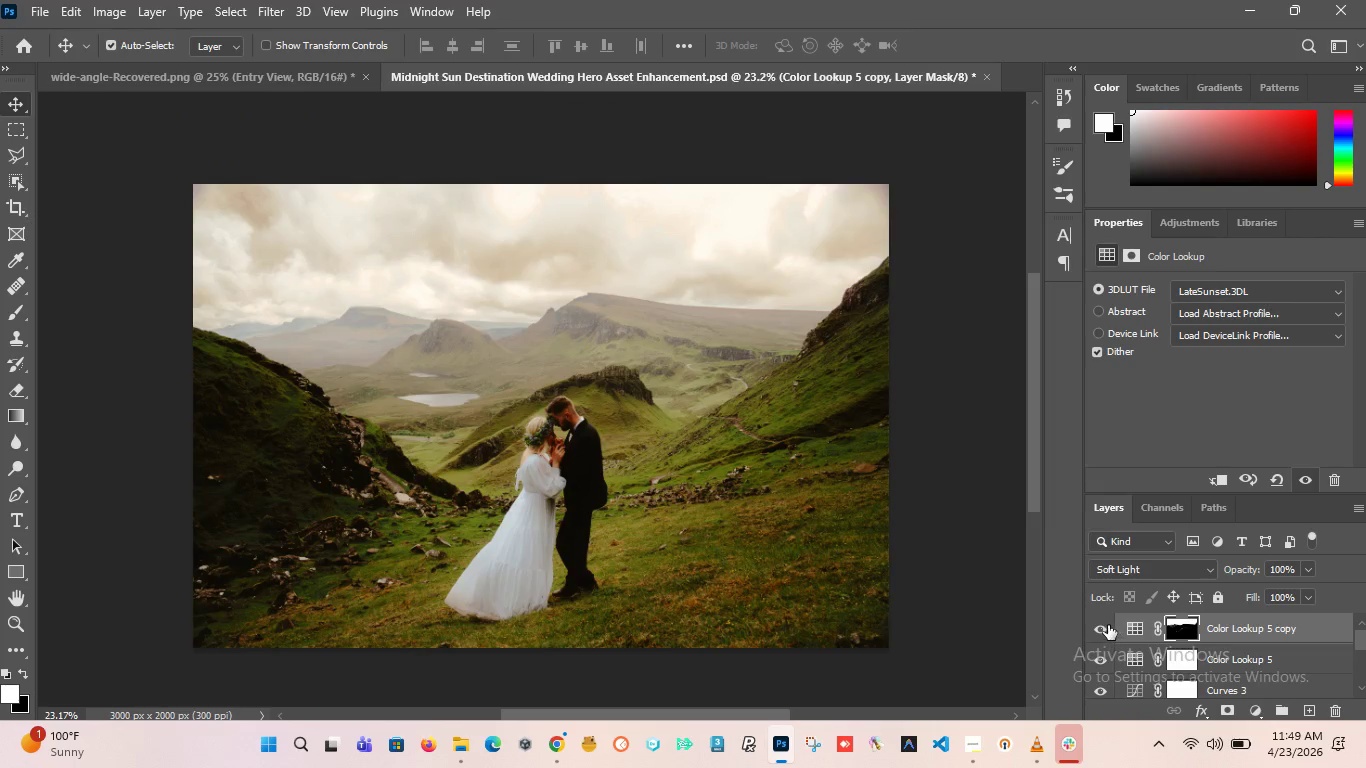 
left_click([1103, 625])
 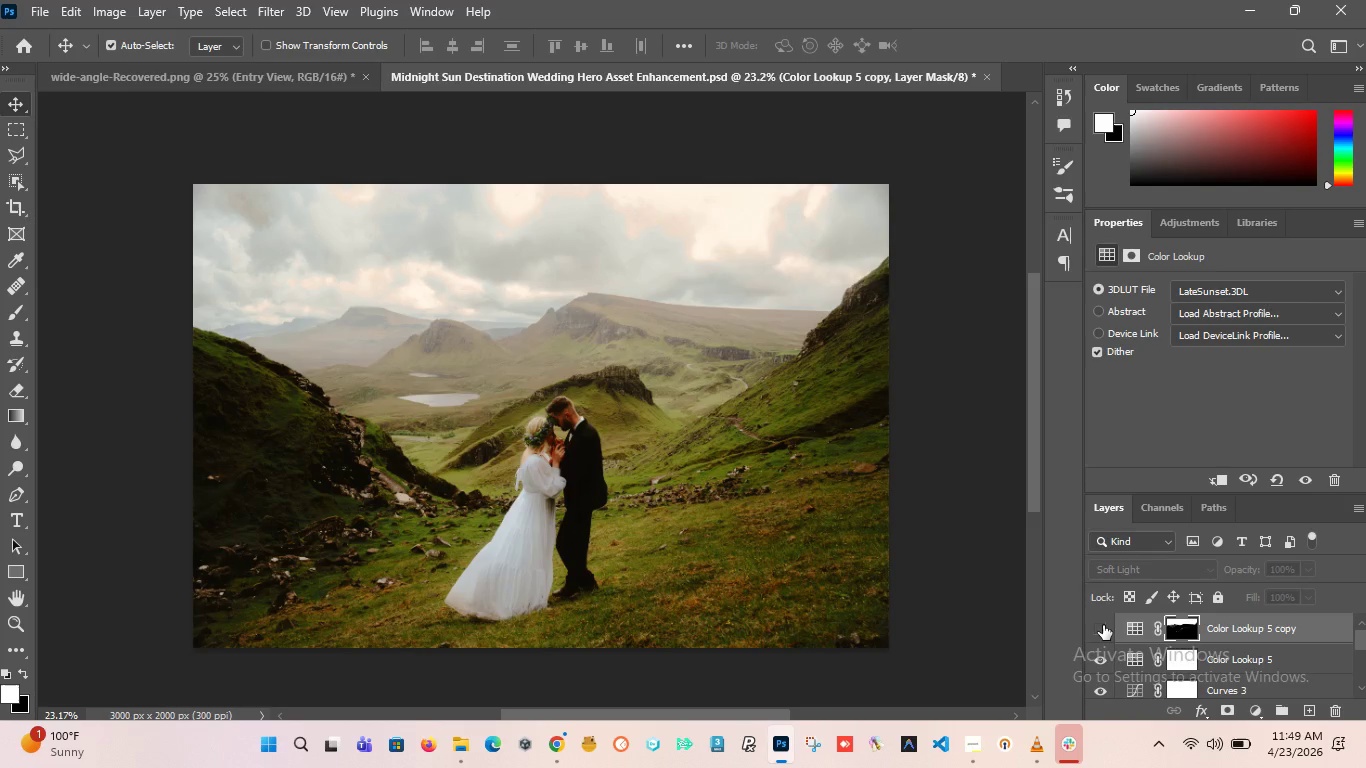 
left_click([1103, 625])
 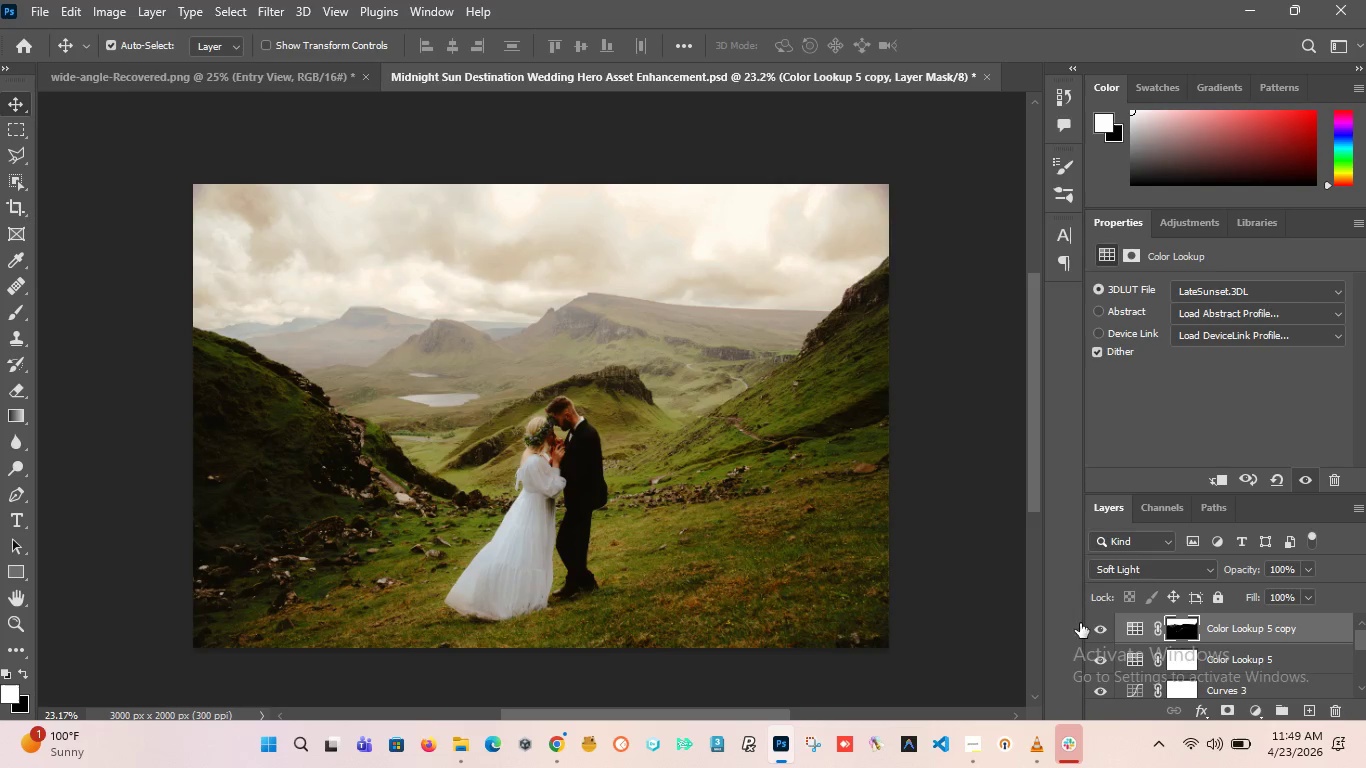 
hold_key(key=AltLeft, duration=1.84)
scroll: coordinate [672, 416], scroll_direction: down, amount: 3.0
 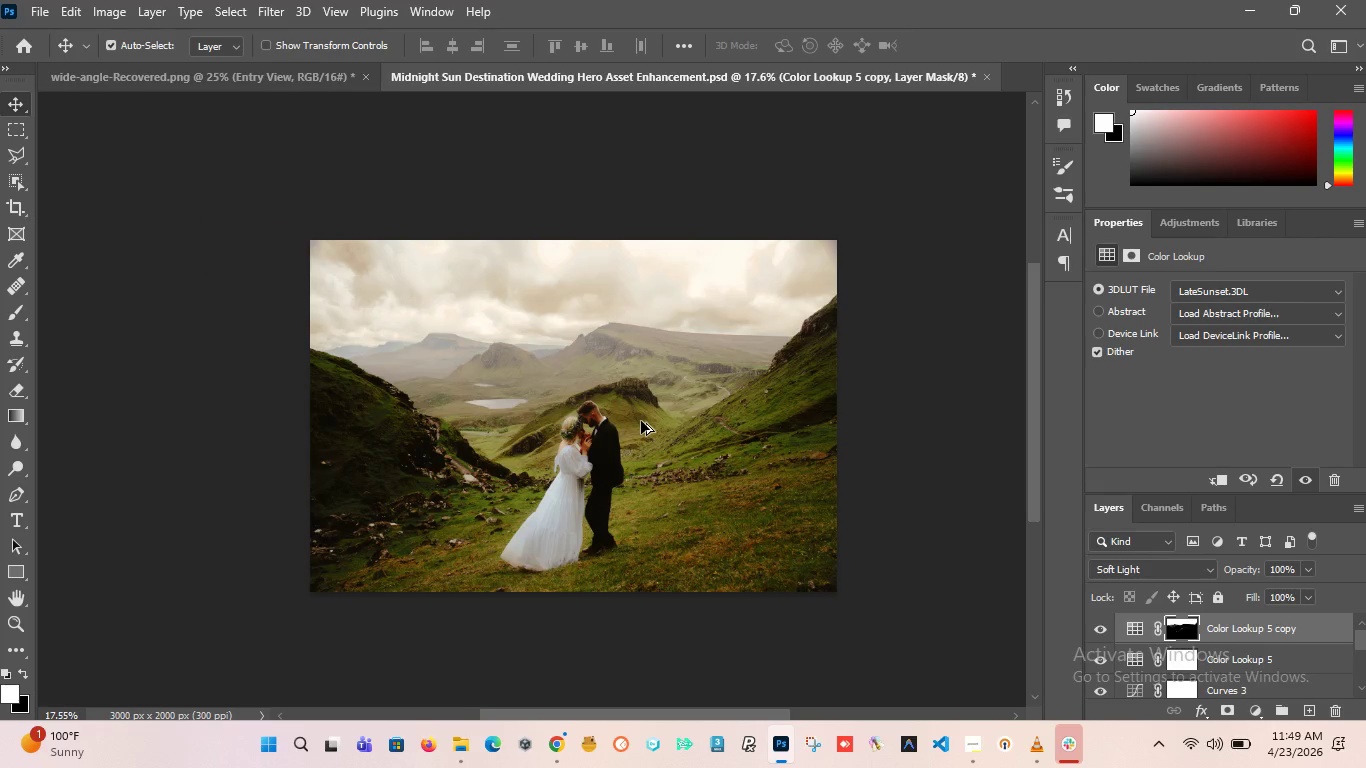 
scroll: coordinate [641, 421], scroll_direction: up, amount: 3.0
 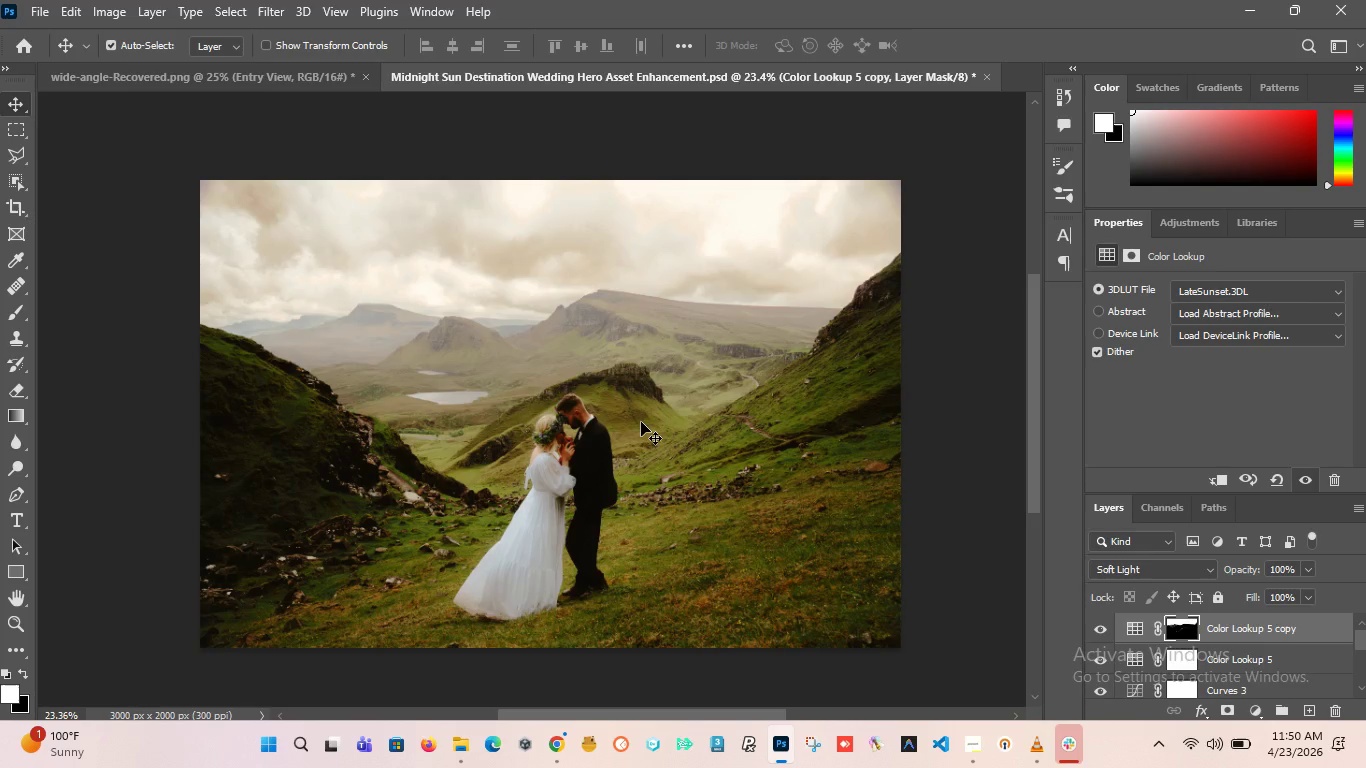 
wait(45.5)
 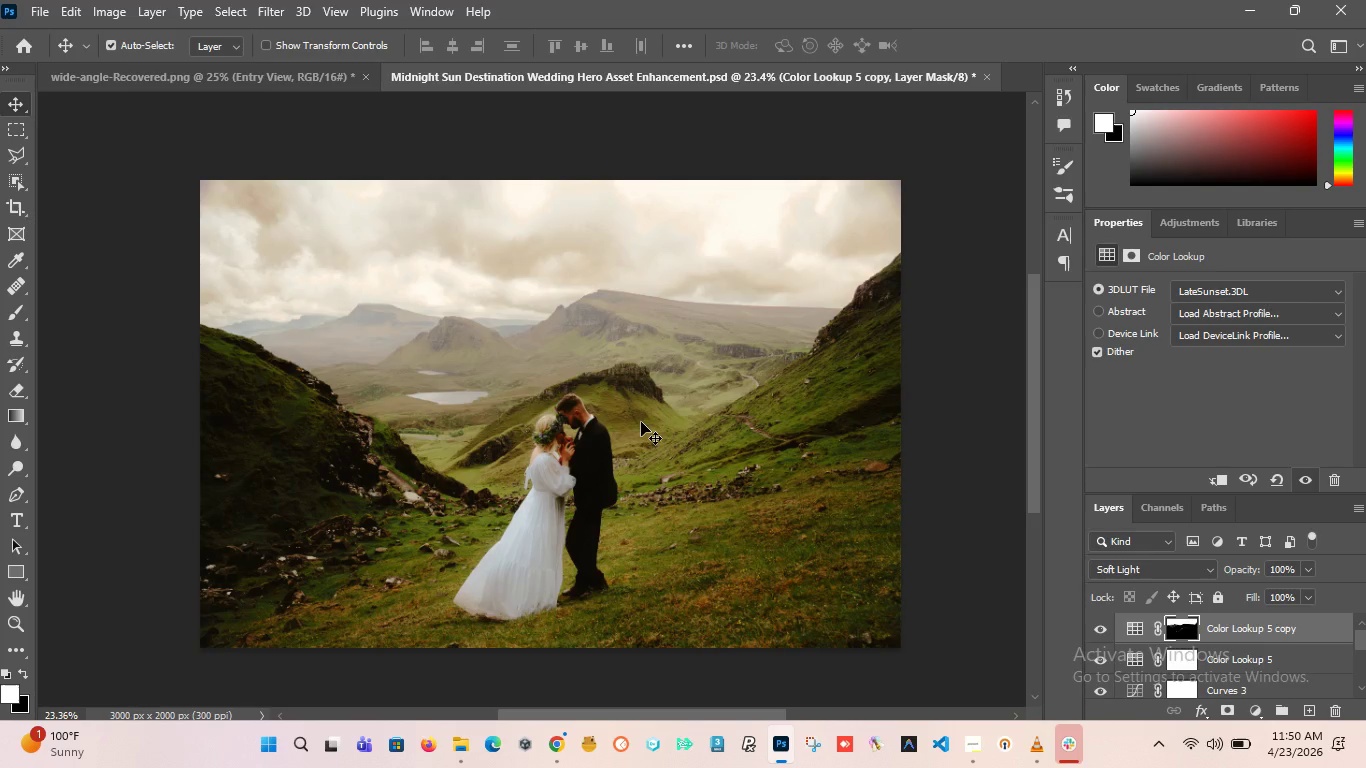 
hold_key(key=AltLeft, duration=2.75)
scroll: coordinate [416, 413], scroll_direction: up, amount: 5.0
 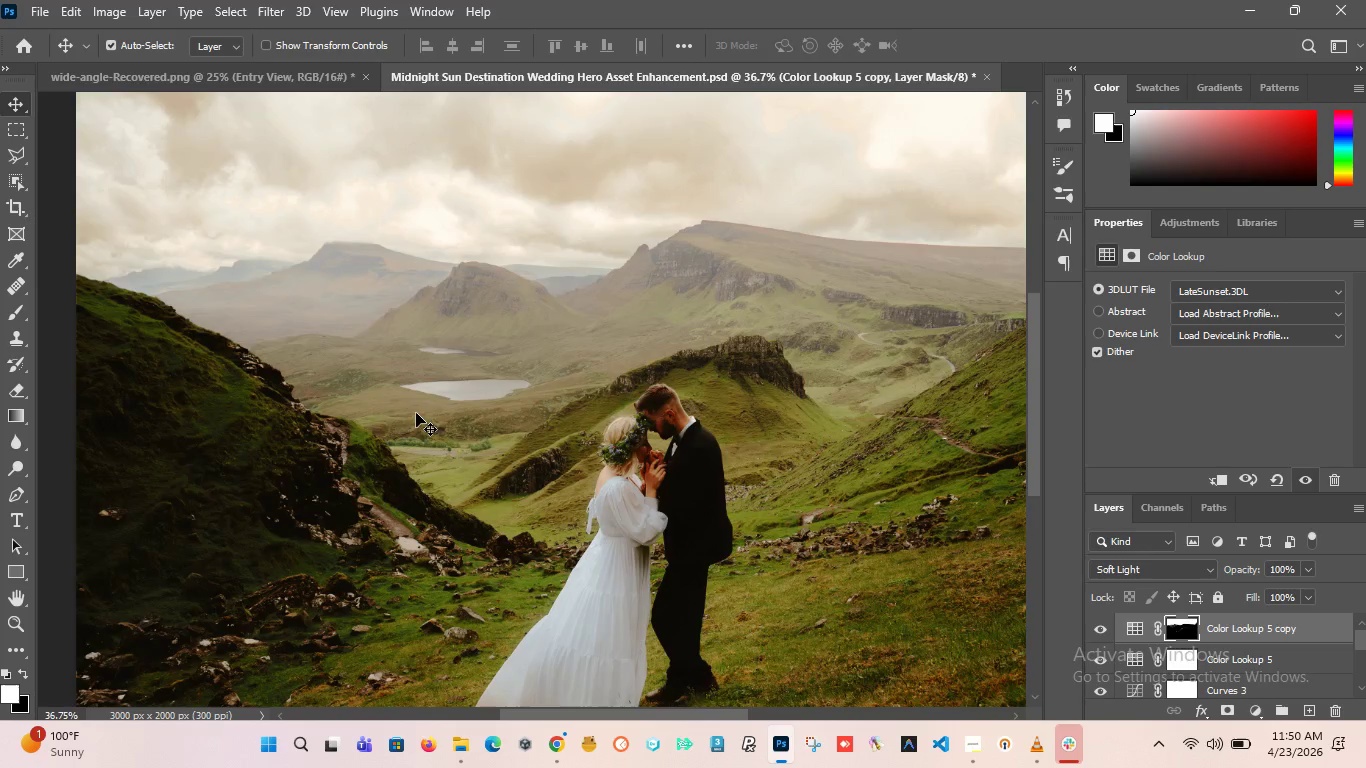 
scroll: coordinate [416, 413], scroll_direction: down, amount: 5.0
 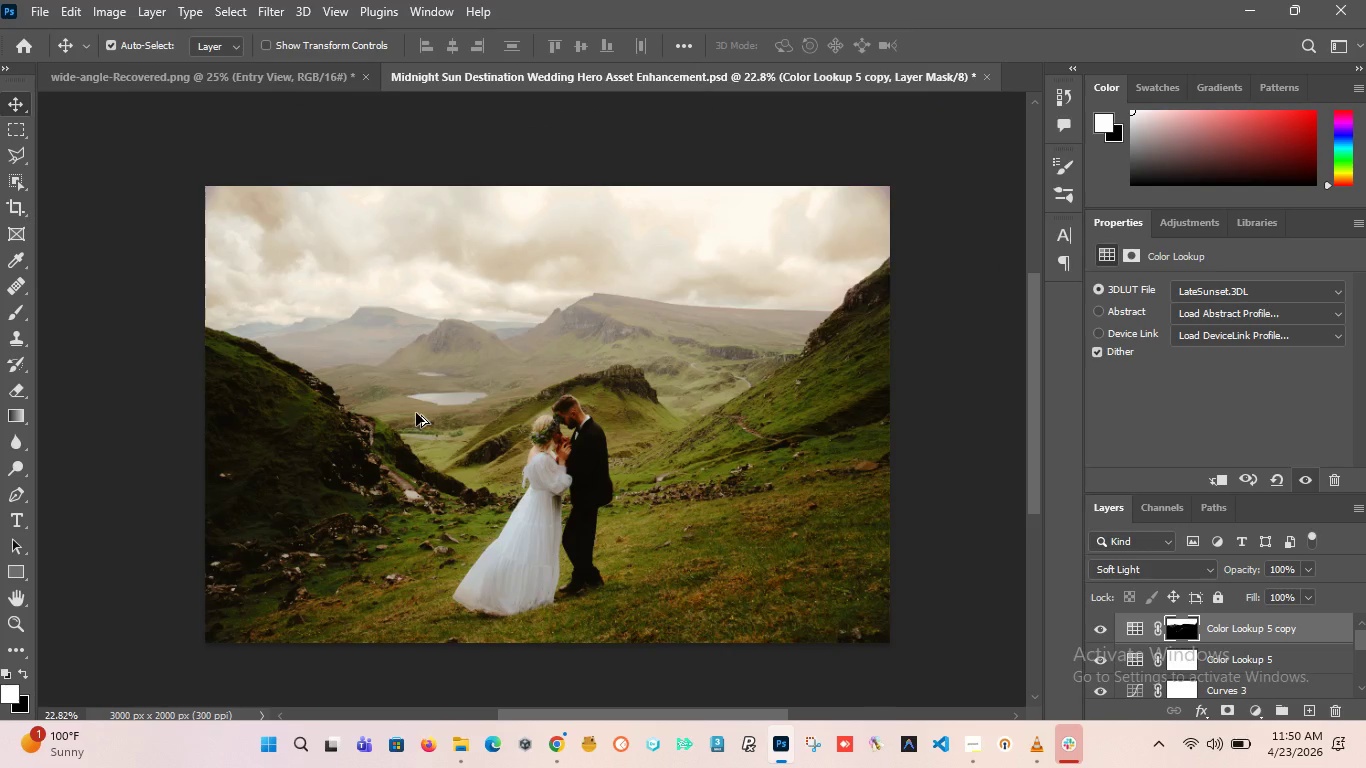 
scroll: coordinate [416, 413], scroll_direction: up, amount: 1.0
 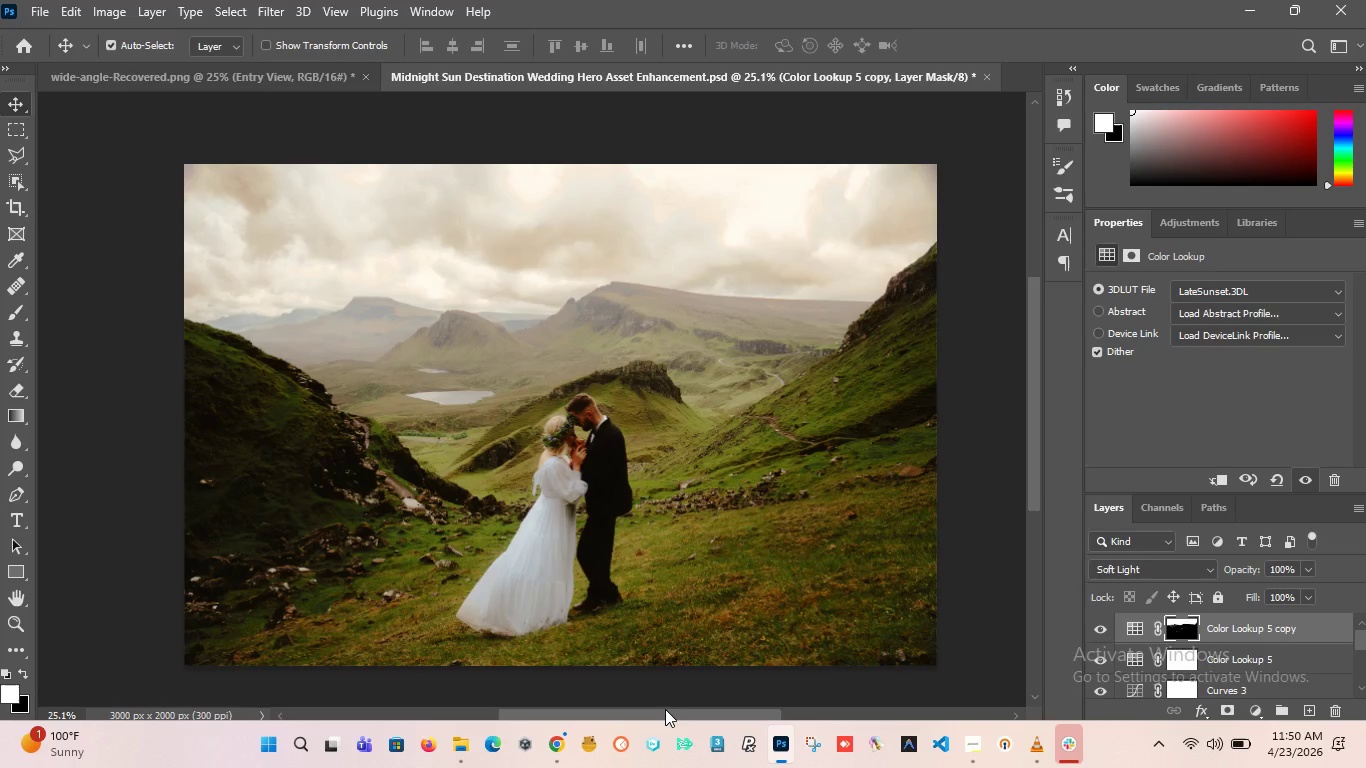 
left_click_drag(start_coordinate=[665, 709], to_coordinate=[664, 719])
 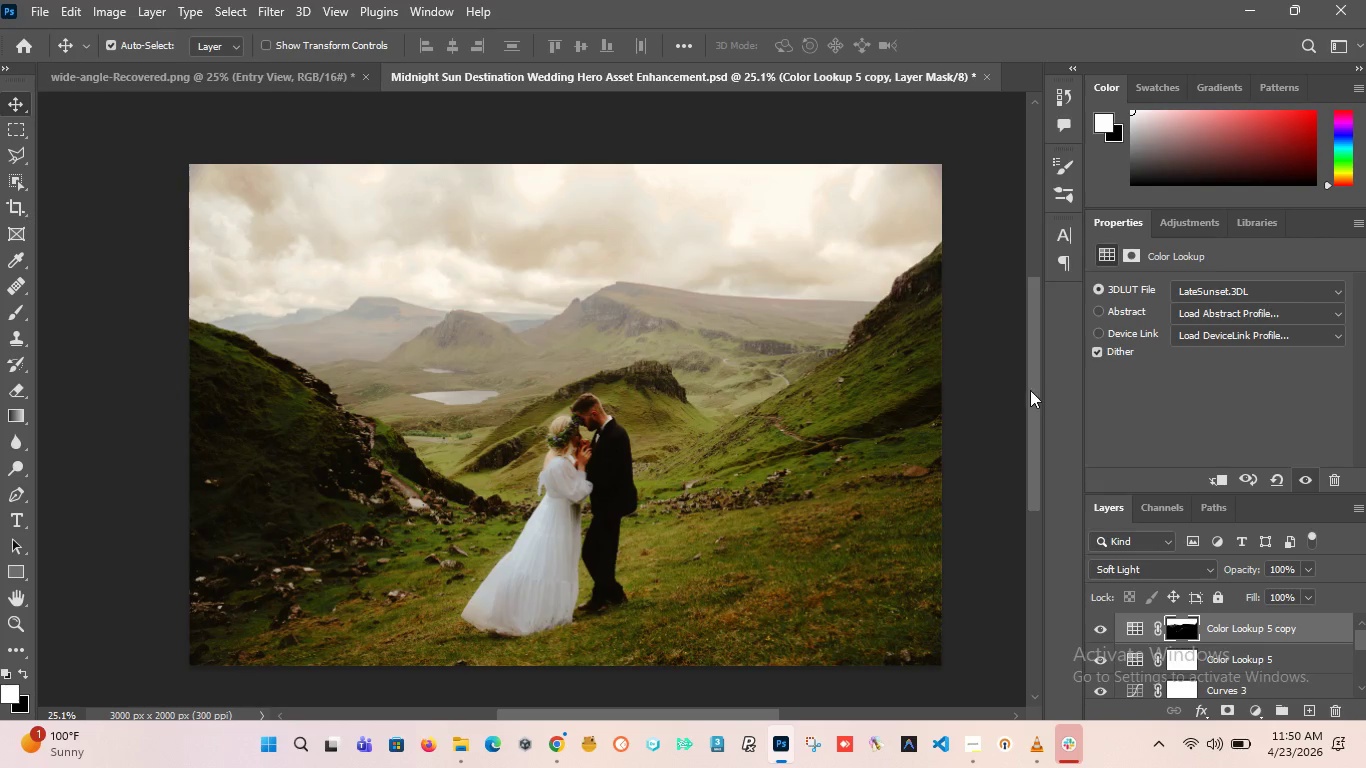 
left_click_drag(start_coordinate=[1030, 390], to_coordinate=[1037, 400])
 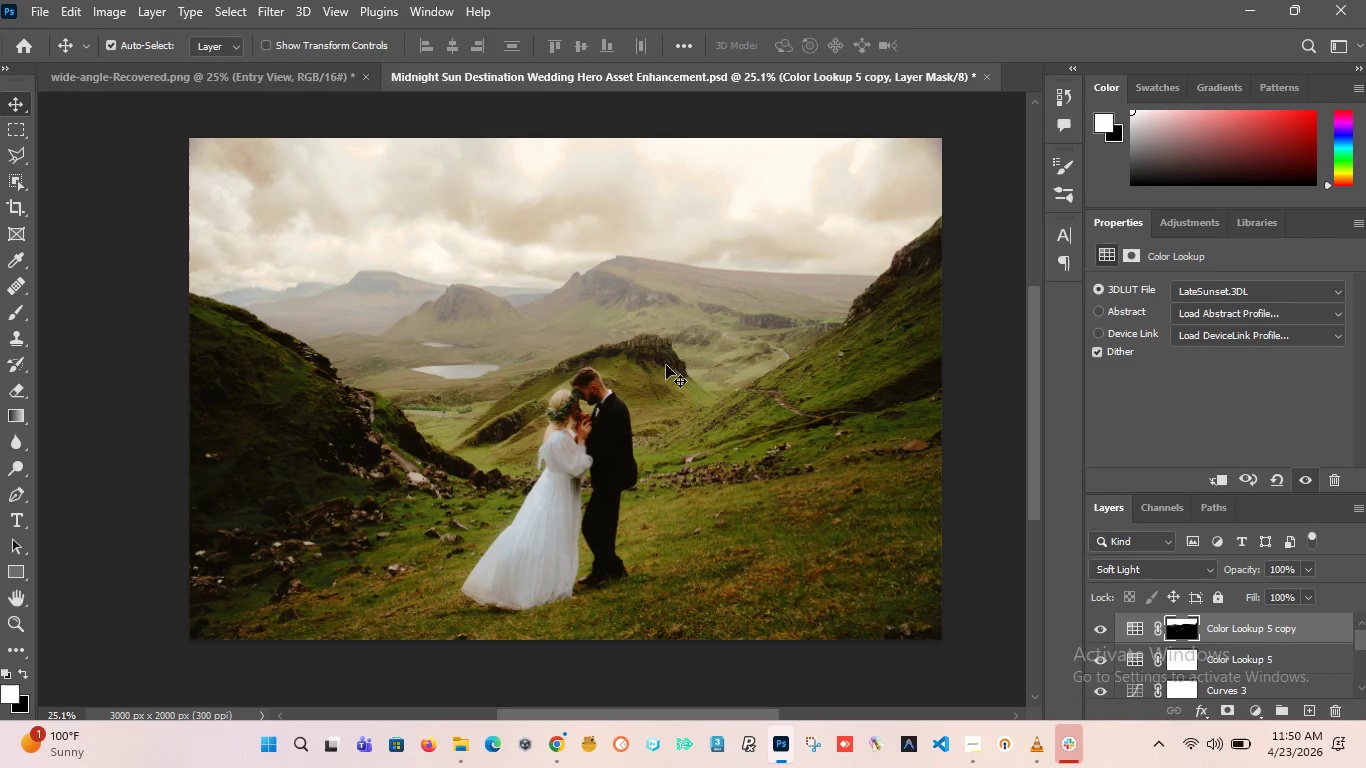 
hold_key(key=AltLeft, duration=3.06)
scroll: coordinate [595, 388], scroll_direction: up, amount: 9.0
 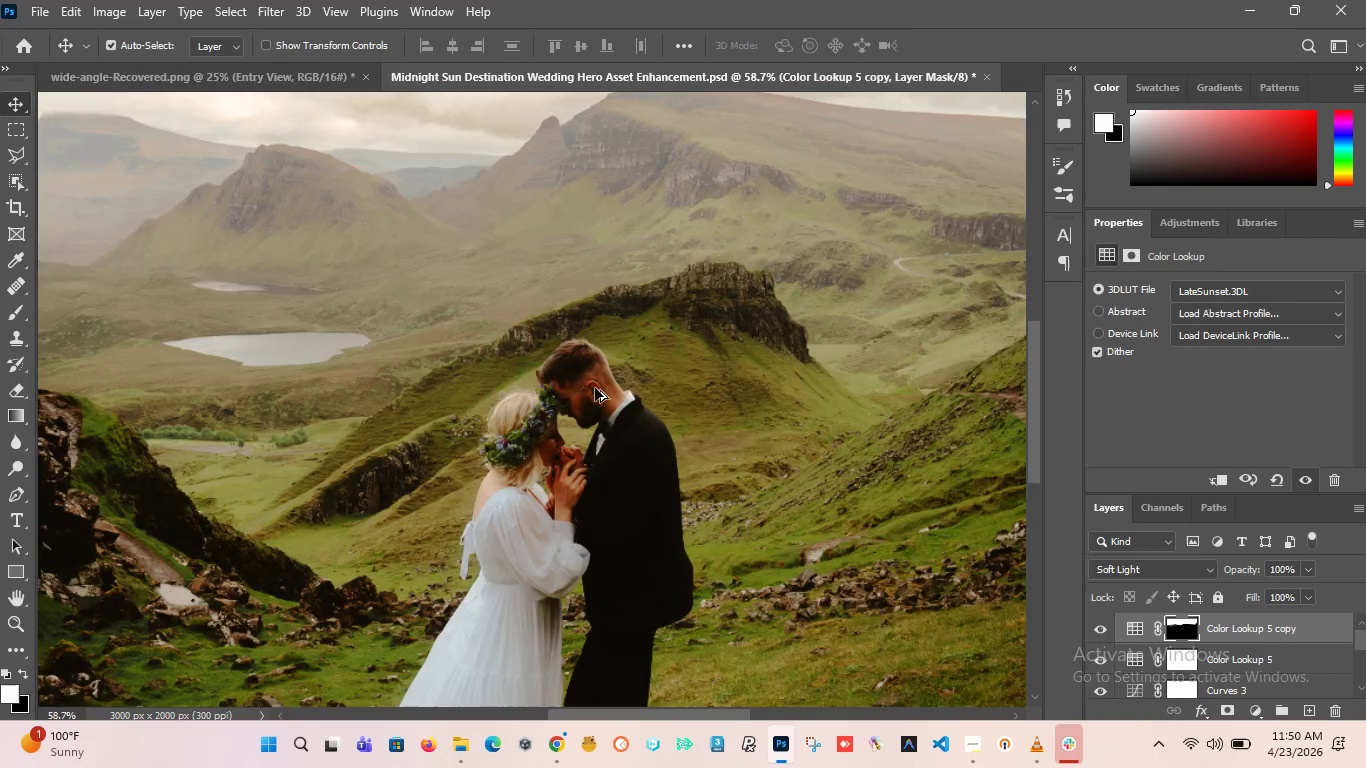 
scroll: coordinate [595, 390], scroll_direction: down, amount: 9.0
 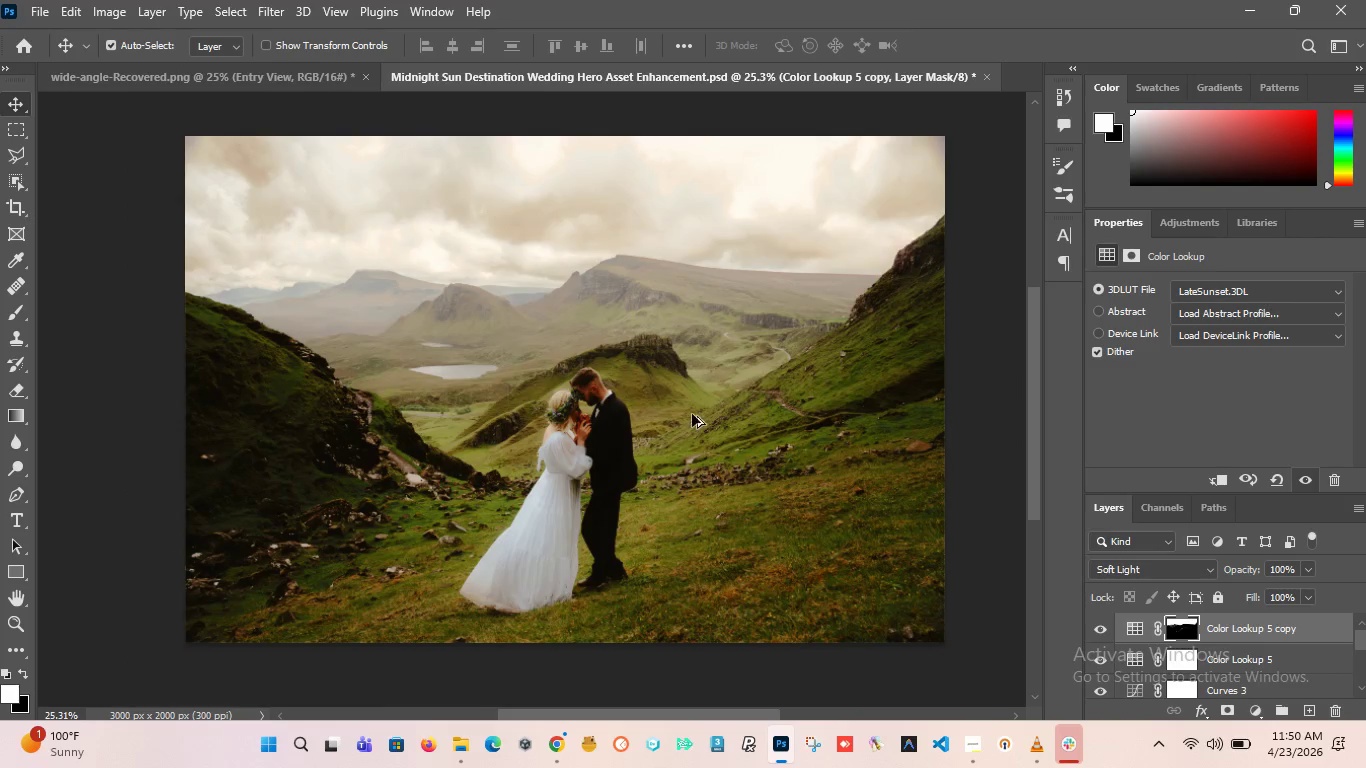 
scroll: coordinate [680, 414], scroll_direction: up, amount: 2.0
 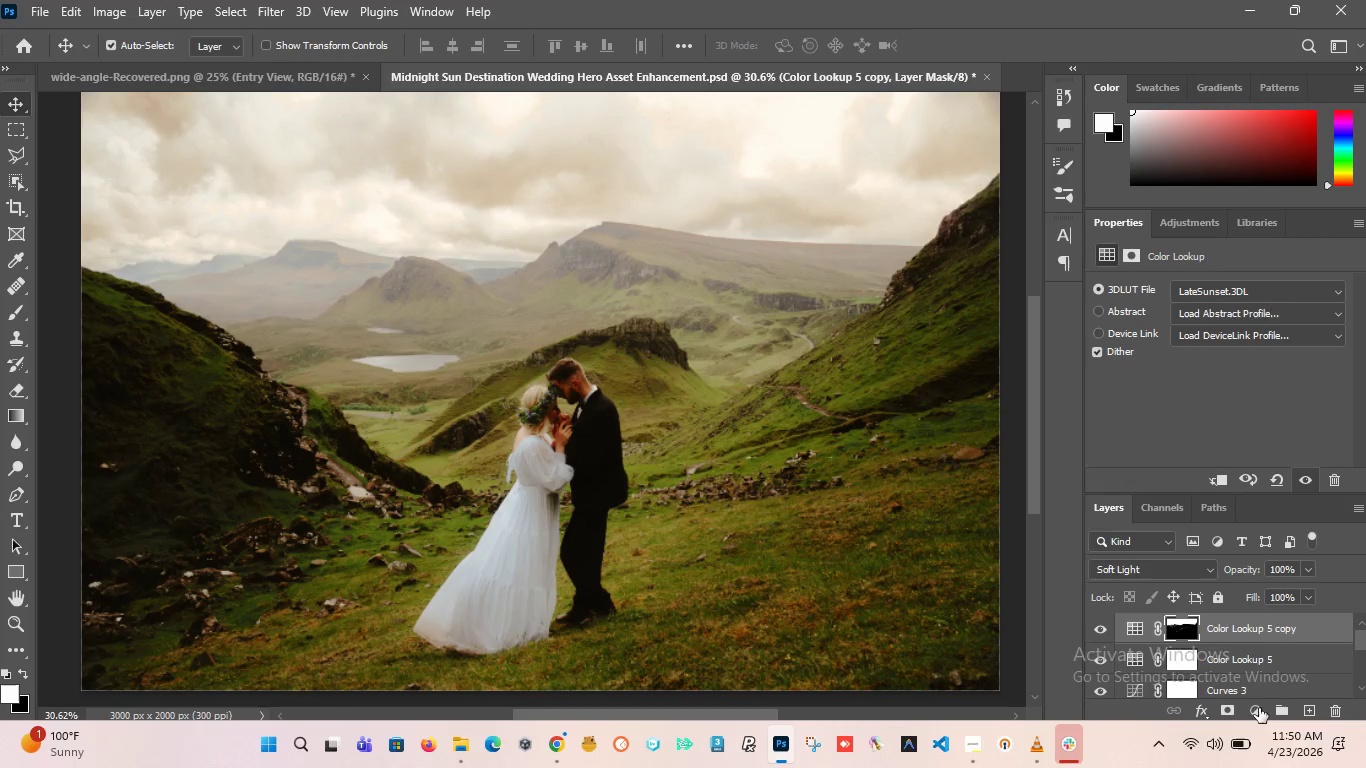 
left_click([1256, 710])
 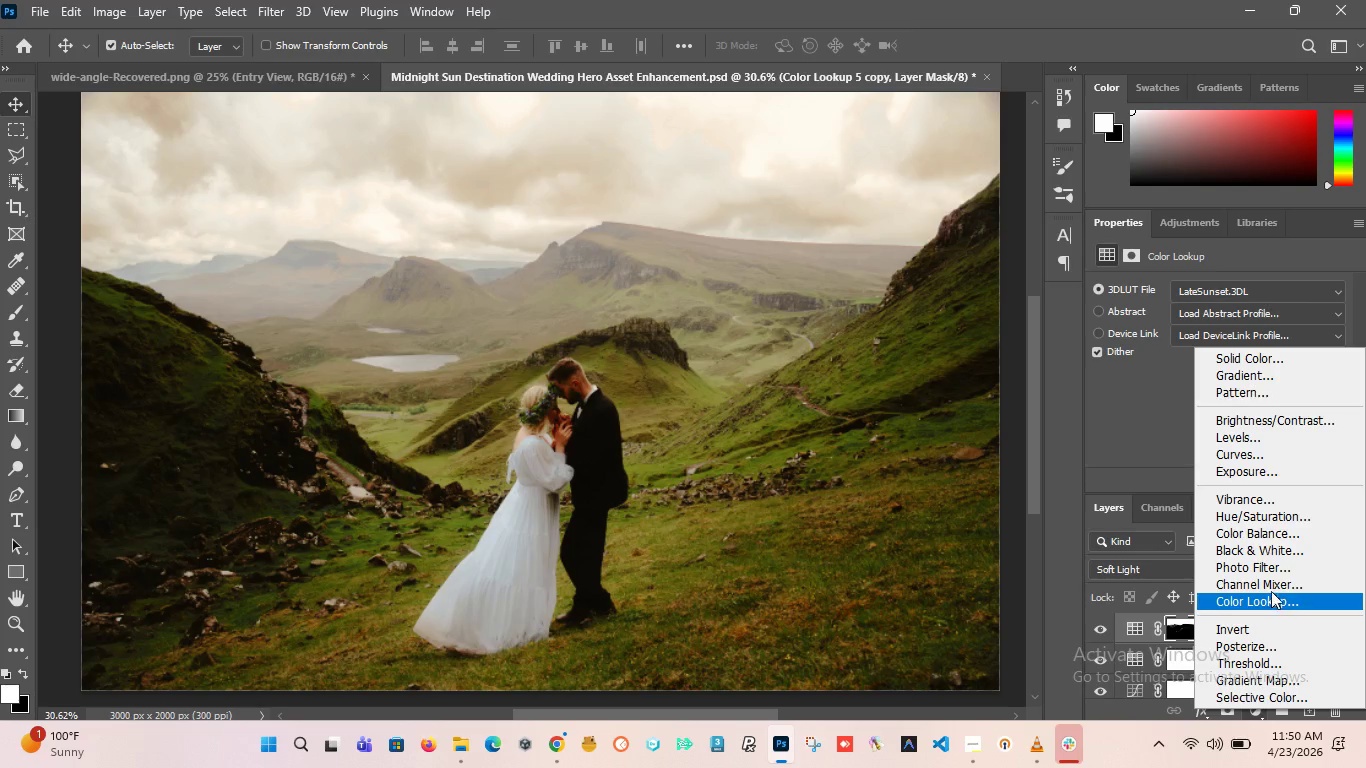 
left_click([1268, 593])
 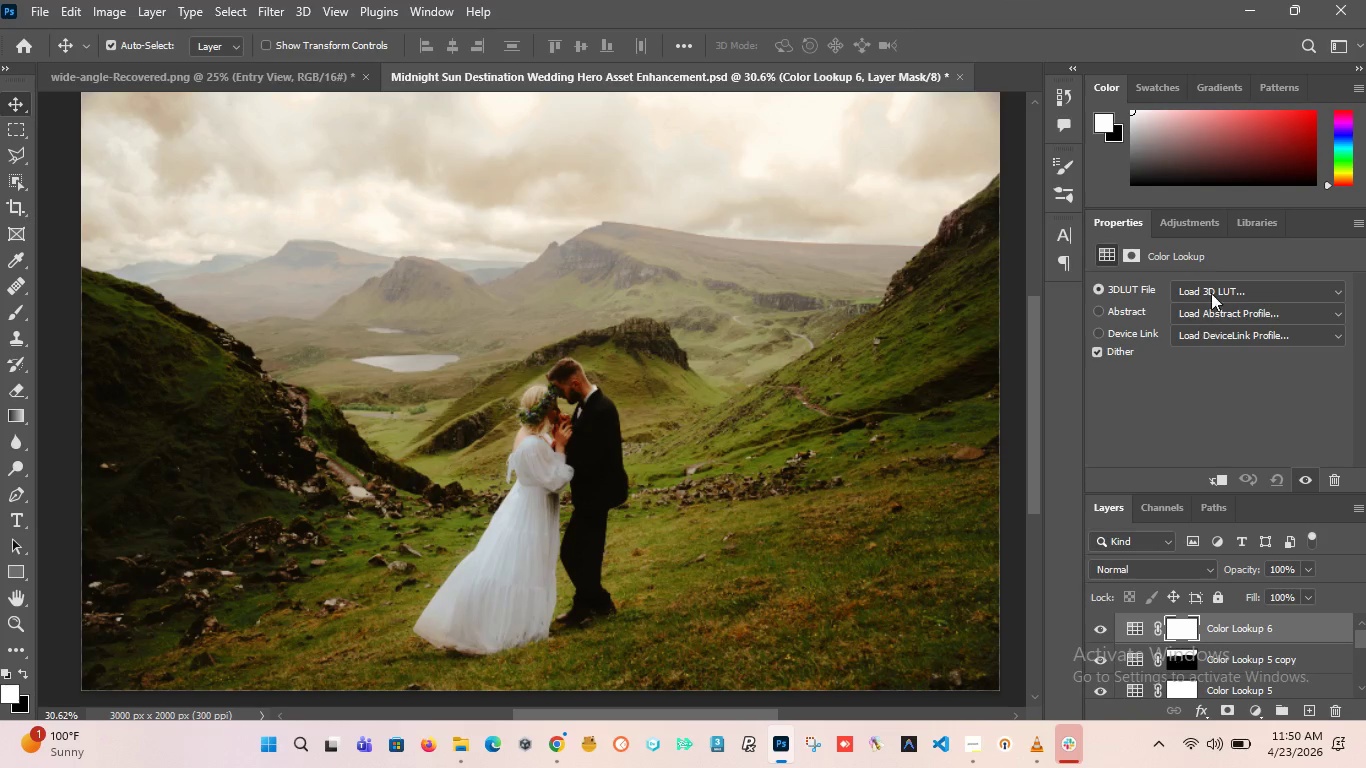 
left_click([1242, 288])
 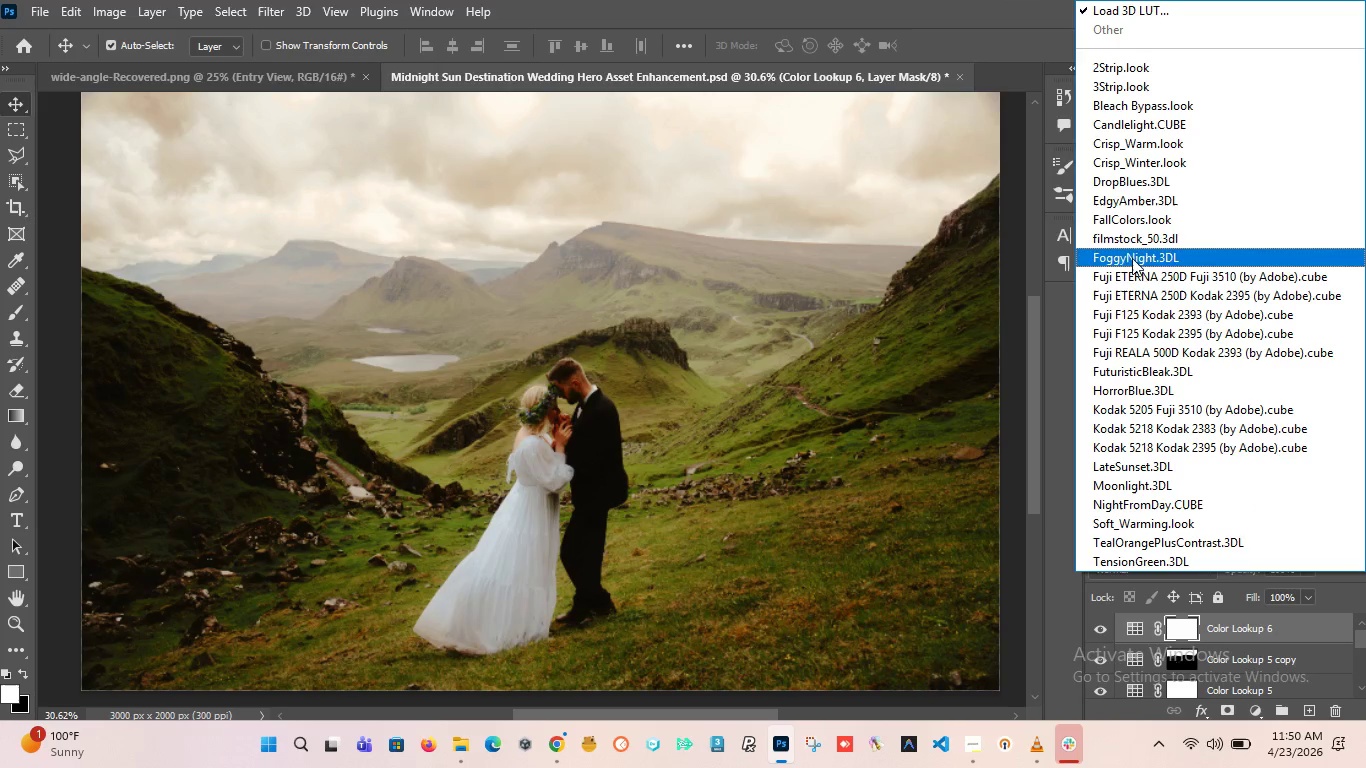 
left_click([1122, 145])
 